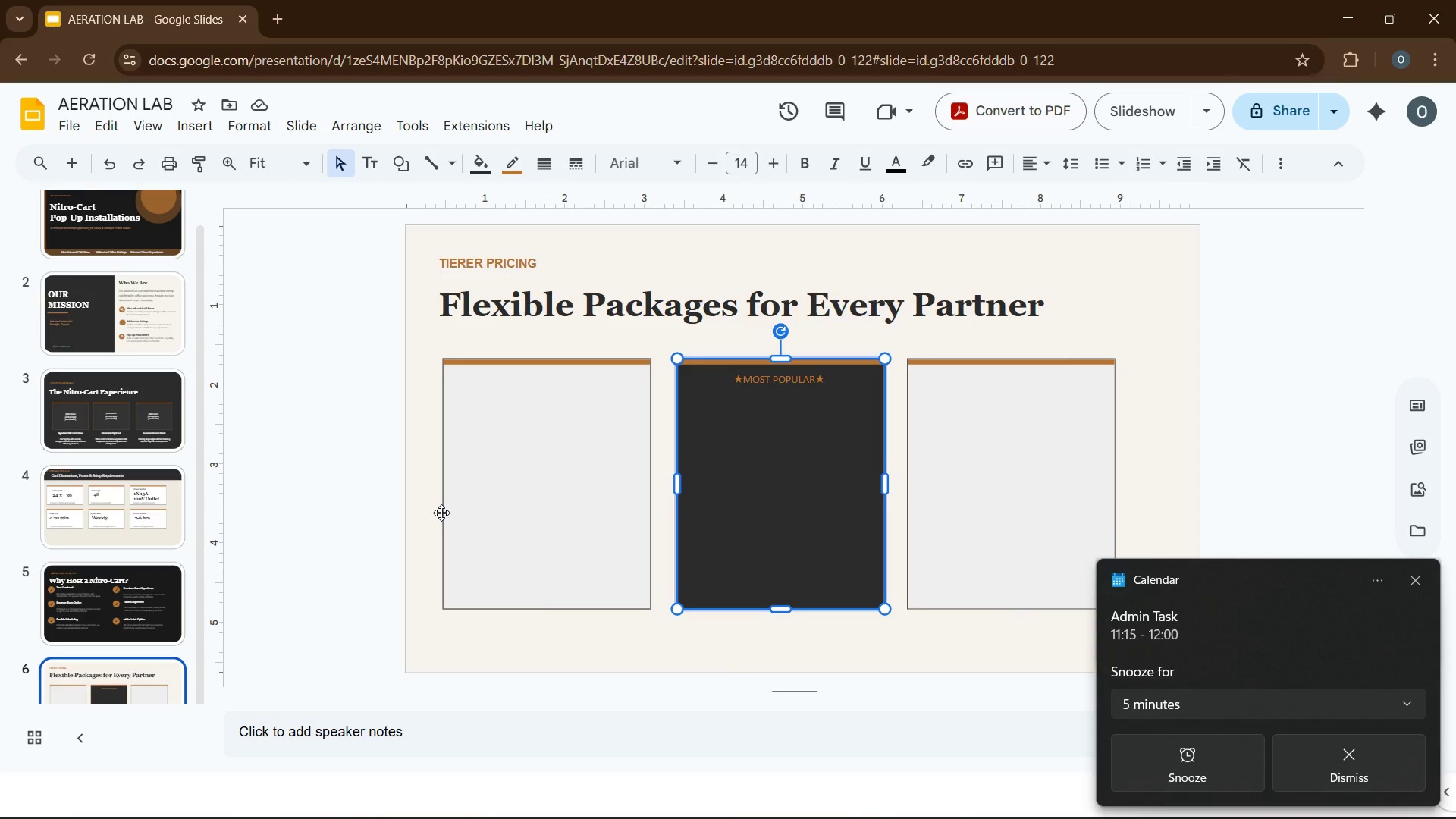 
wait(22.3)
 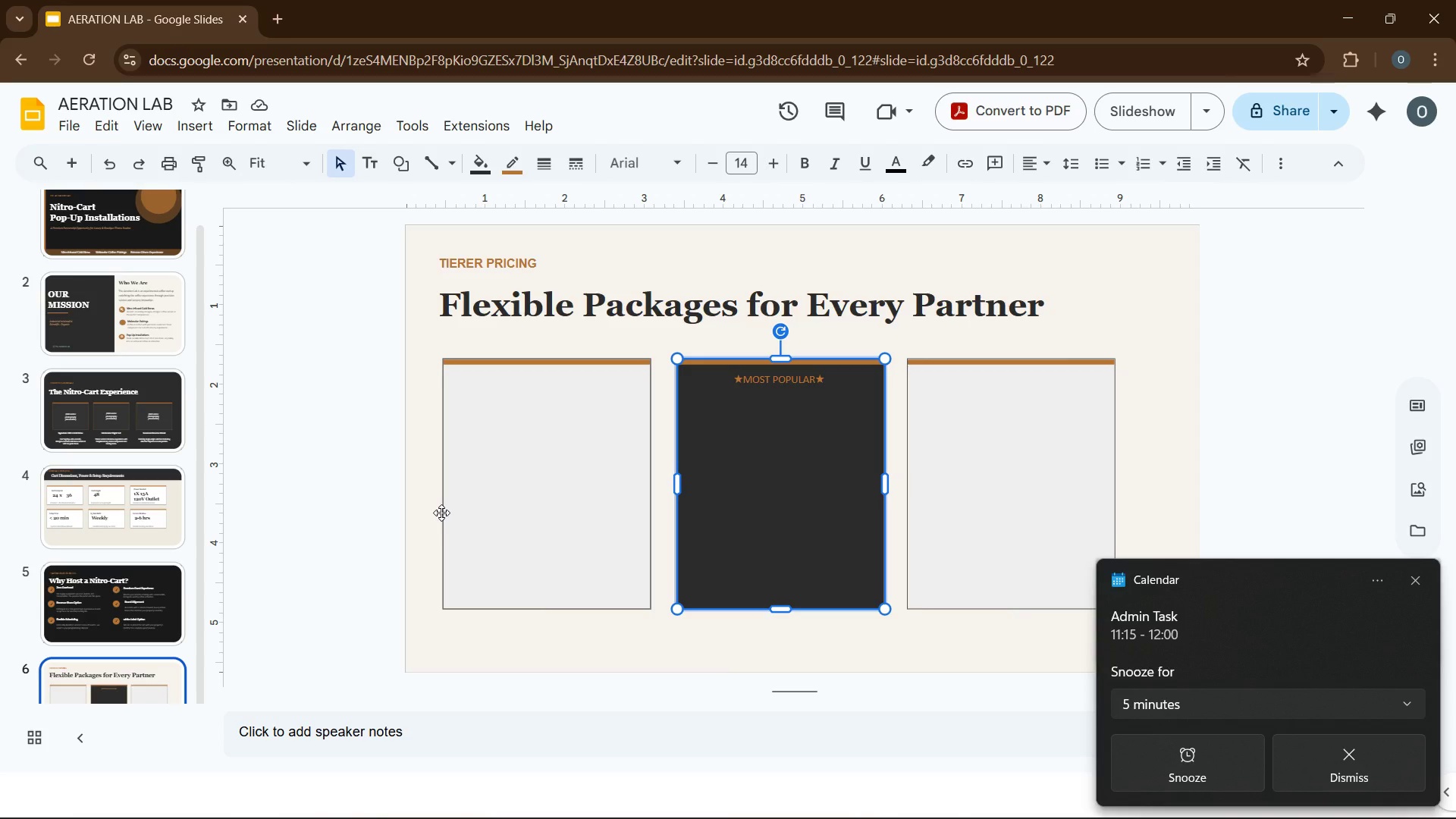 
left_click([197, 129])
 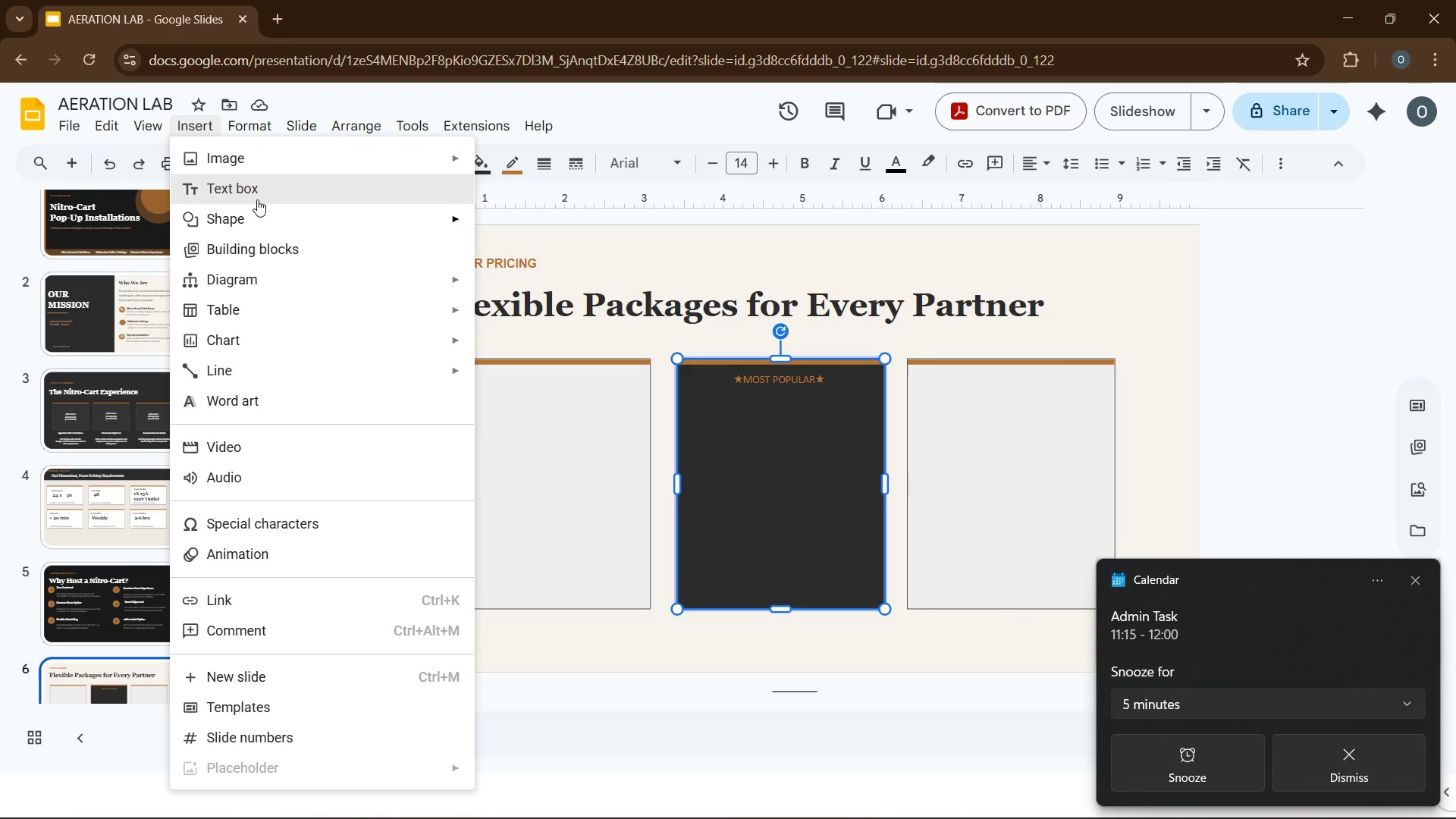 
left_click([259, 196])
 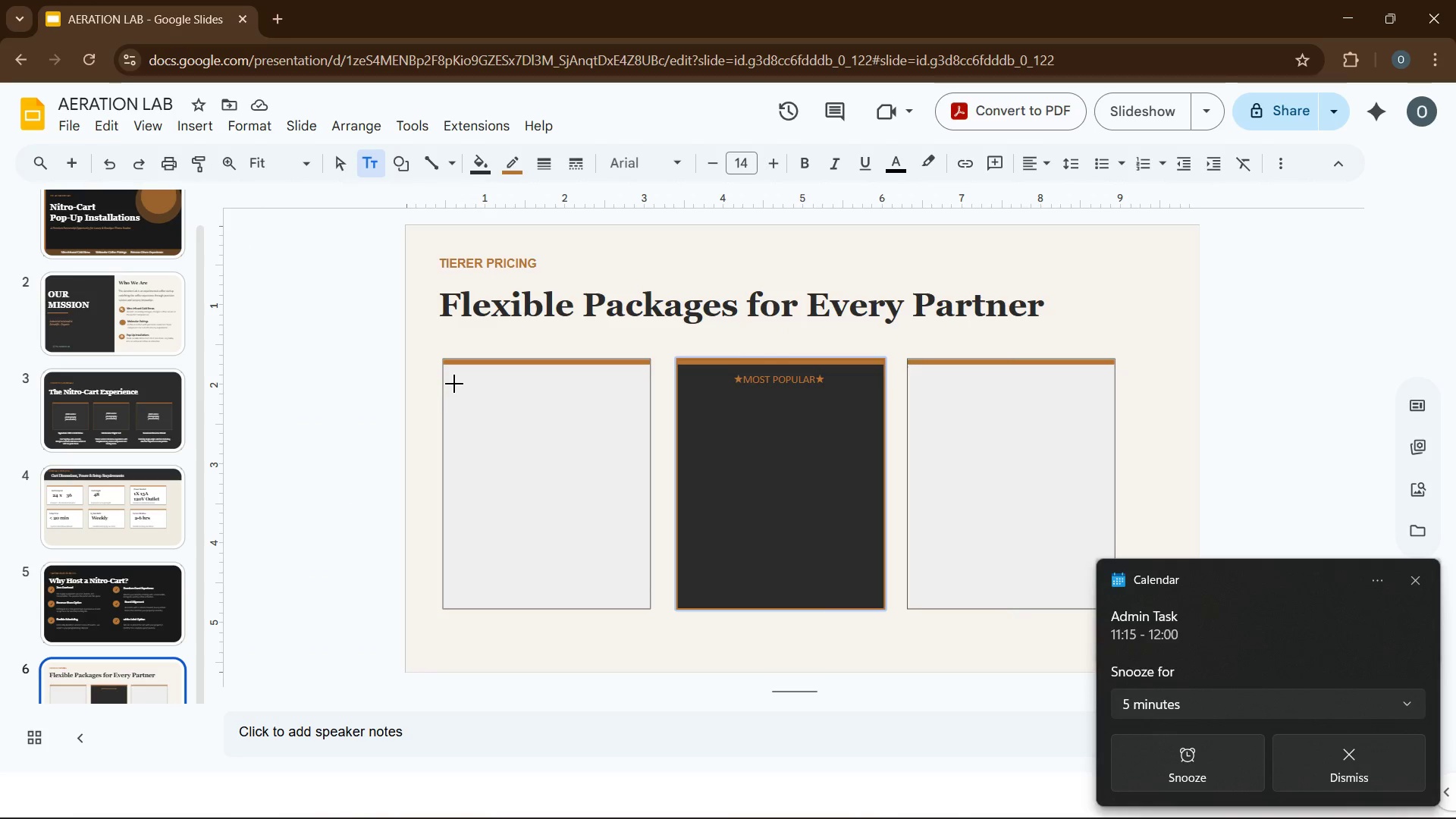 
left_click_drag(start_coordinate=[454, 376], to_coordinate=[604, 406])
 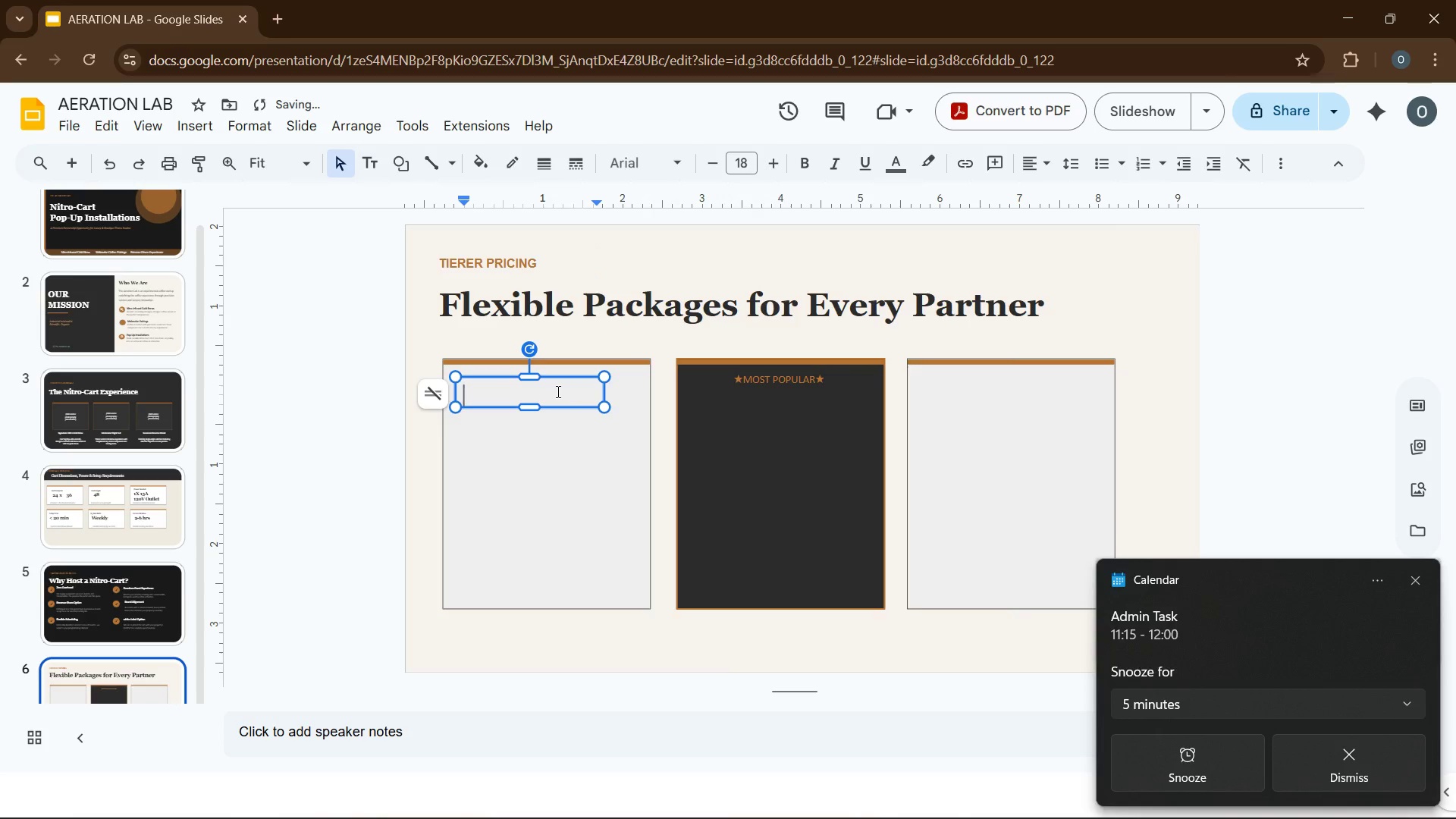 
left_click([557, 391])
 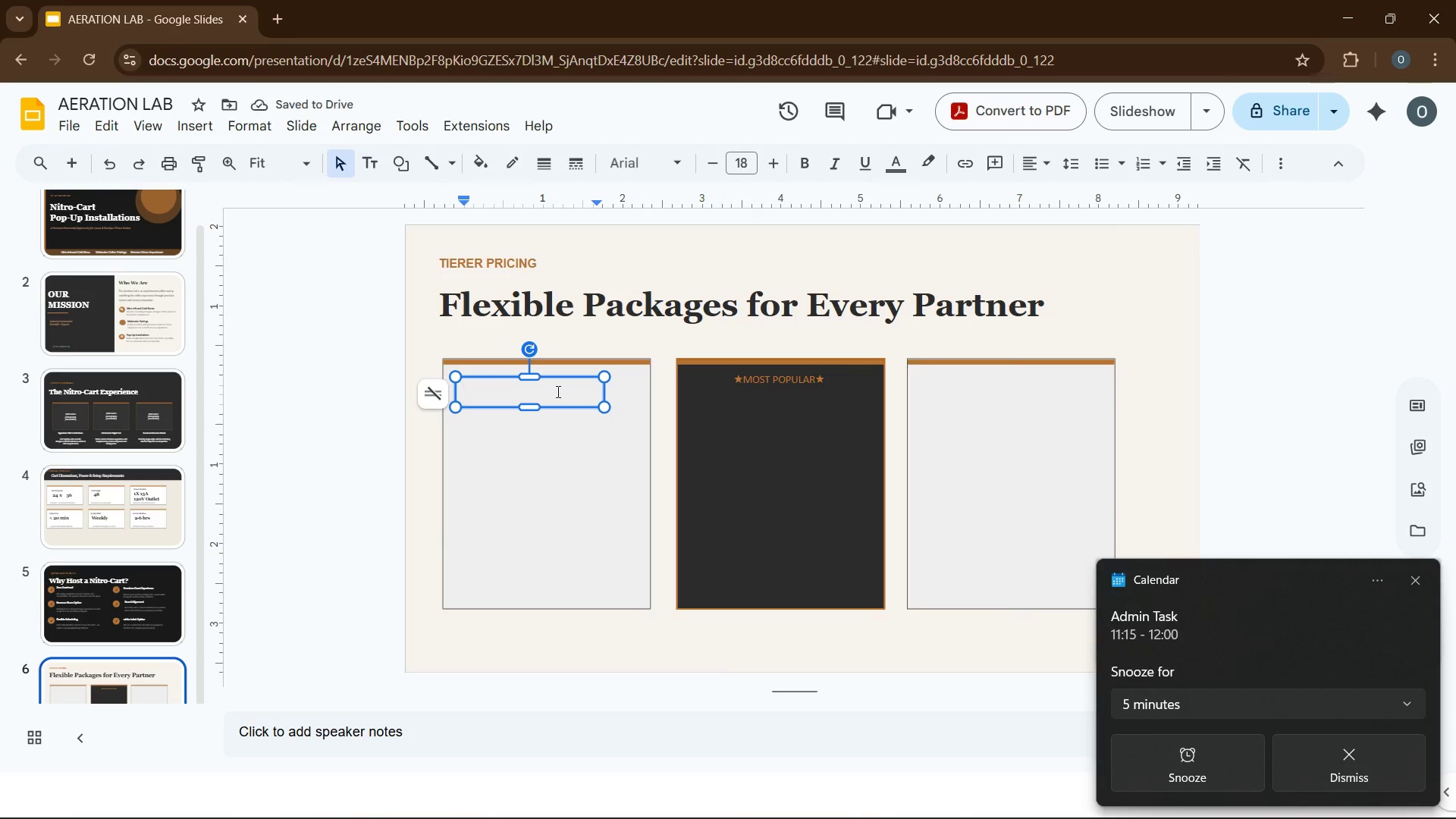 
type(ESSENTIALS)
 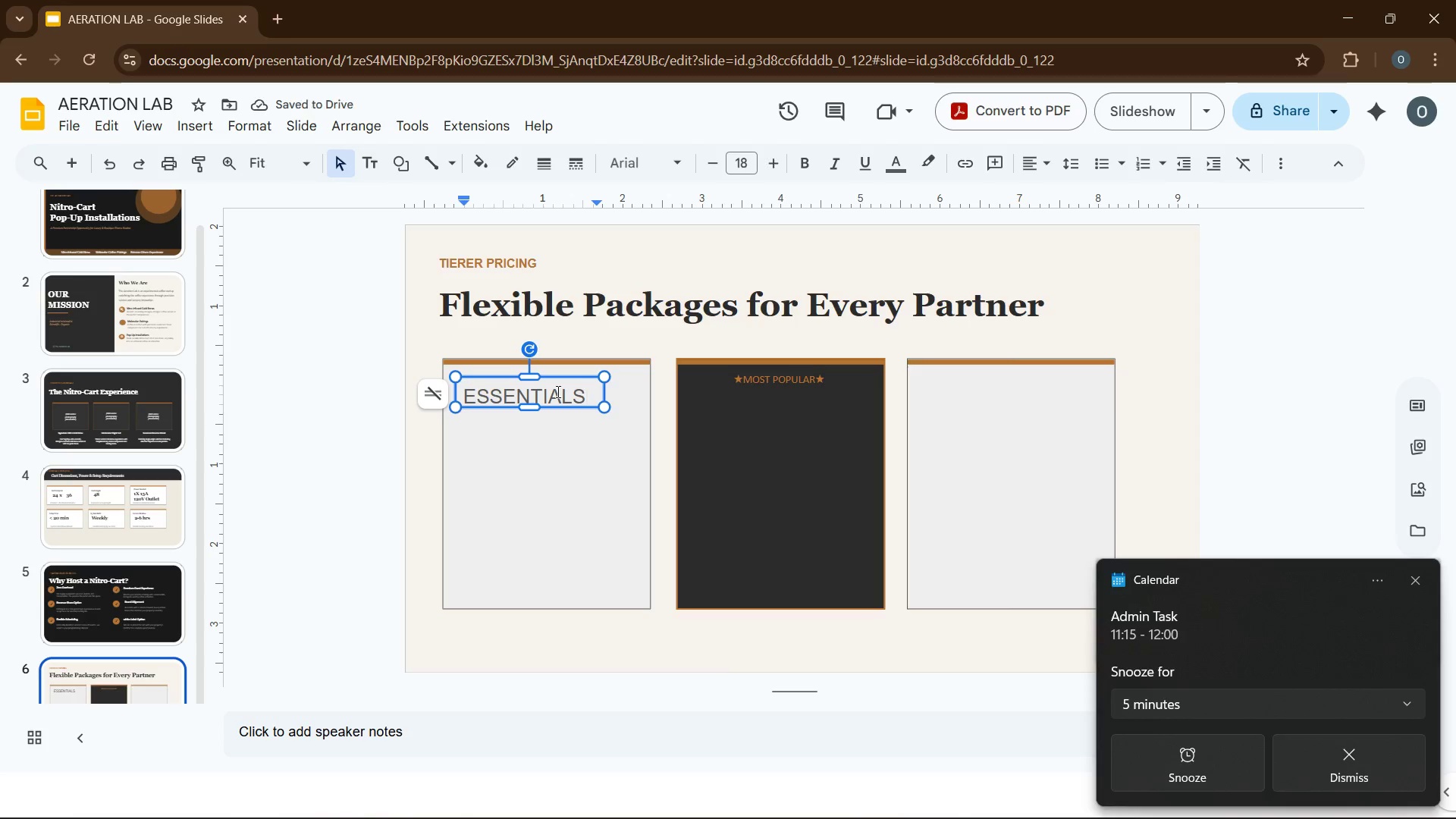 
key(Control+A)
 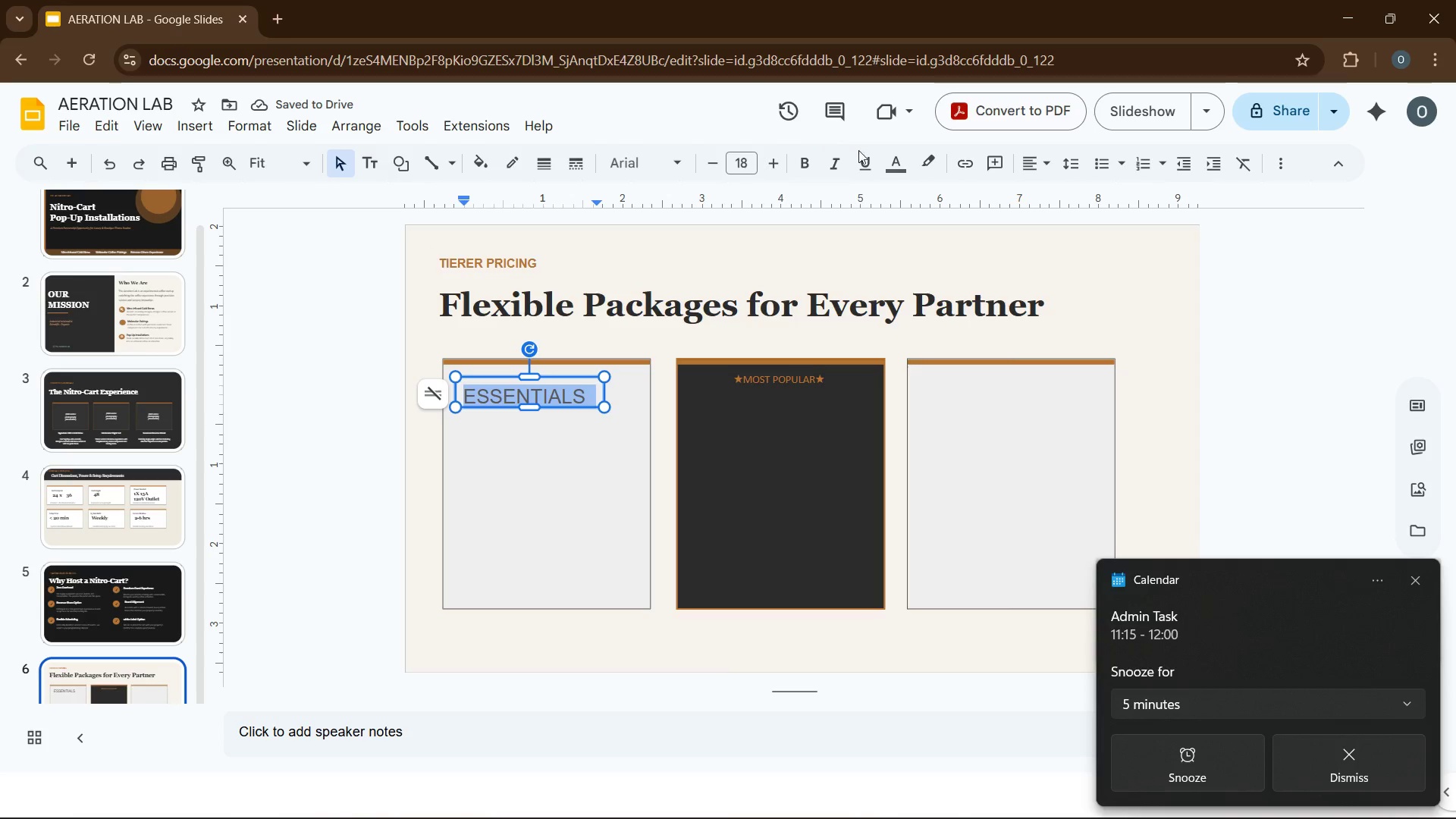 
left_click([883, 160])
 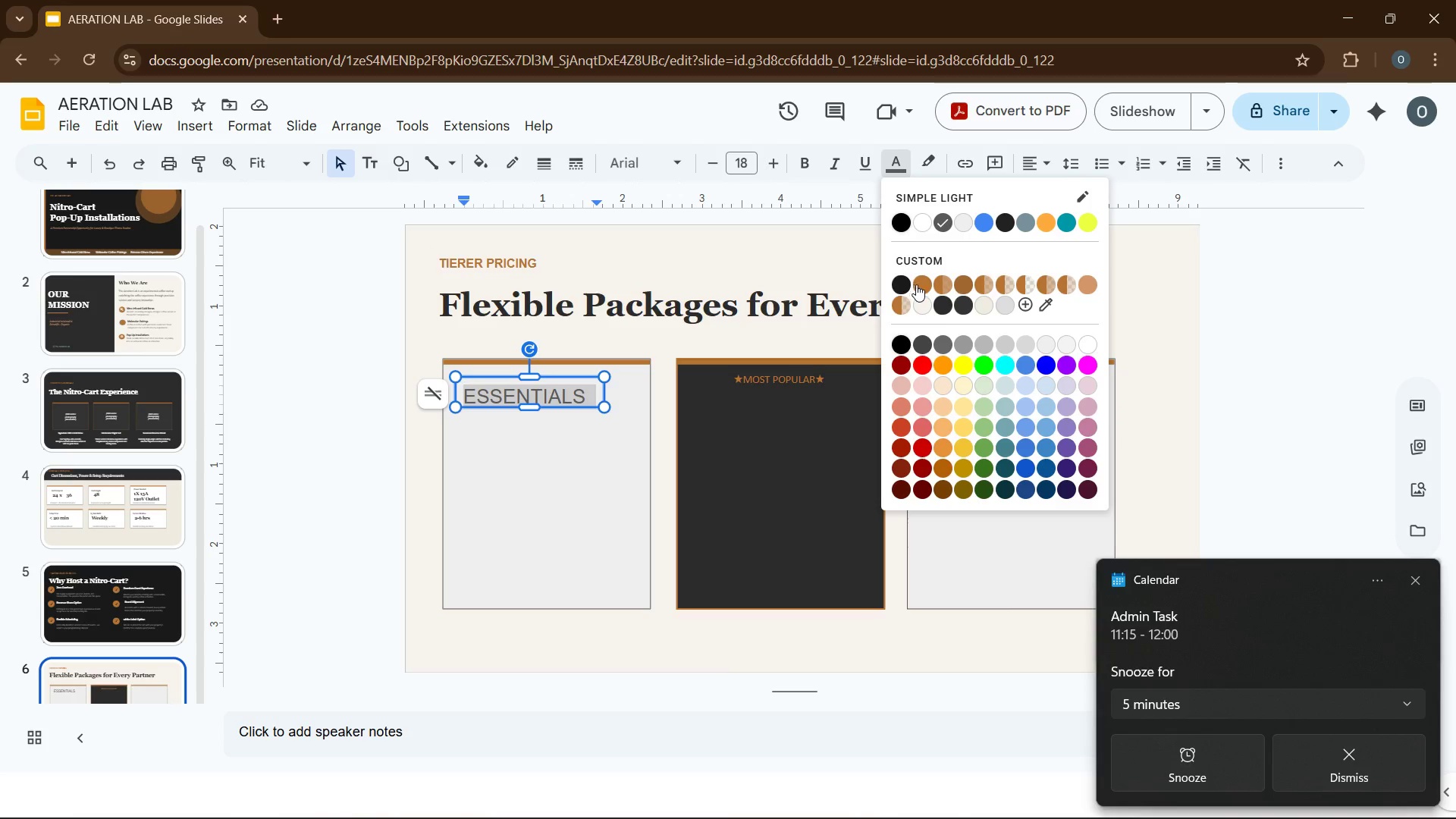 
left_click([920, 284])
 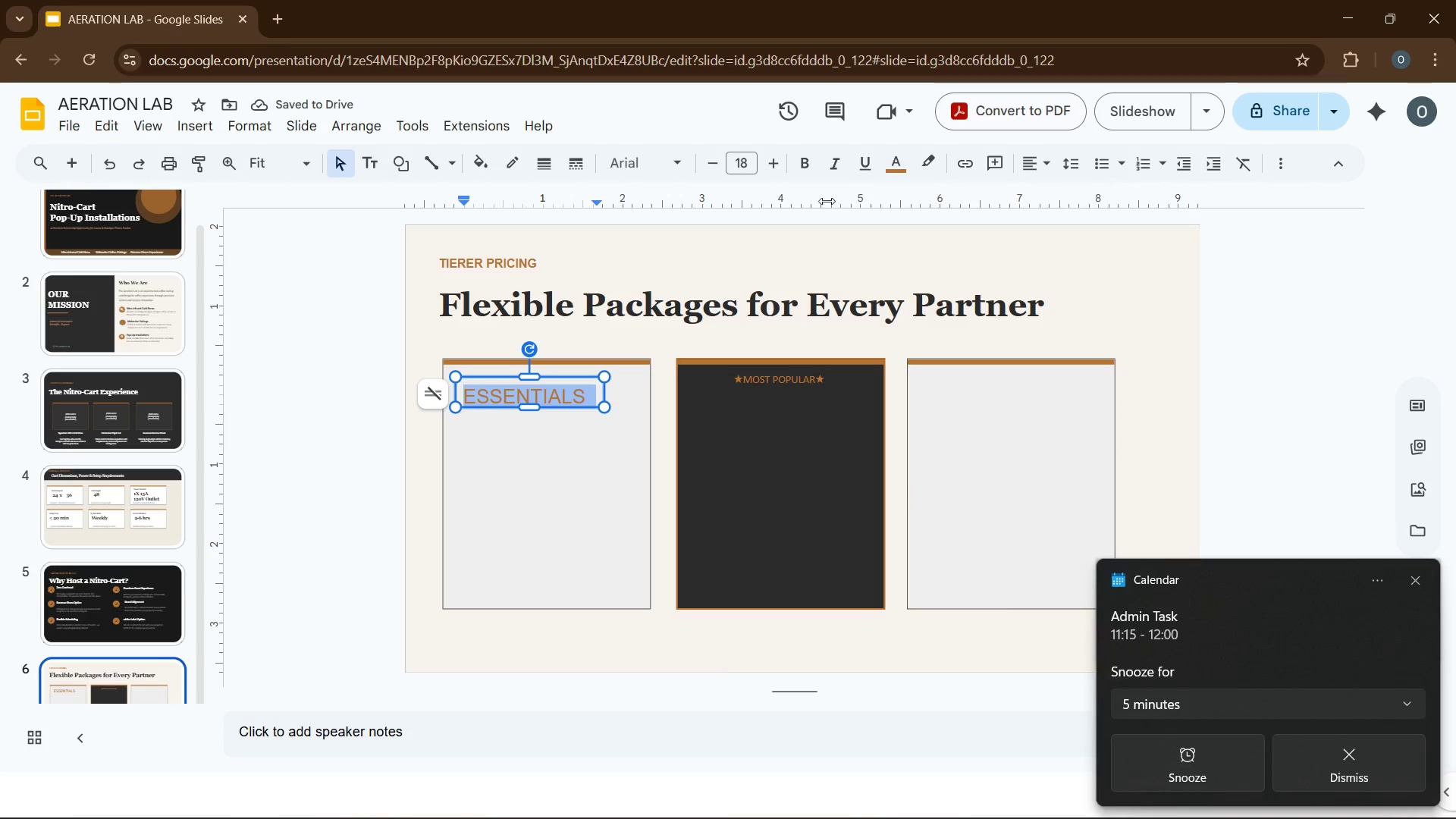 
wait(7.06)
 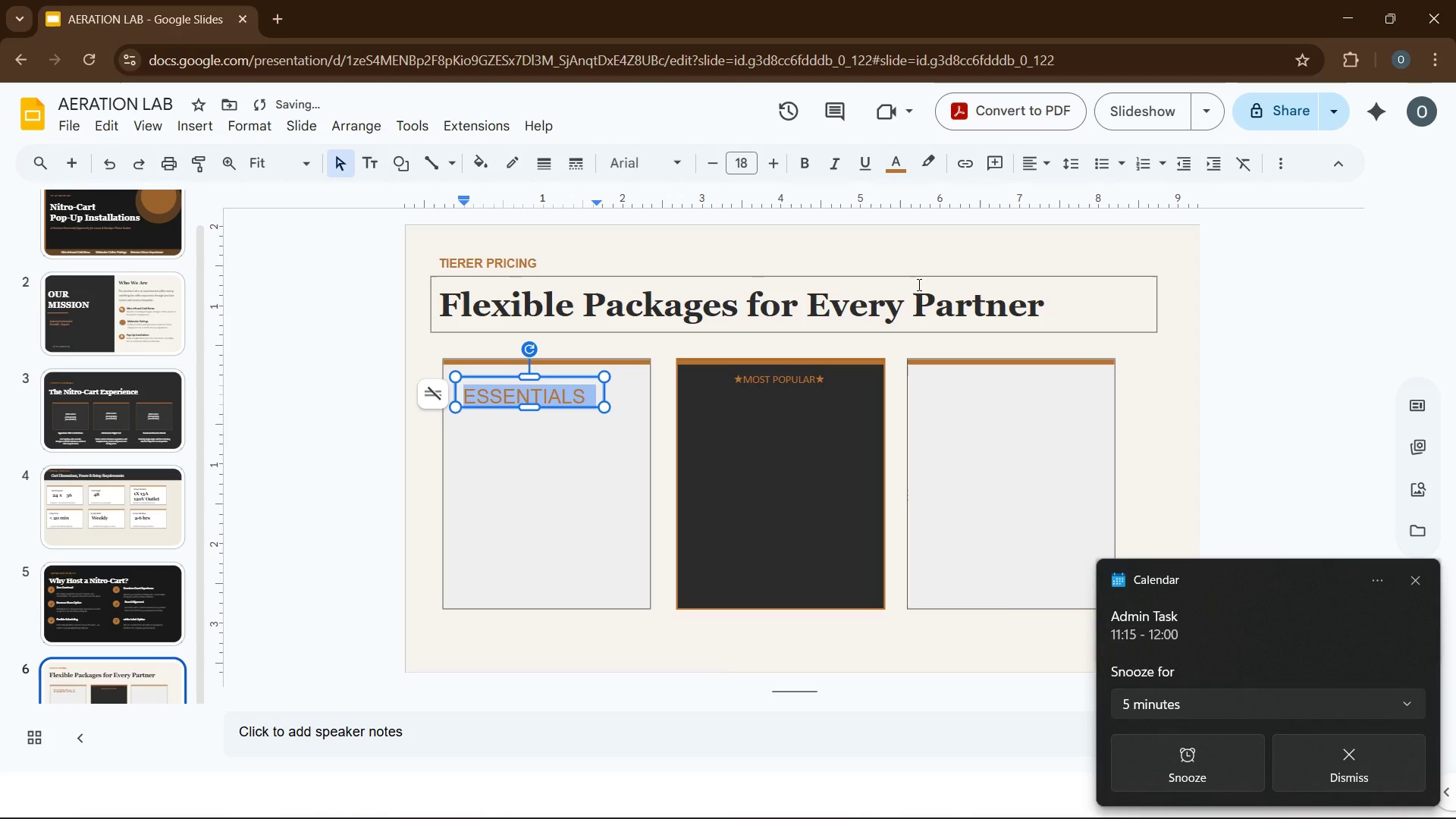 
double_click([708, 158])
 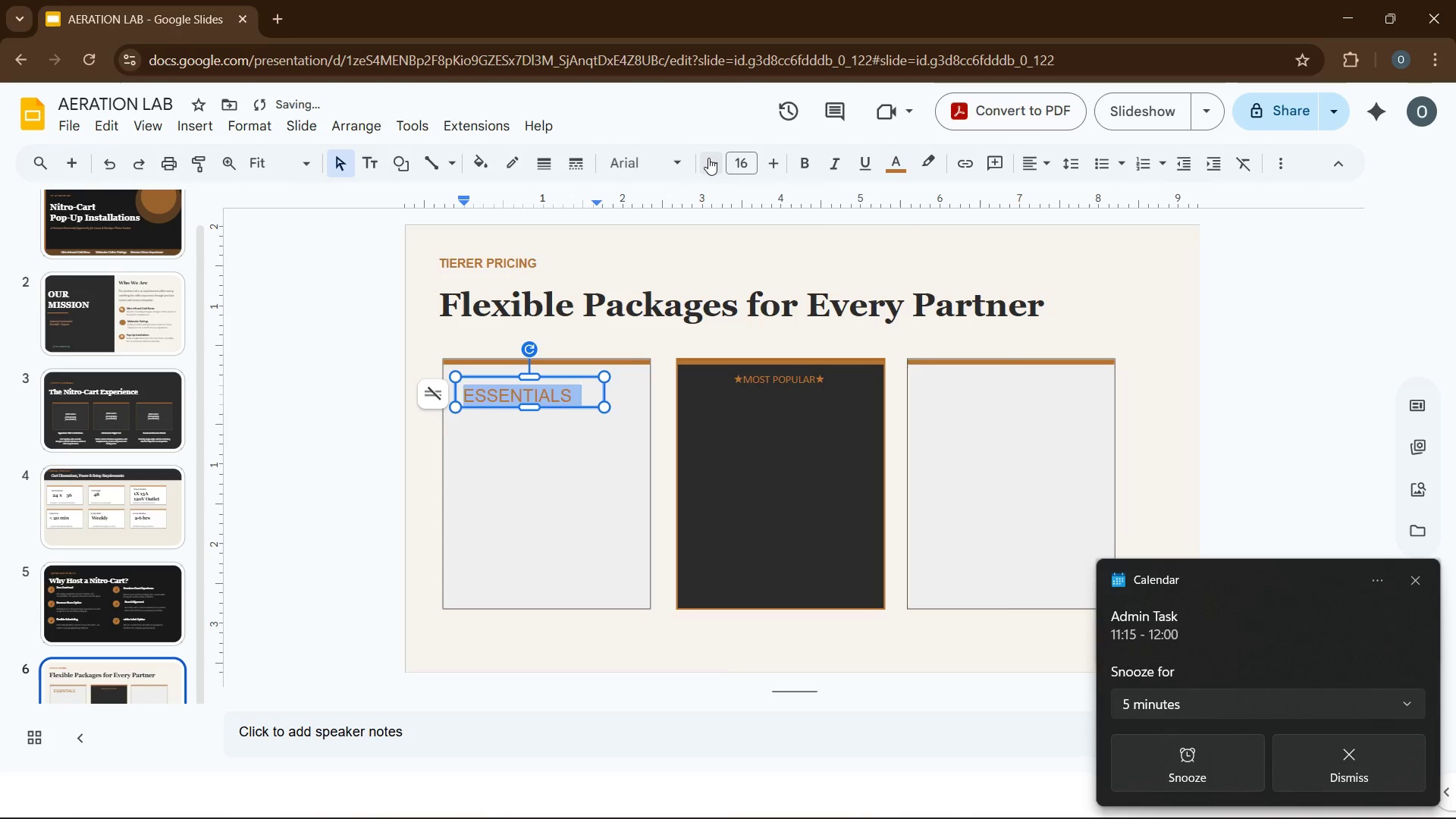 
triple_click([708, 158])
 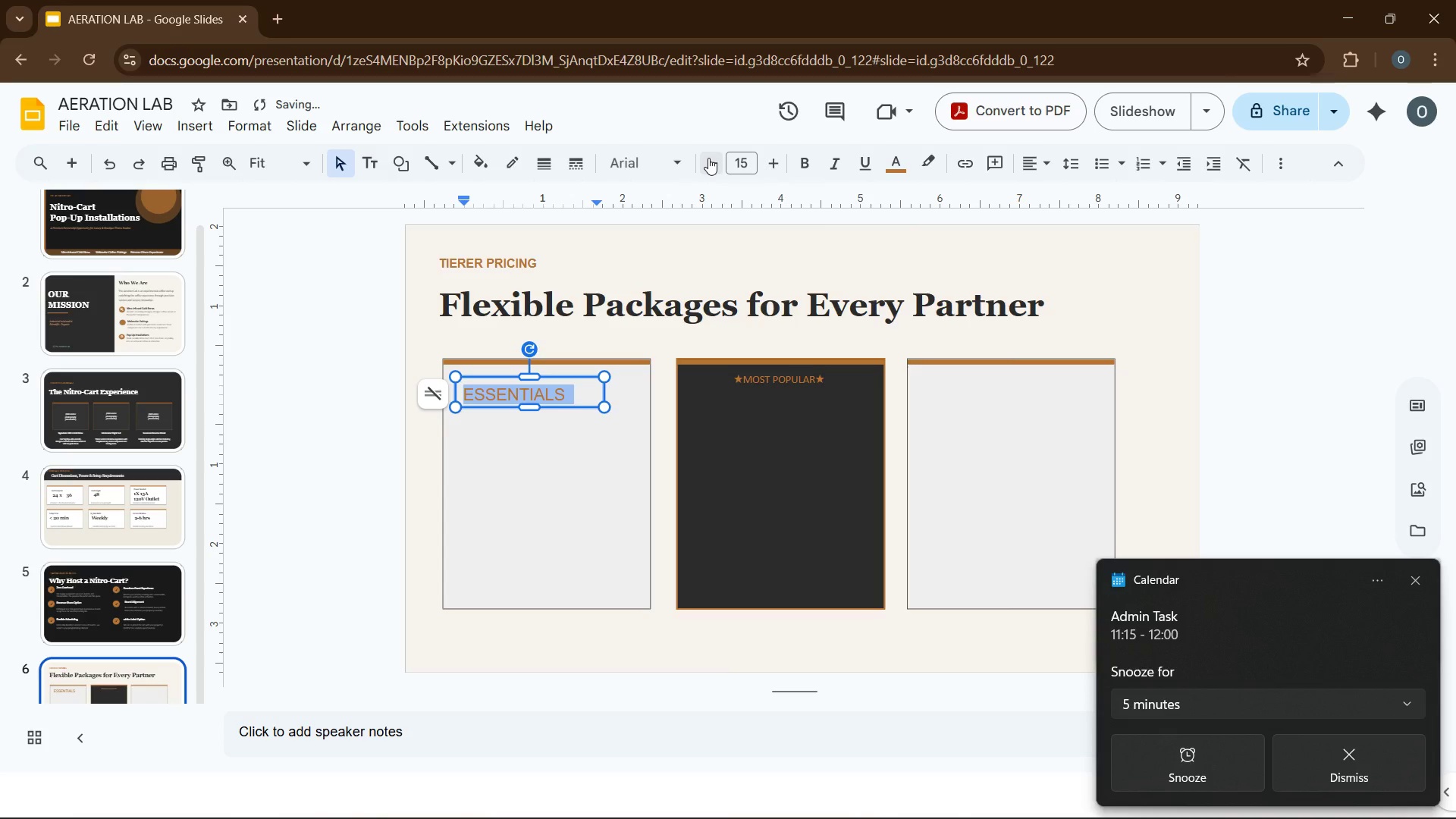 
double_click([708, 158])
 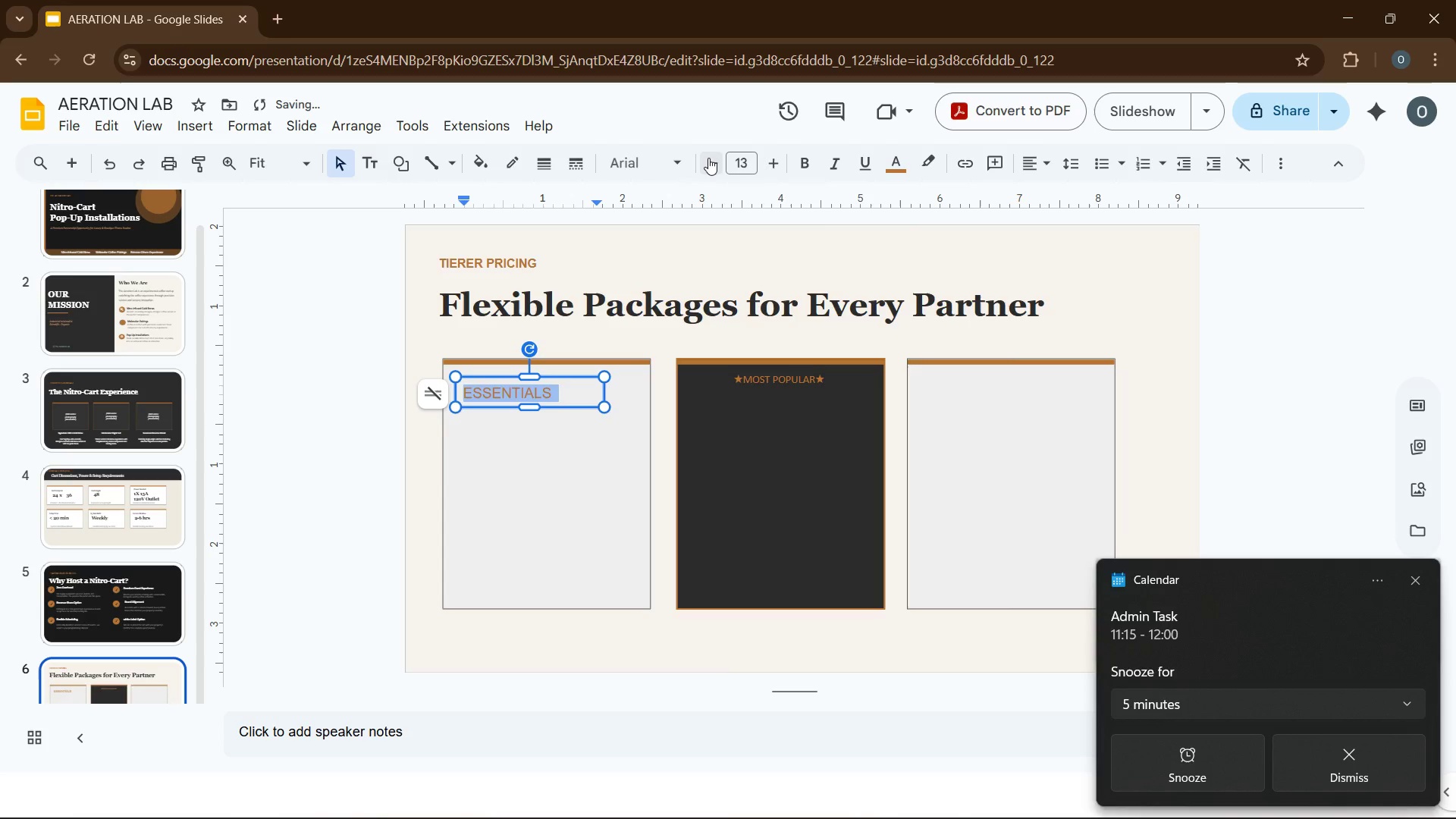 
left_click([708, 158])
 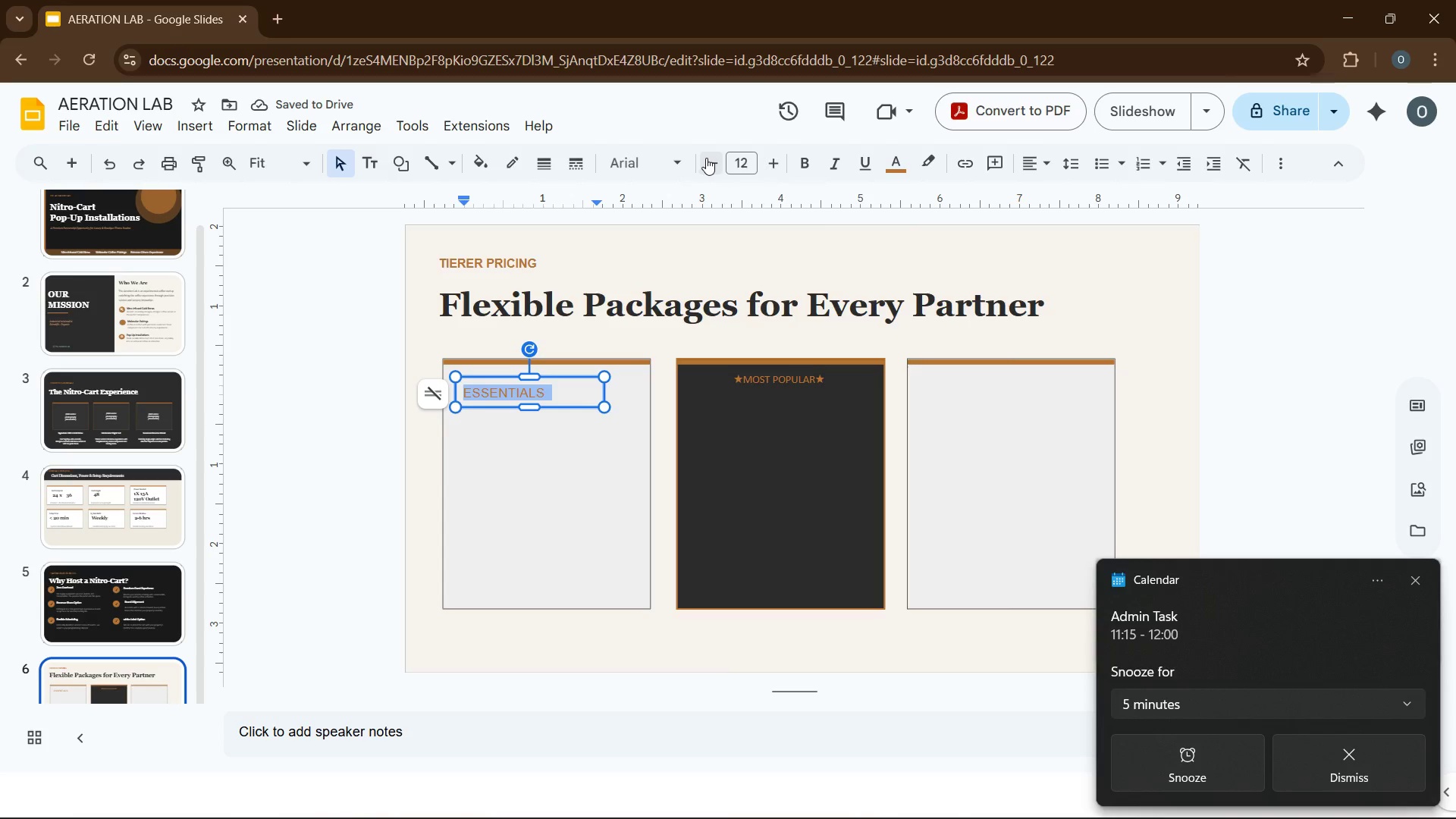 
wait(6.09)
 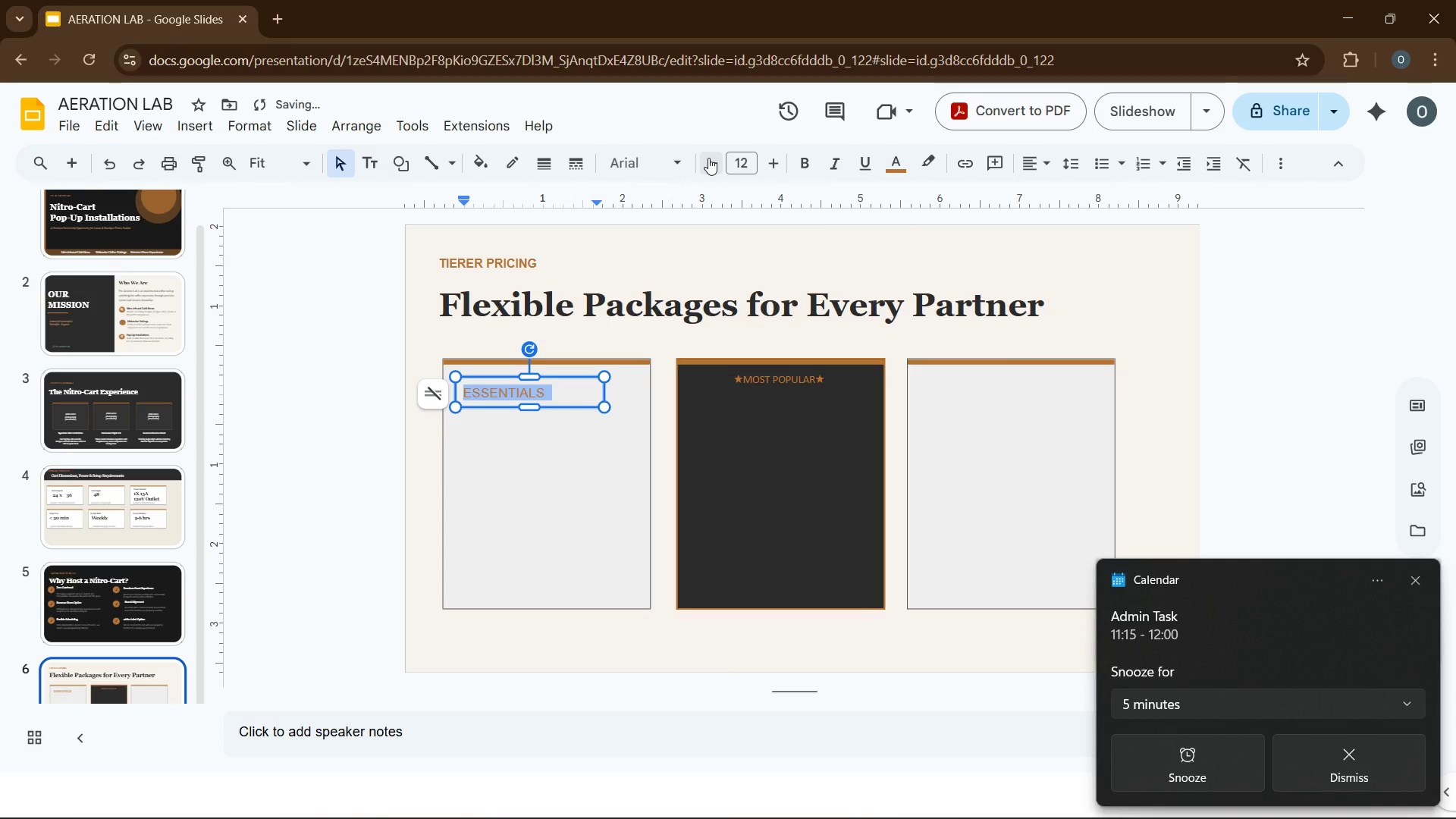 
left_click([532, 440])
 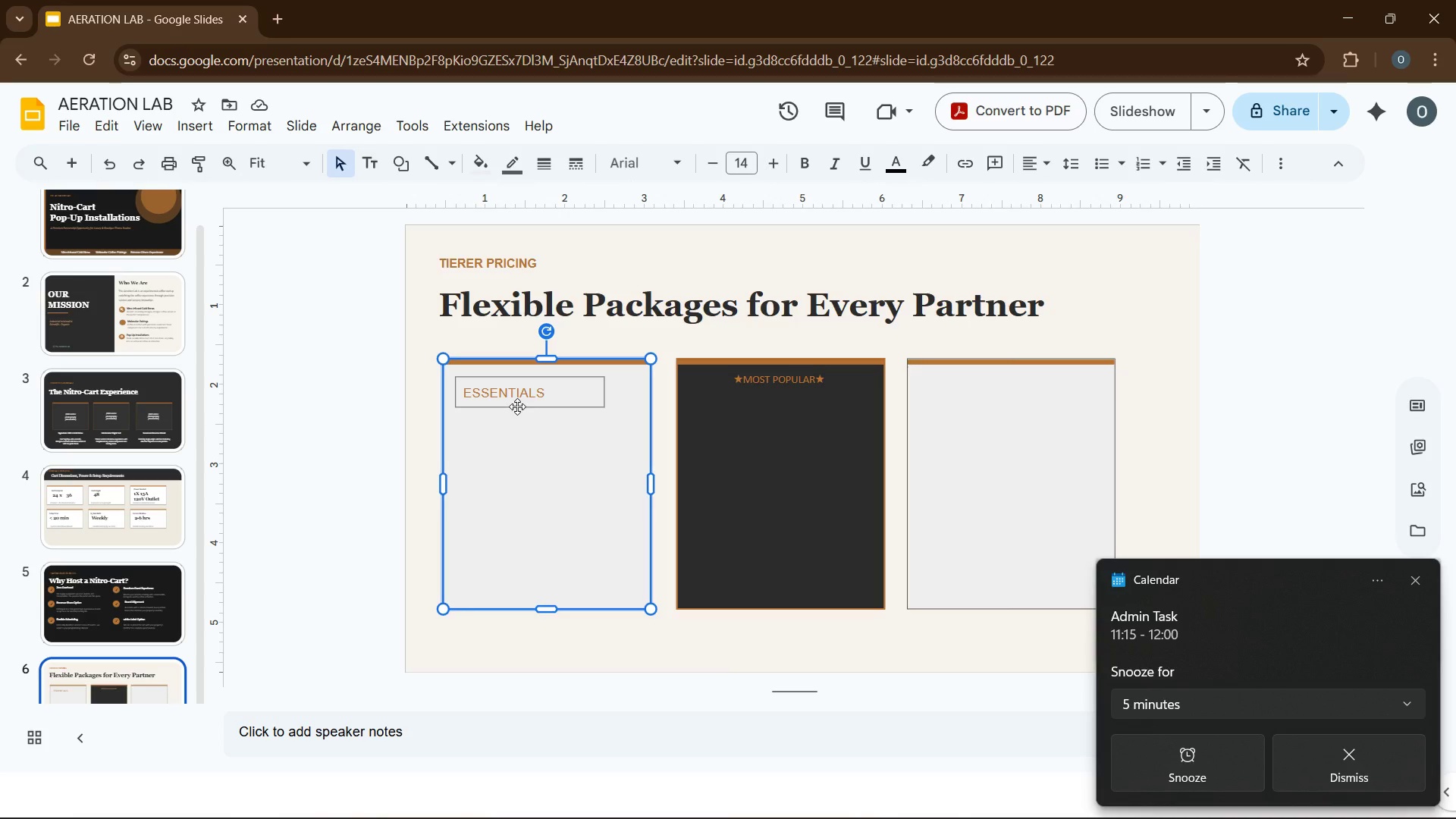 
left_click_drag(start_coordinate=[516, 406], to_coordinate=[510, 400])
 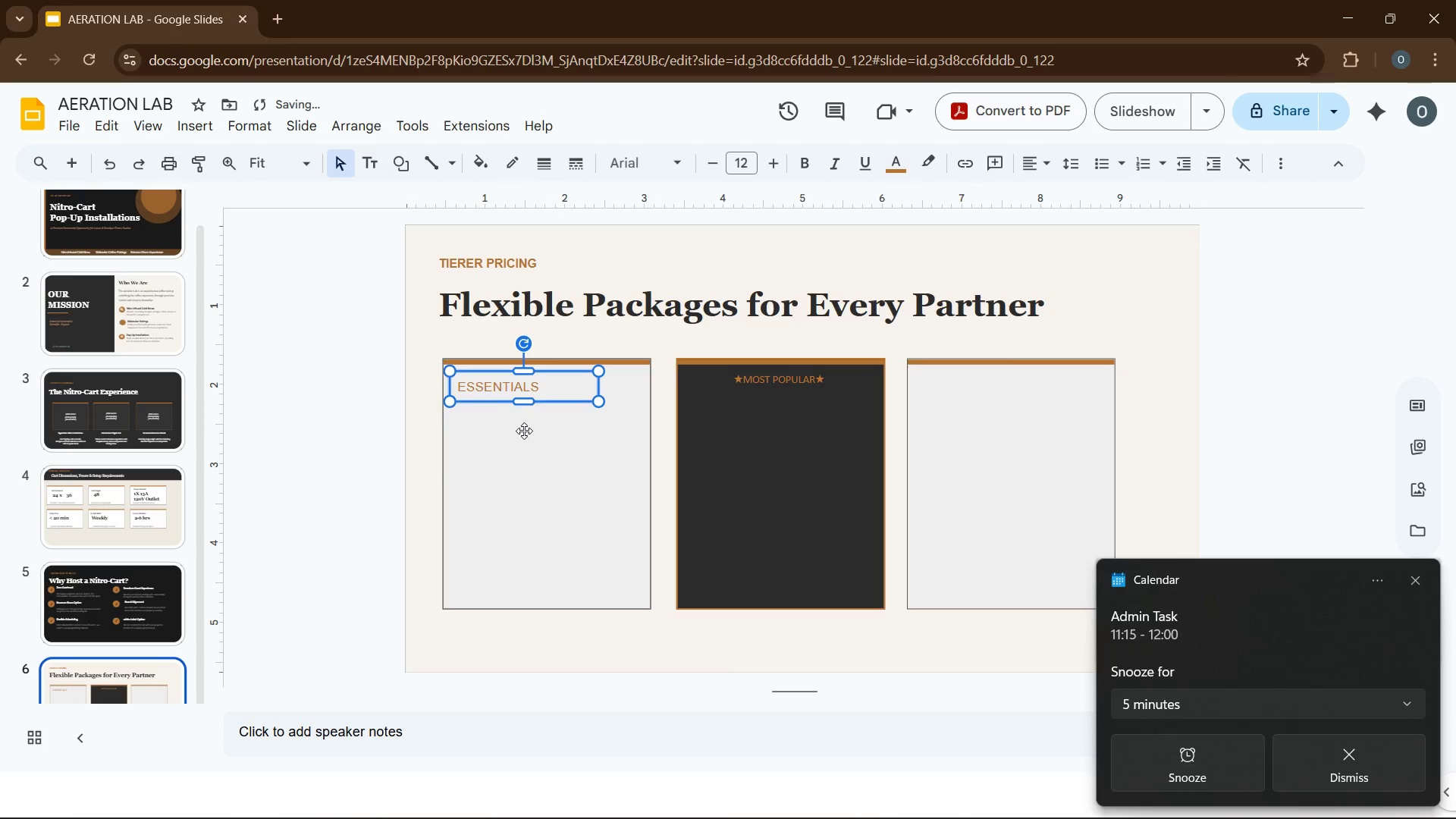 
left_click([524, 431])
 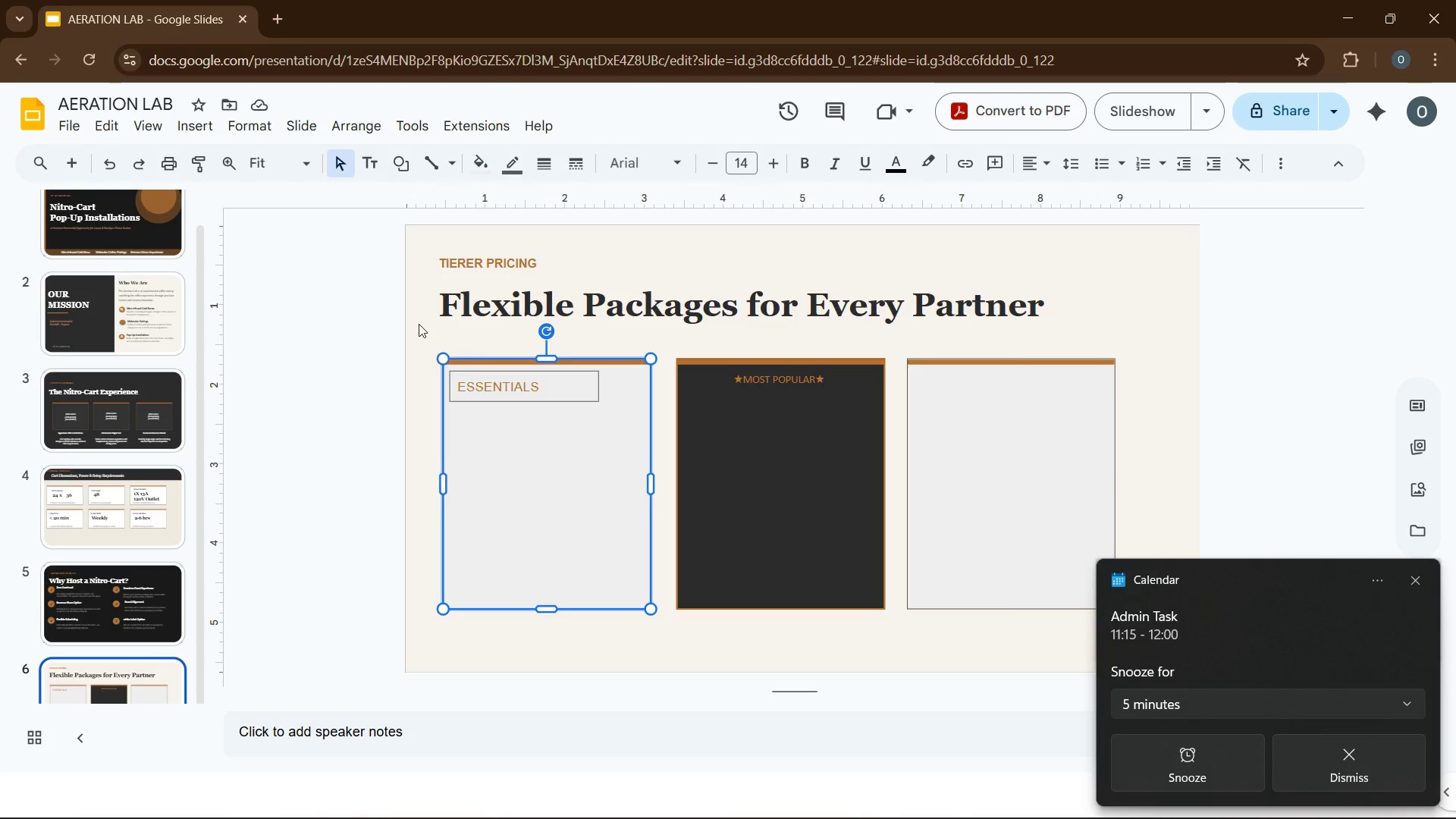 
wait(6.7)
 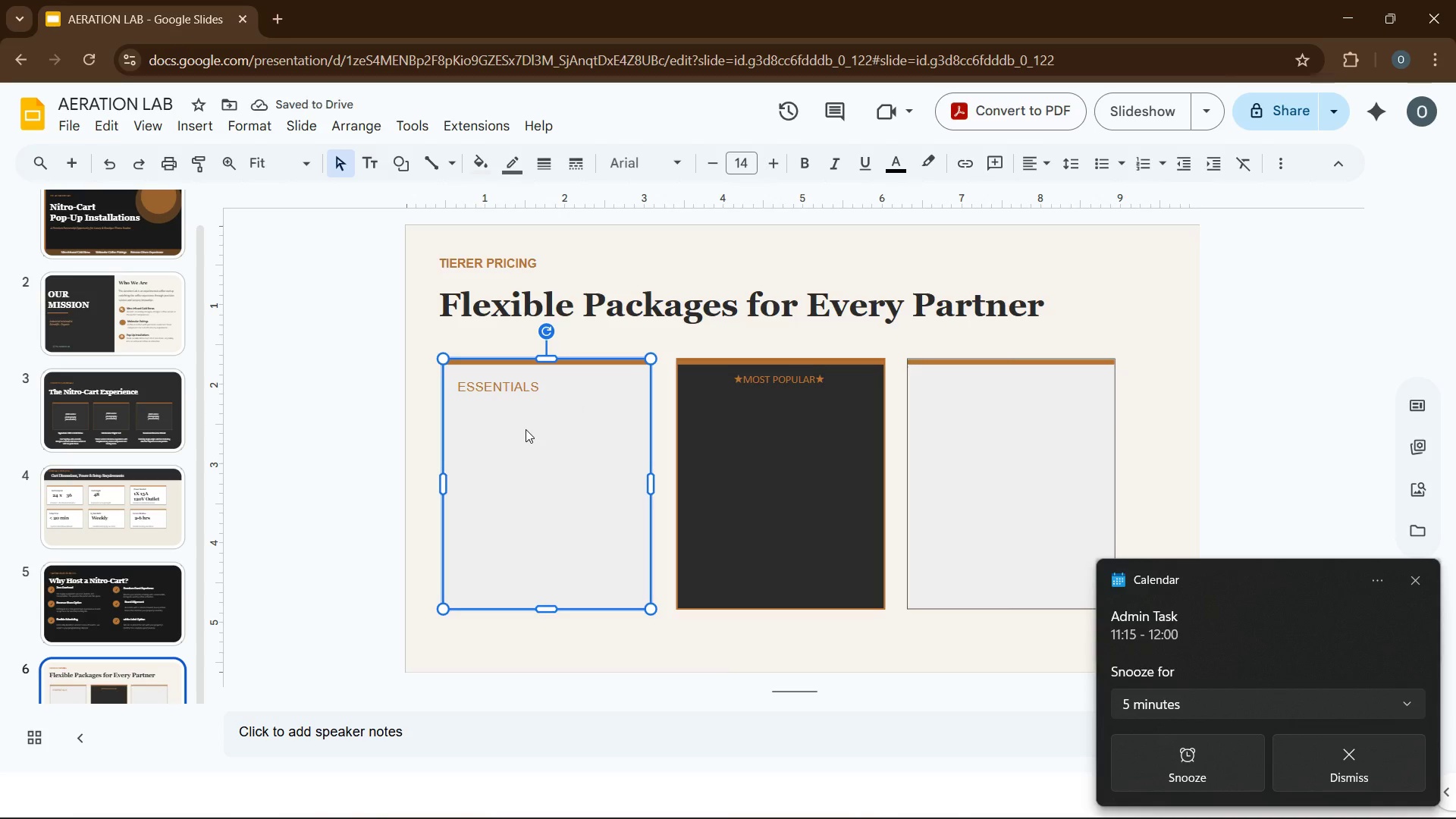 
left_click([196, 132])
 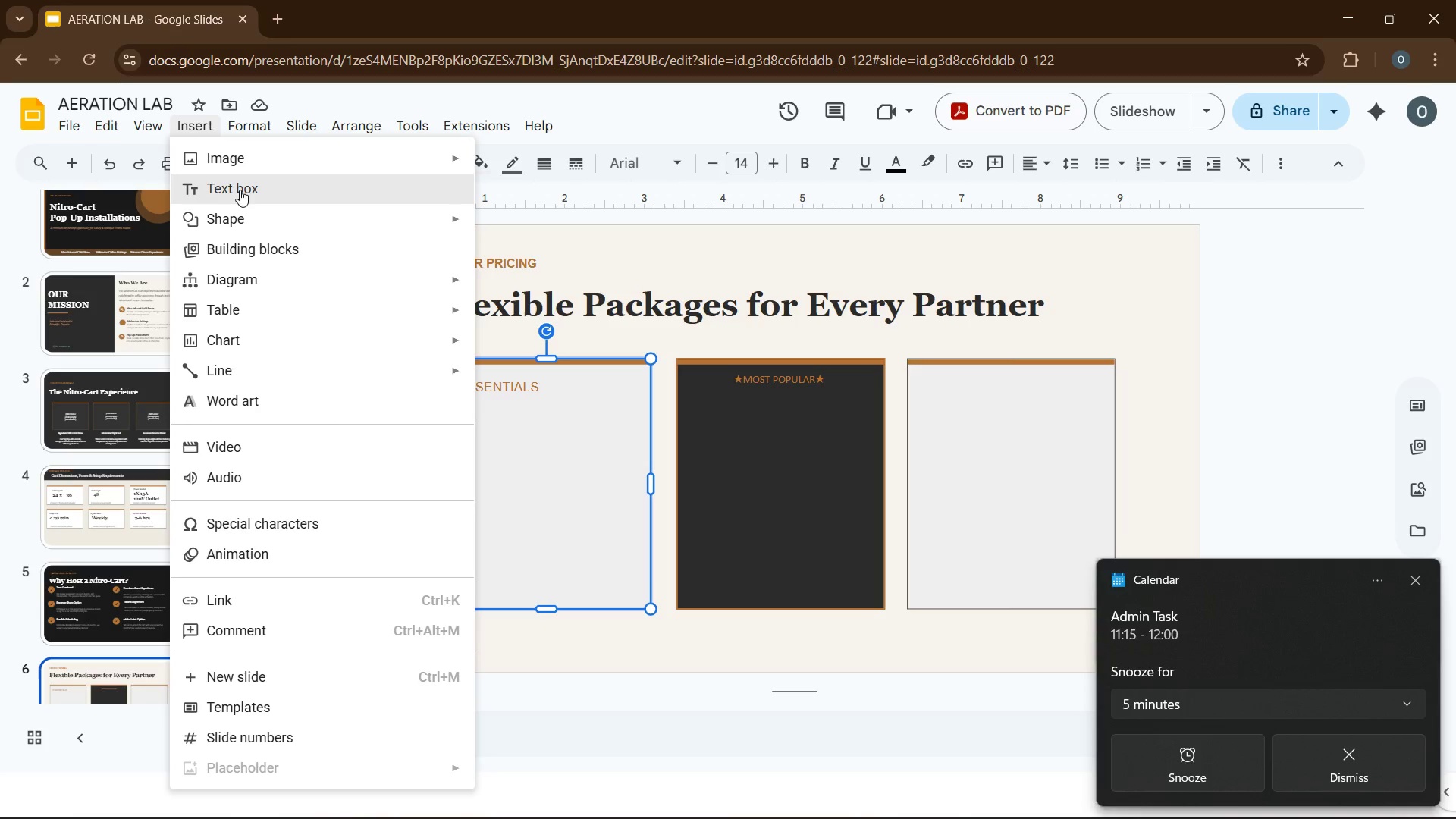 
left_click([241, 191])
 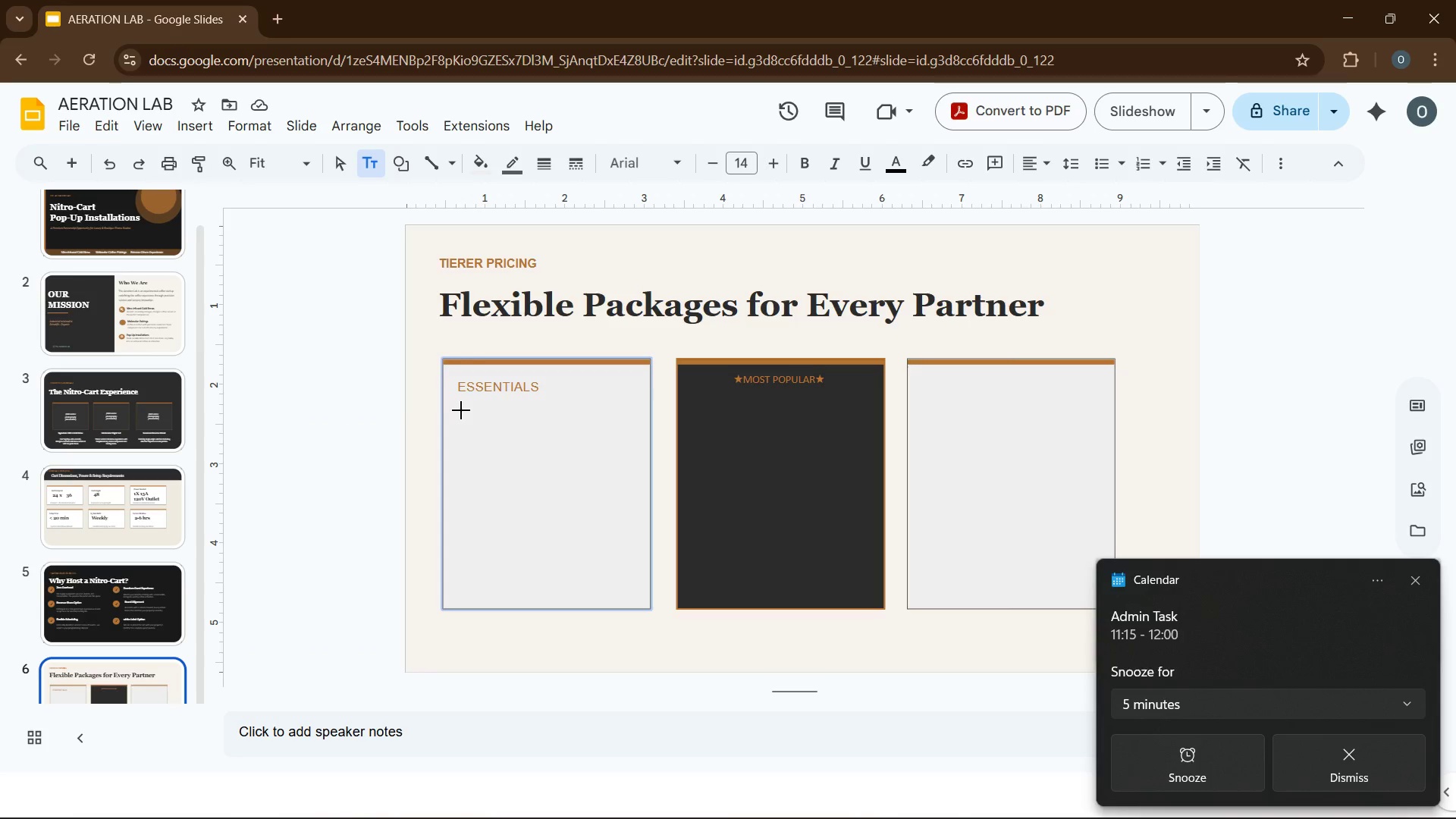 
left_click_drag(start_coordinate=[461, 410], to_coordinate=[612, 450])
 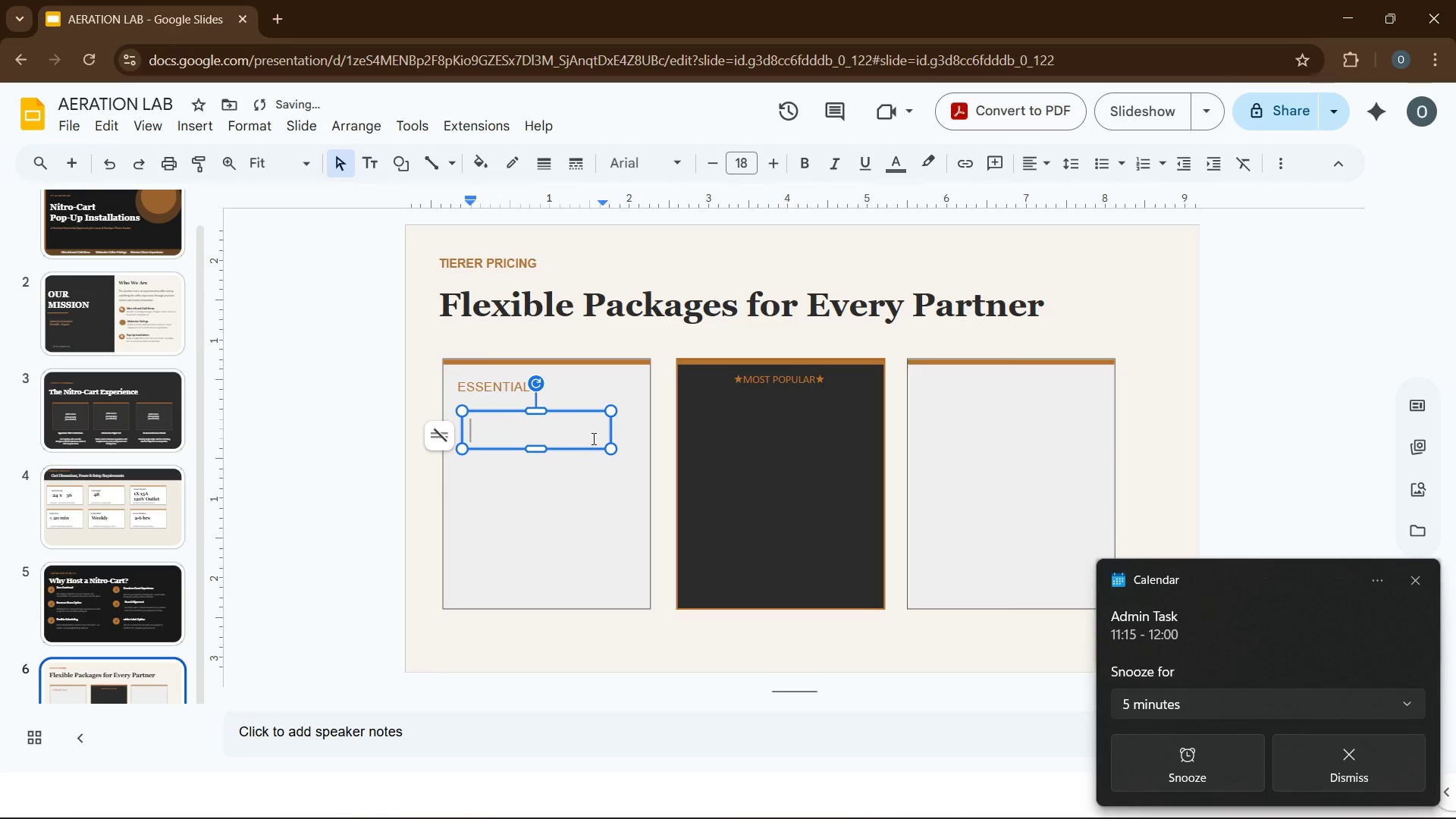 
type($8000)
 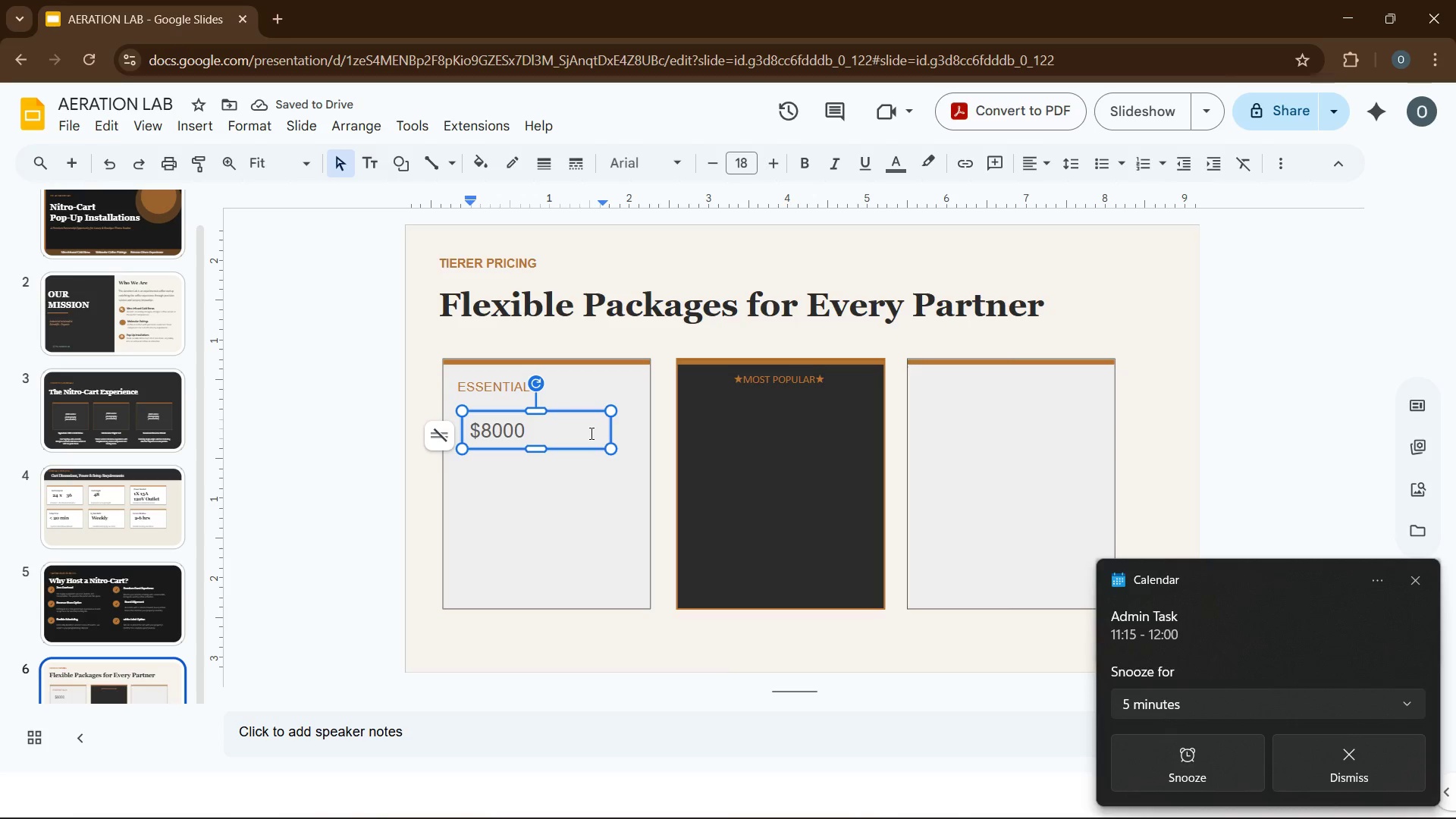 
wait(5.09)
 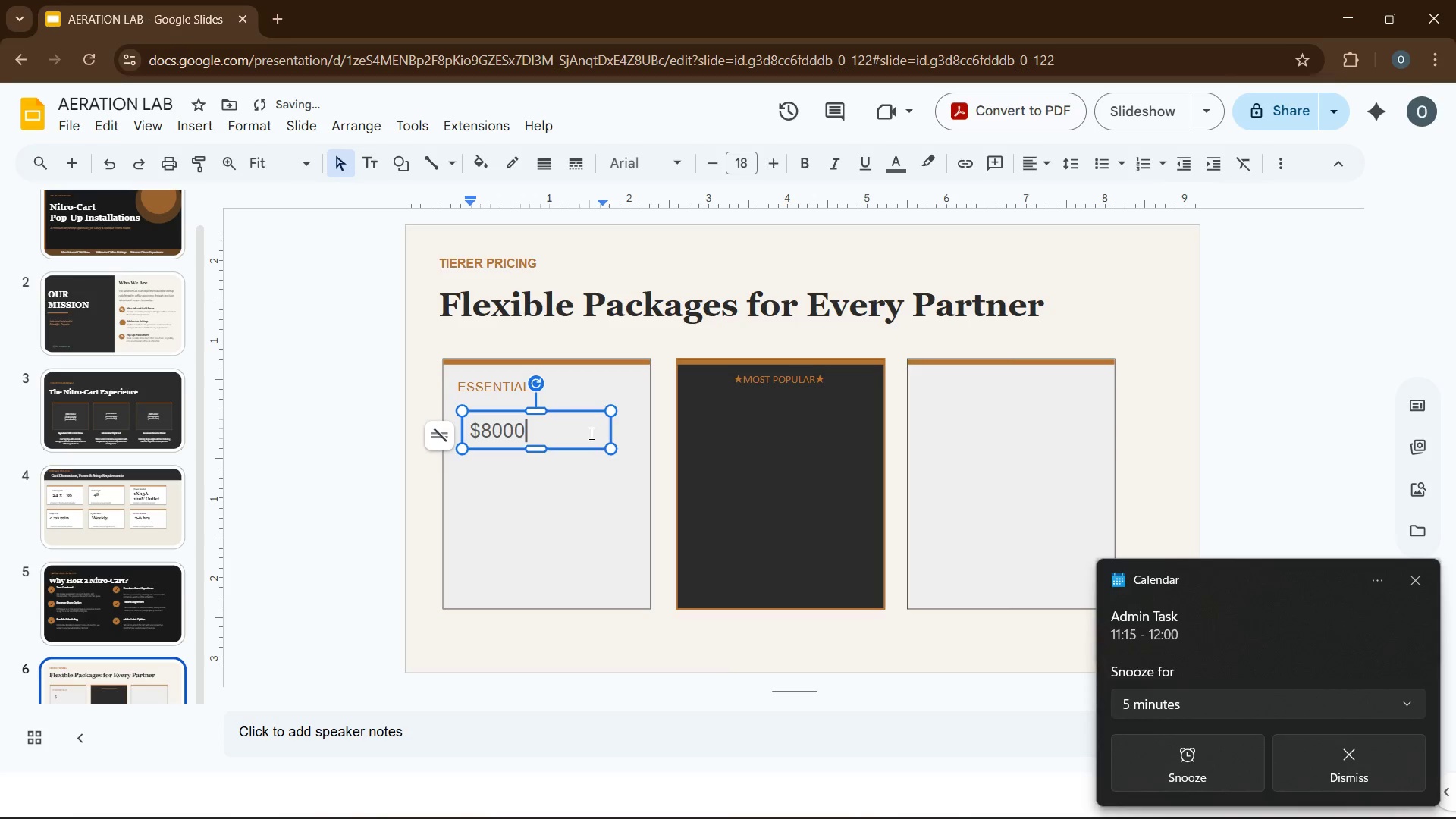 
key(Backspace)
type(/MO)
 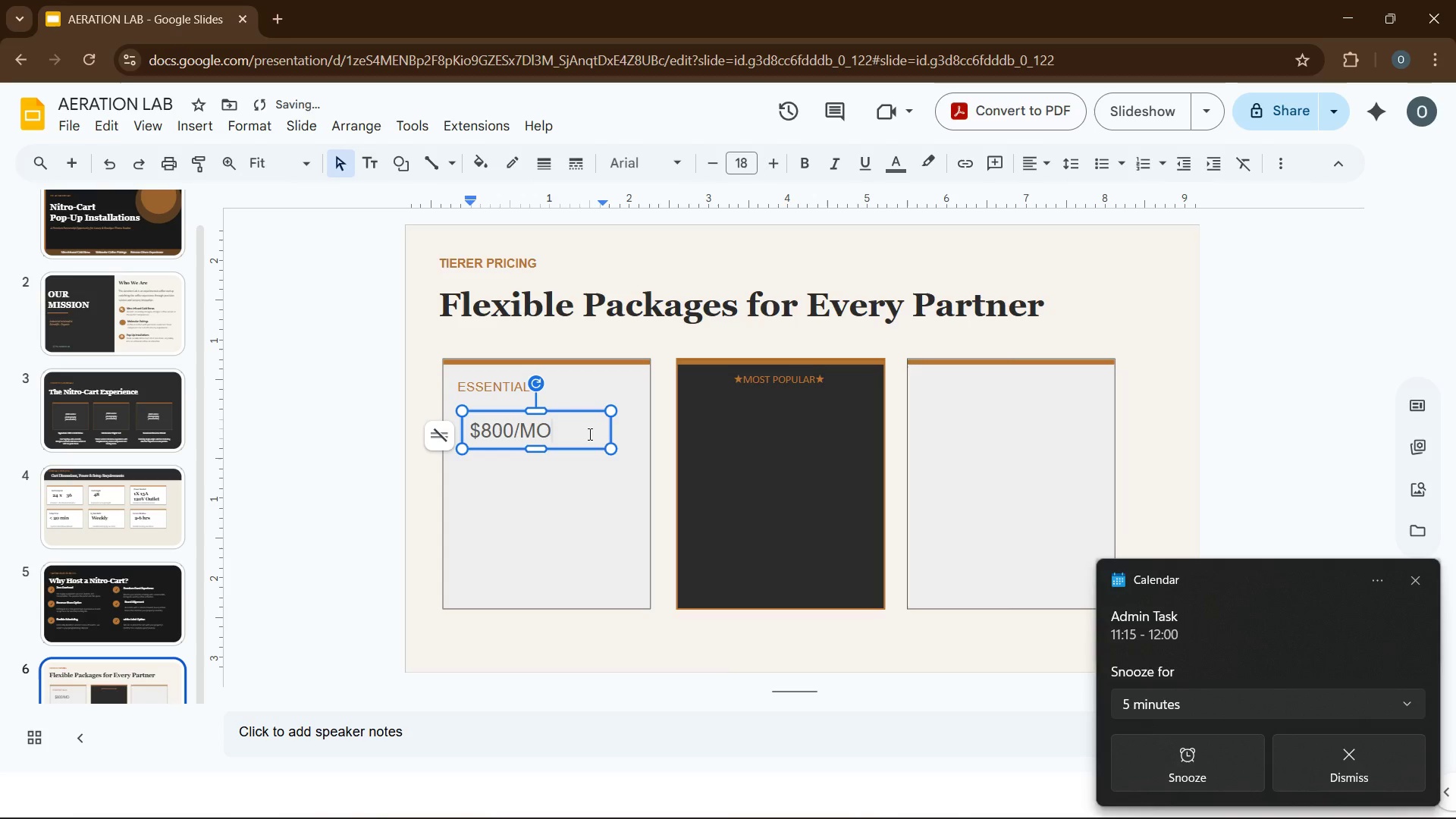 
key(Control+A)
 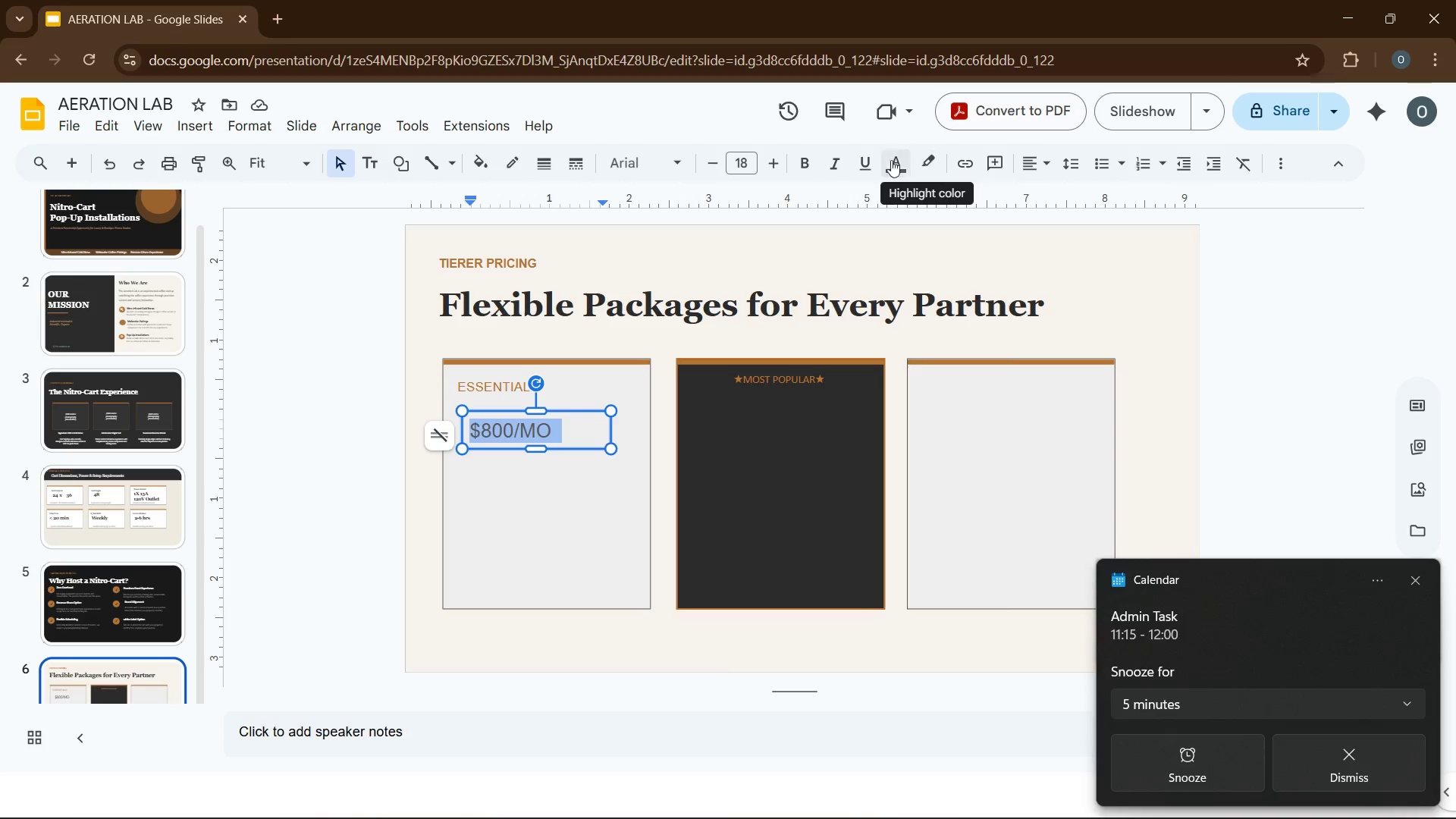 
wait(6.58)
 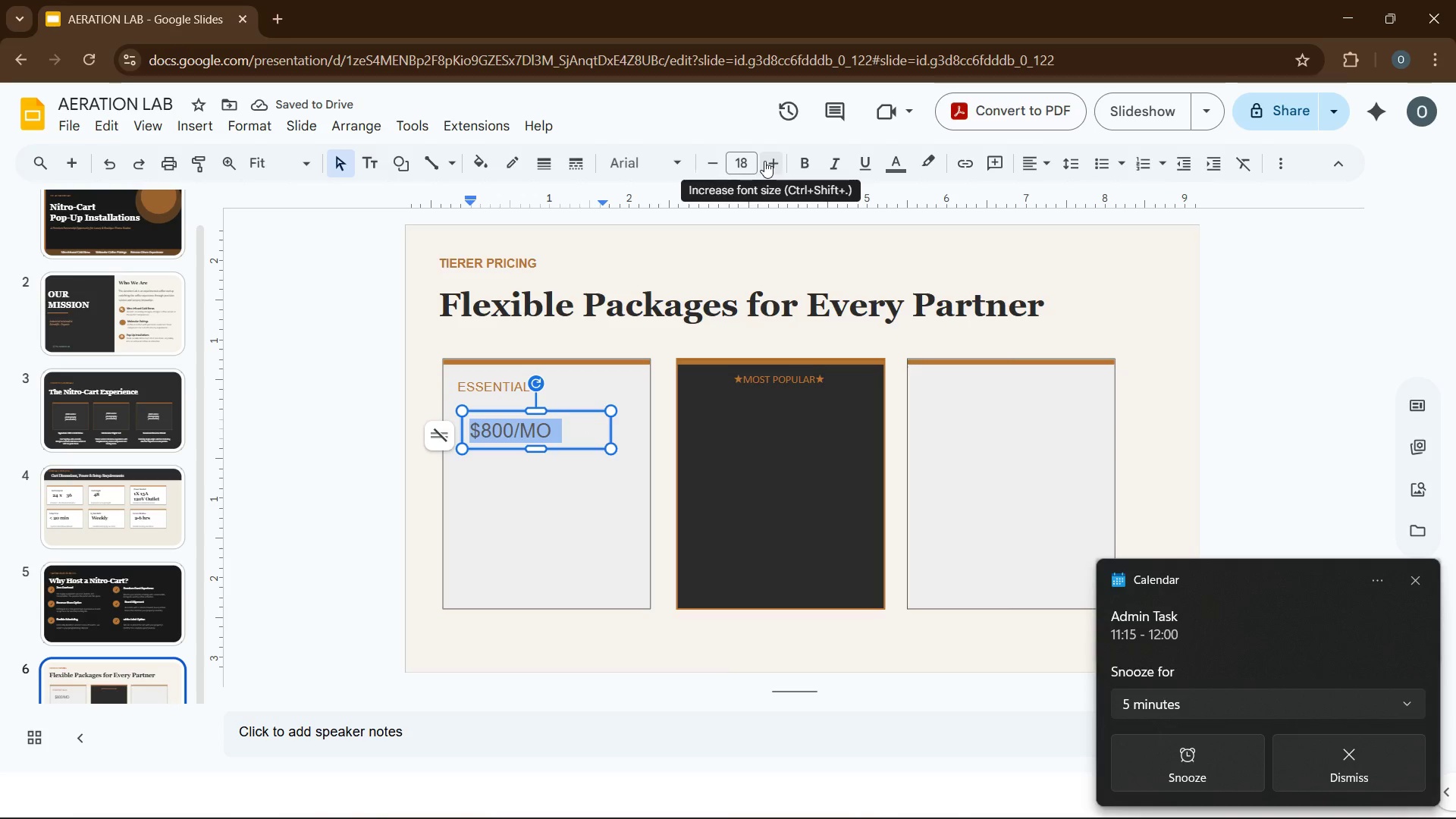 
left_click([814, 156])
 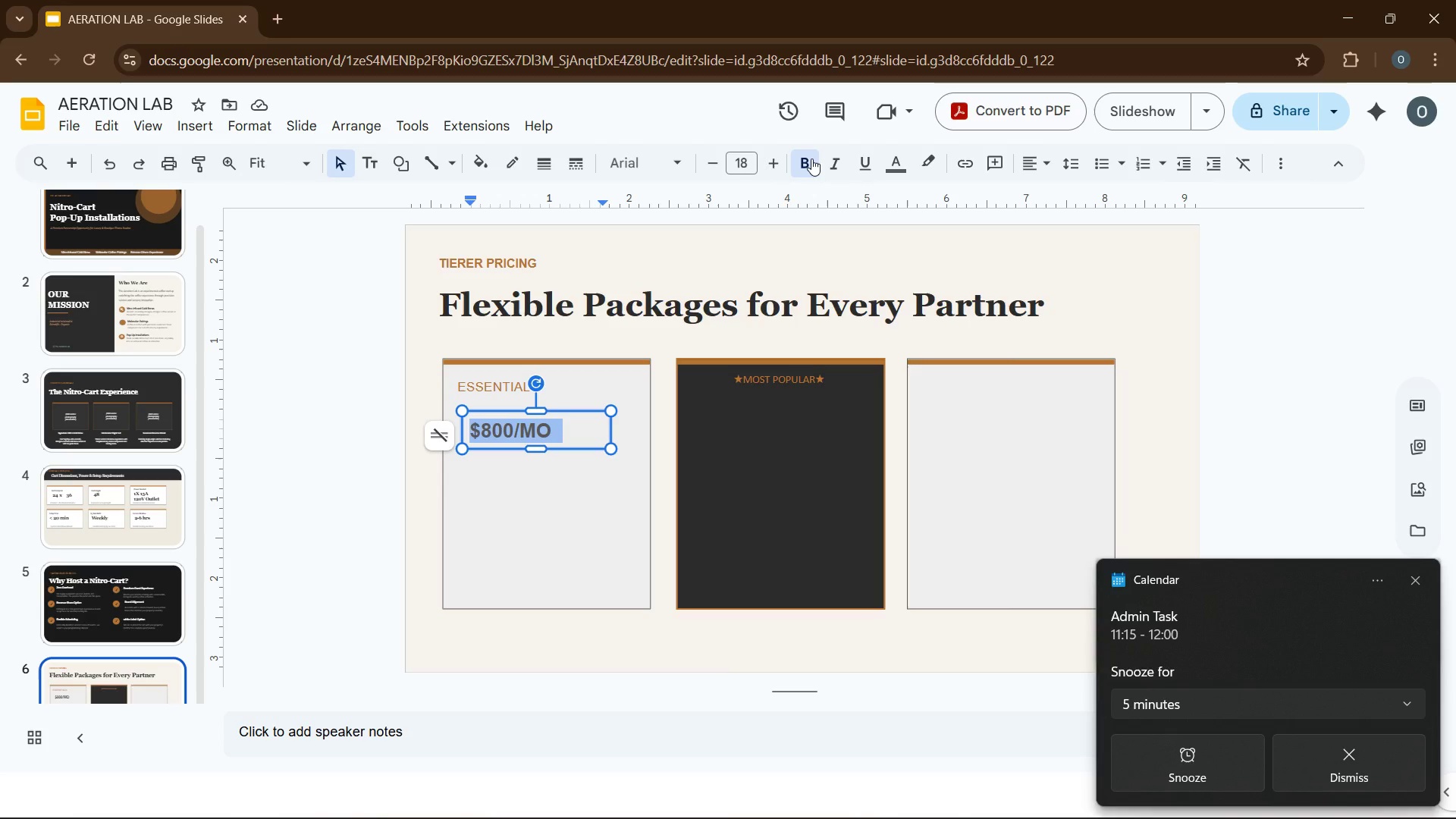 
wait(14.03)
 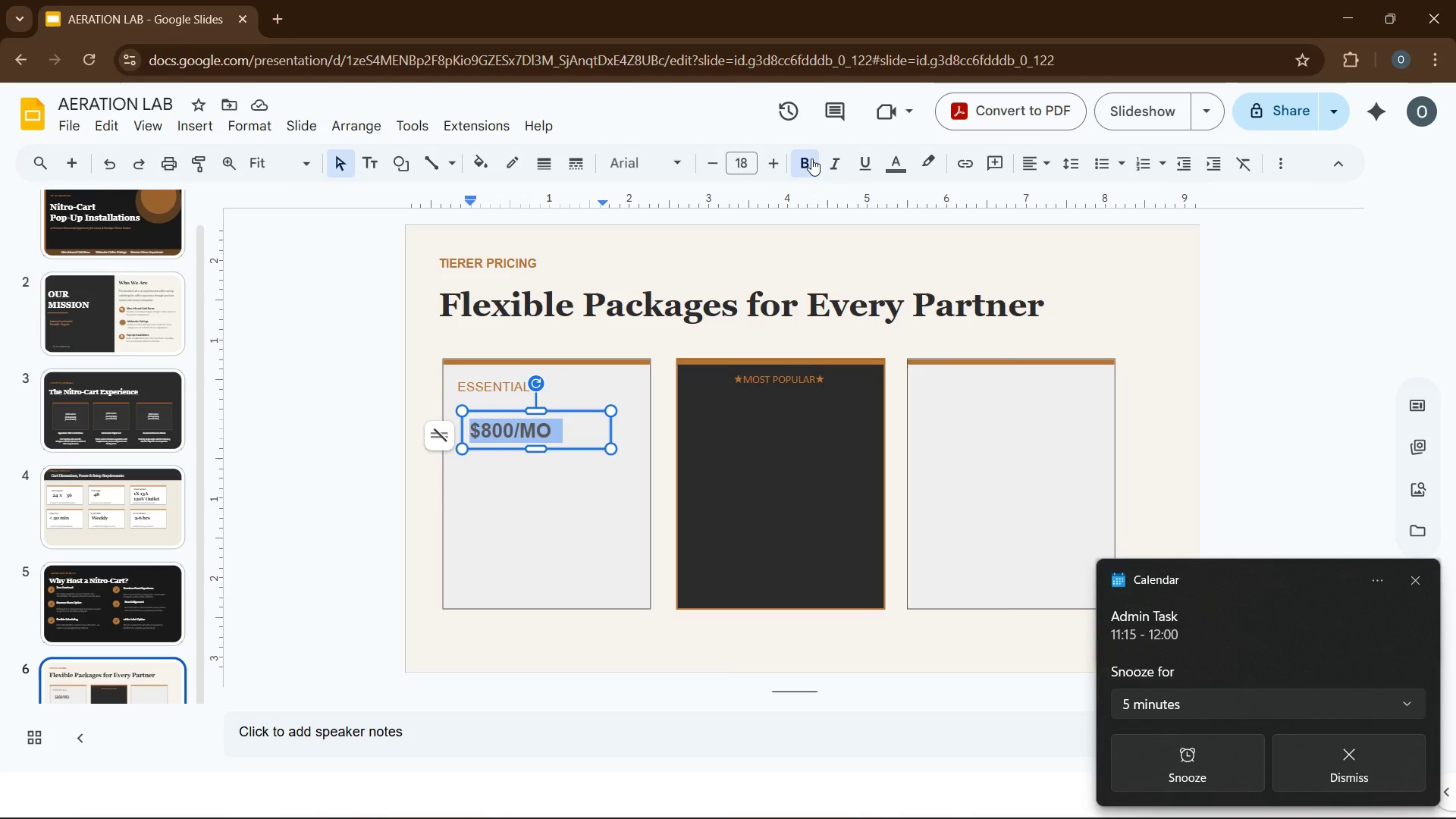 
mouse_move([805, 135])
 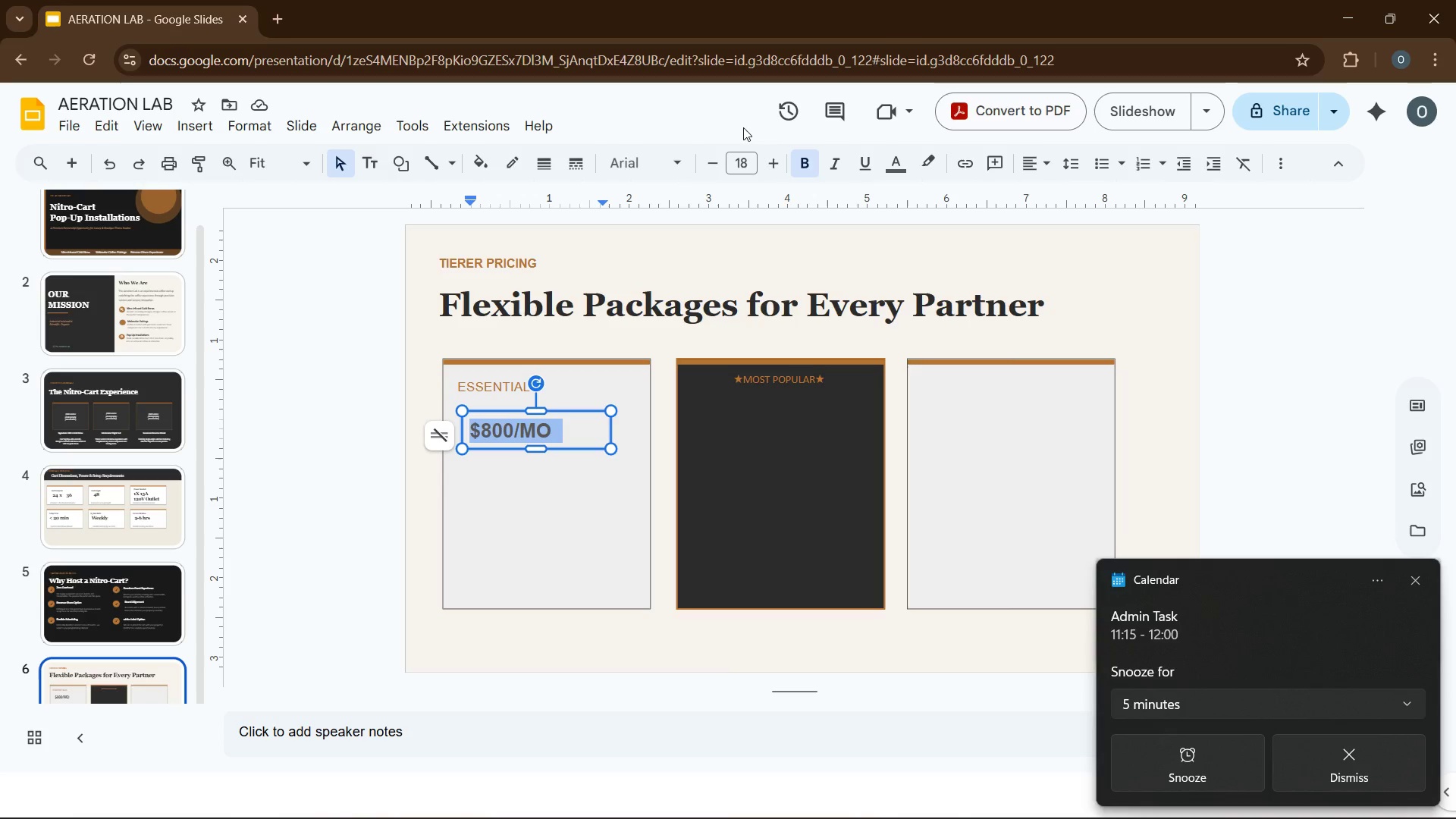 
wait(5.42)
 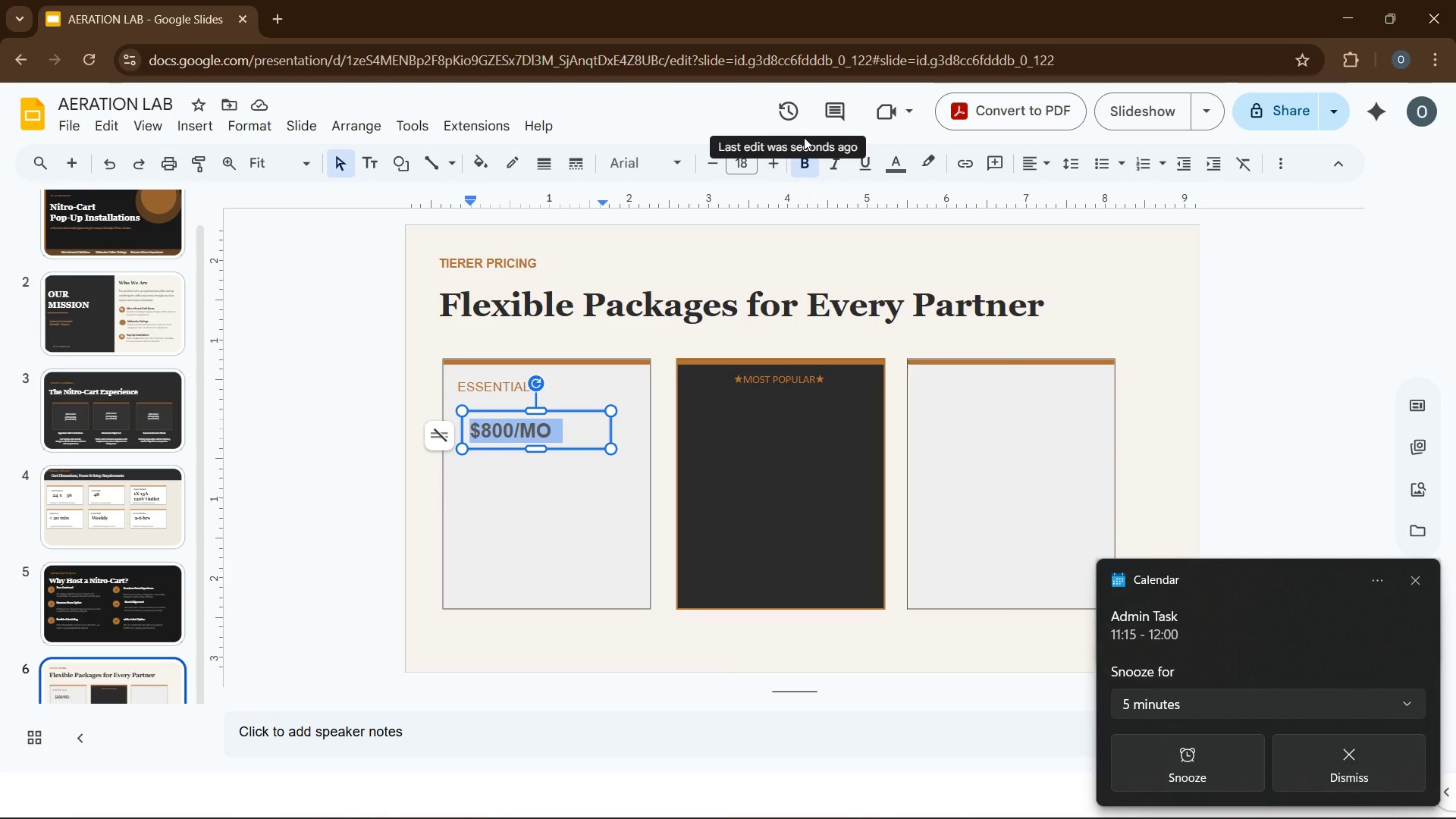 
left_click([769, 159])
 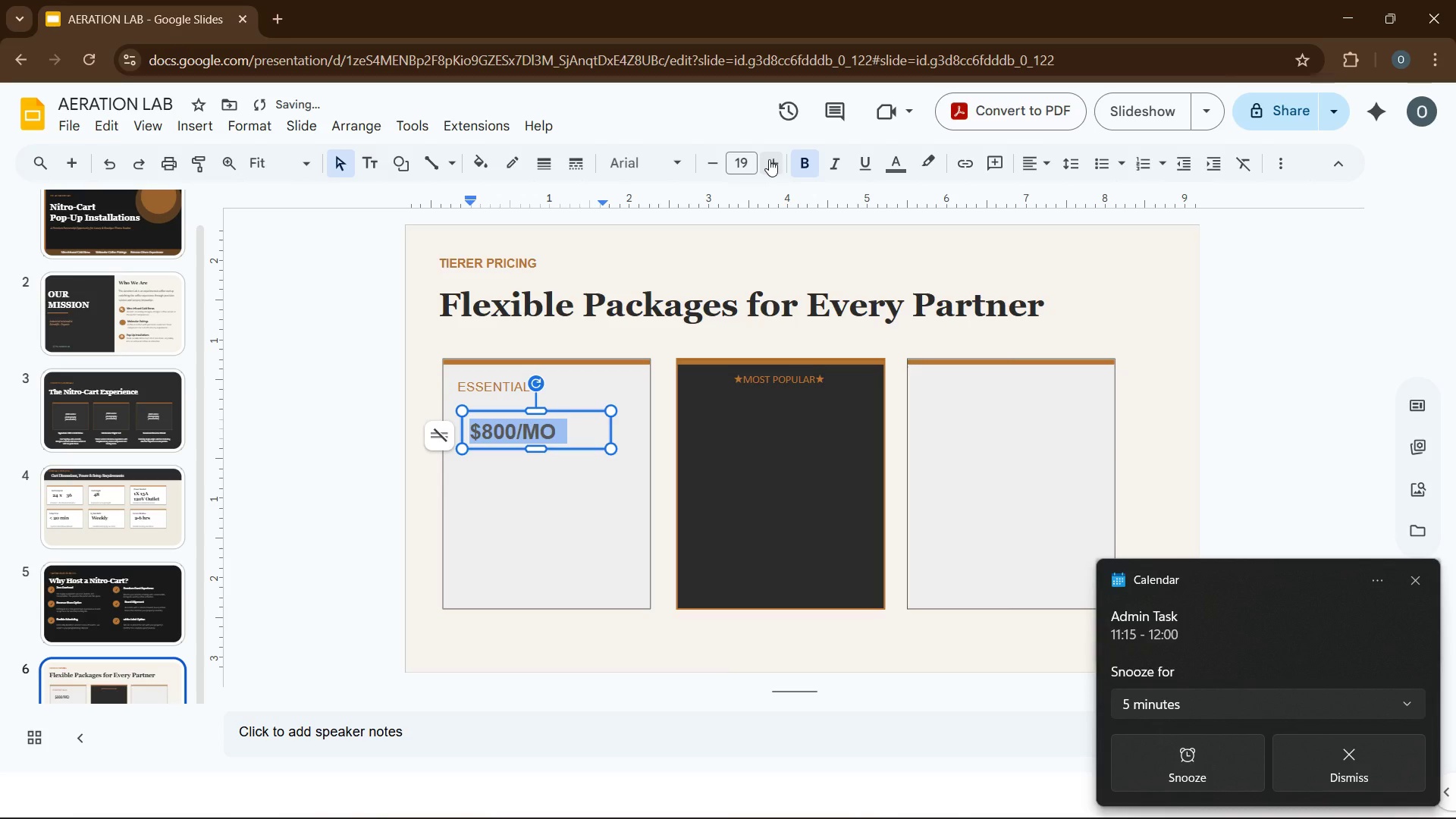 
left_click([769, 159])
 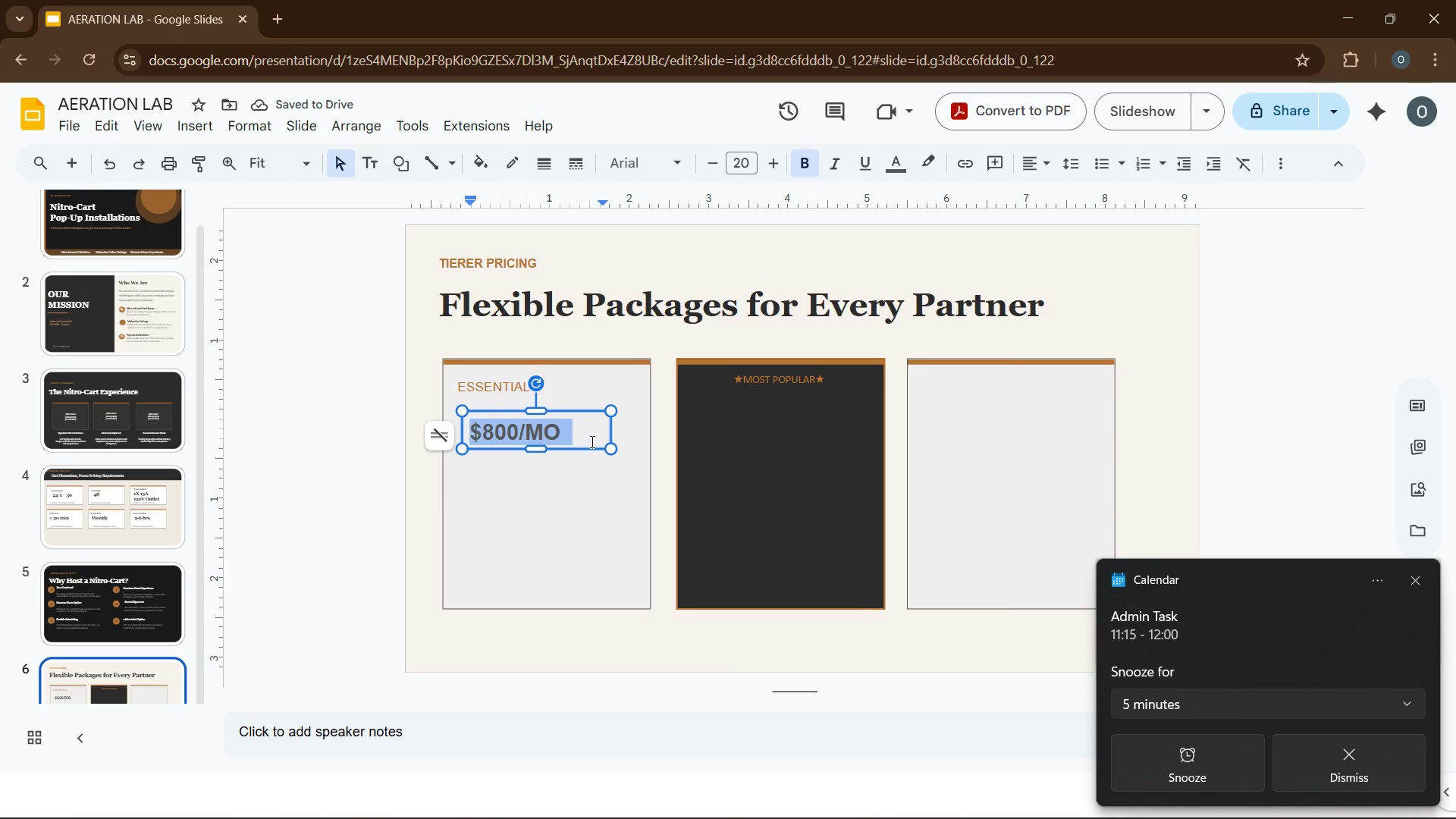 
wait(6.7)
 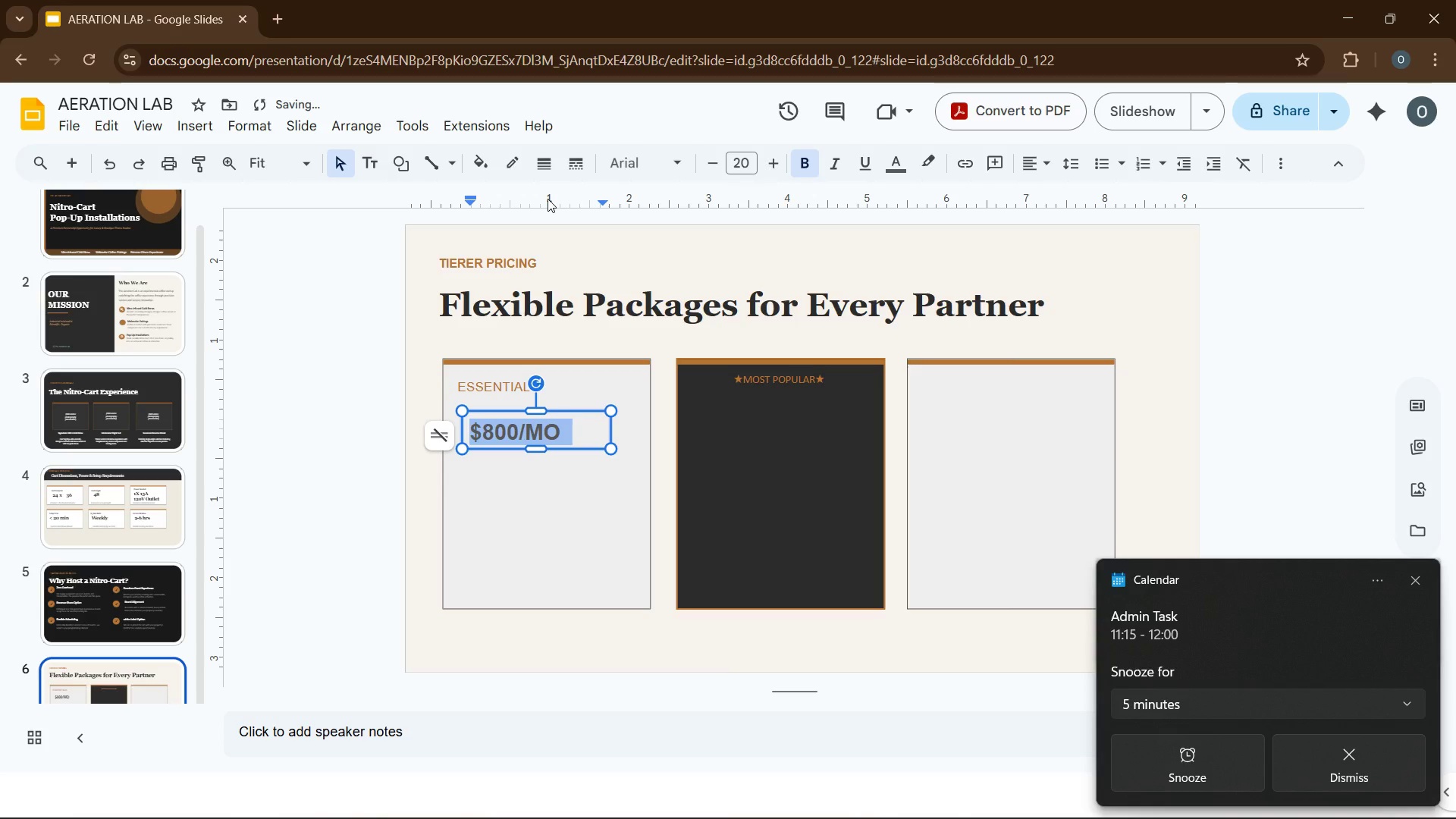 
left_click_drag(start_coordinate=[599, 444], to_coordinate=[595, 437])
 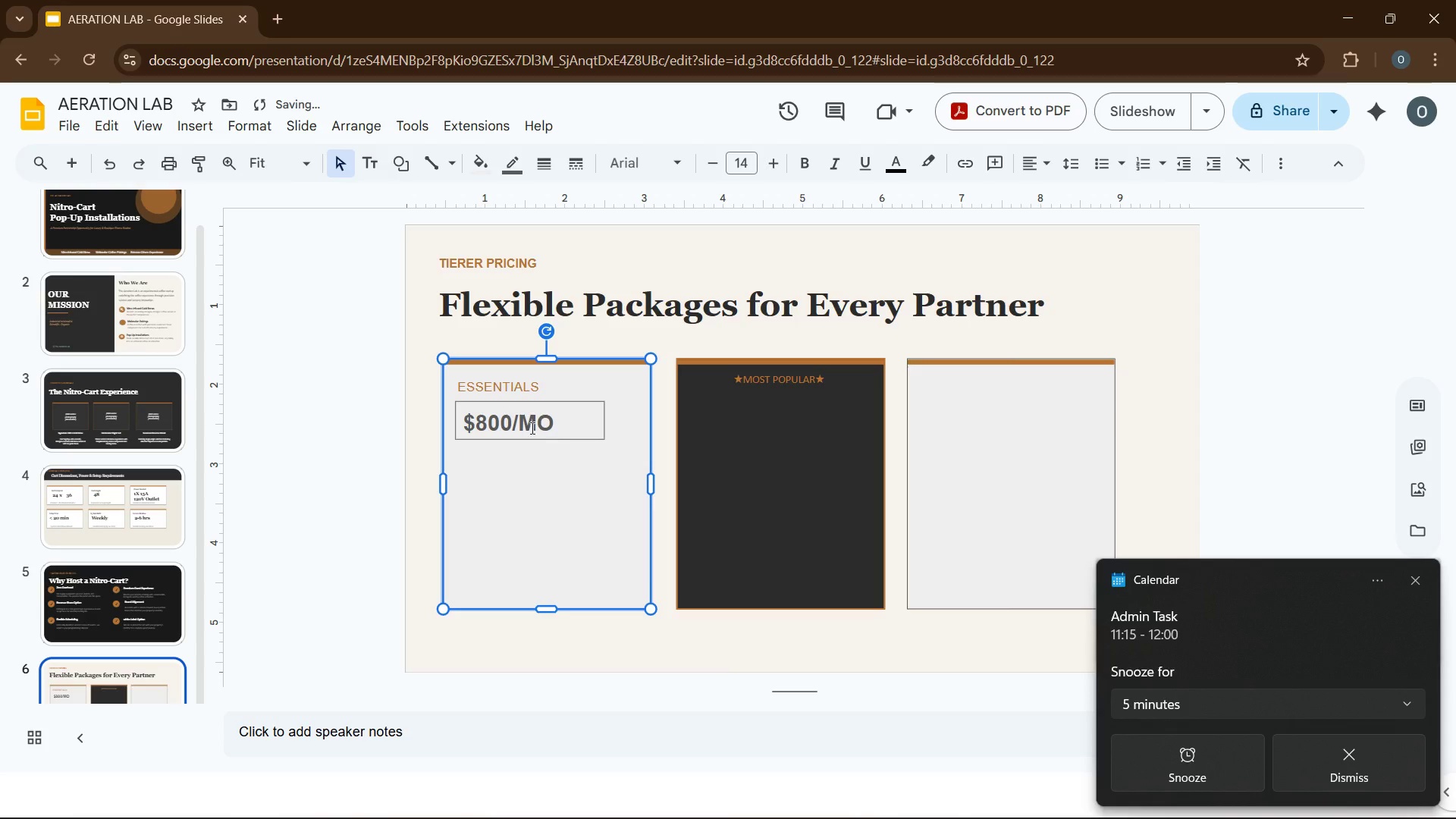 
left_click([530, 420])
 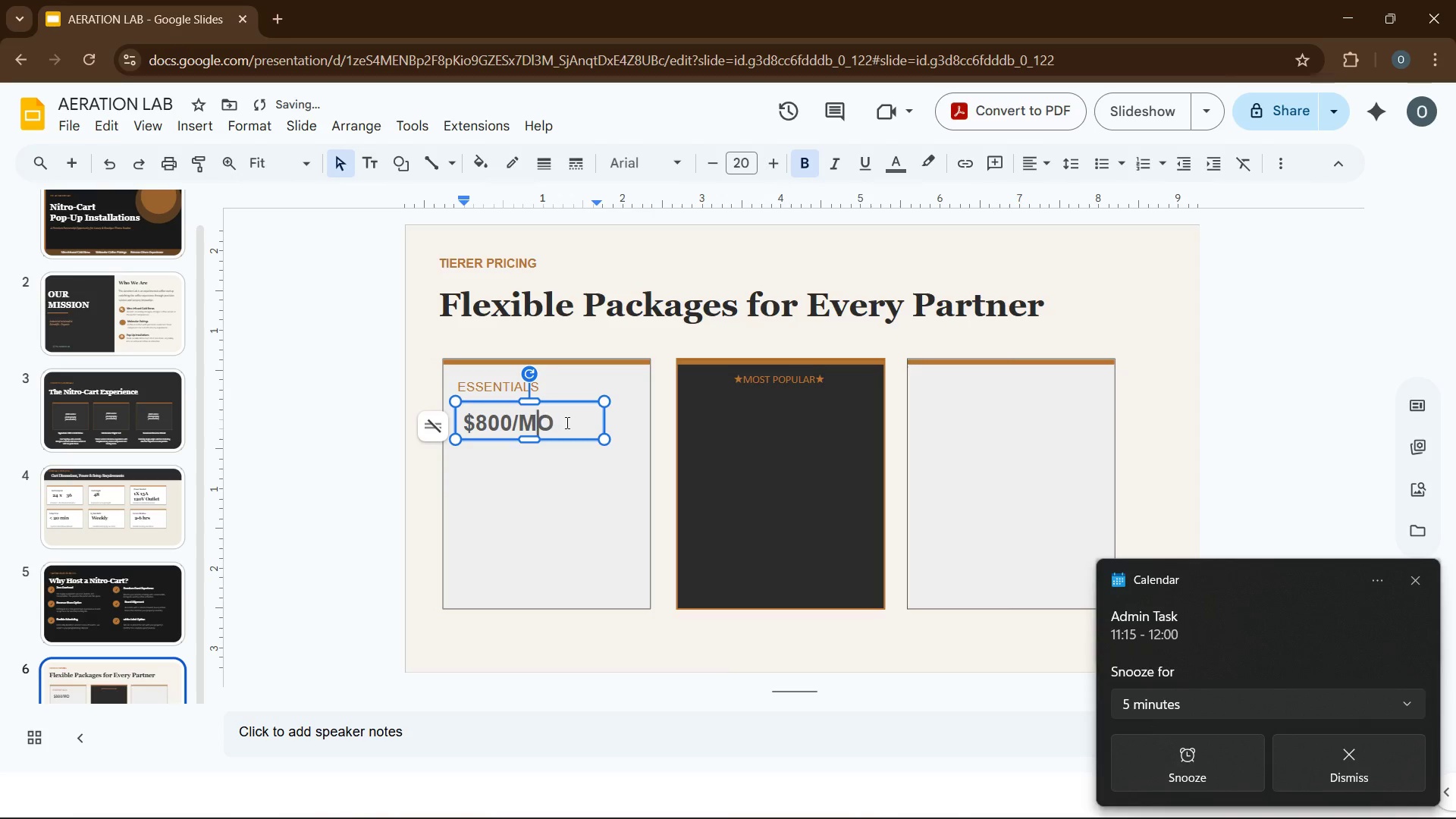 
left_click([568, 423])
 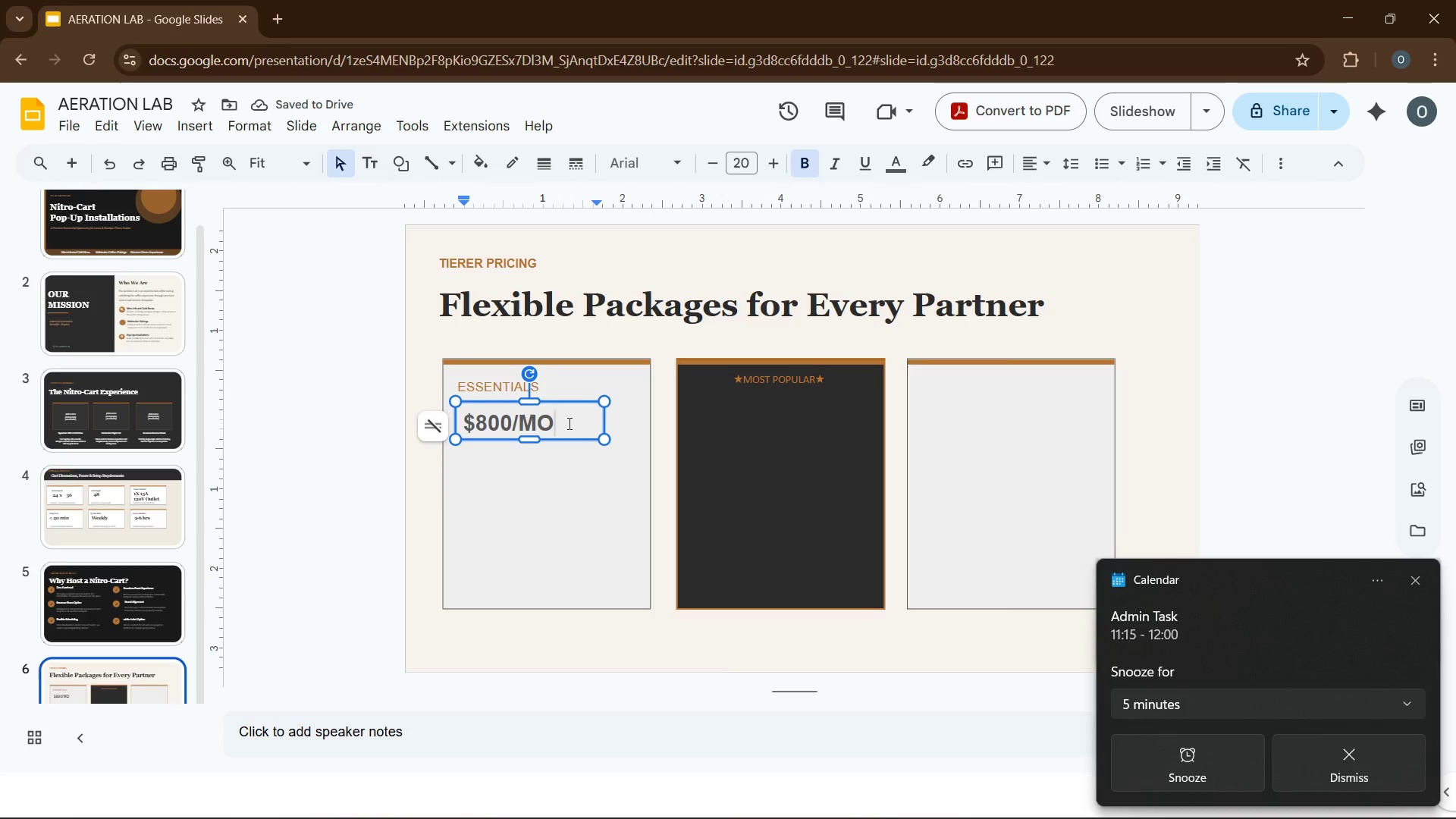 
key(Control+A)
 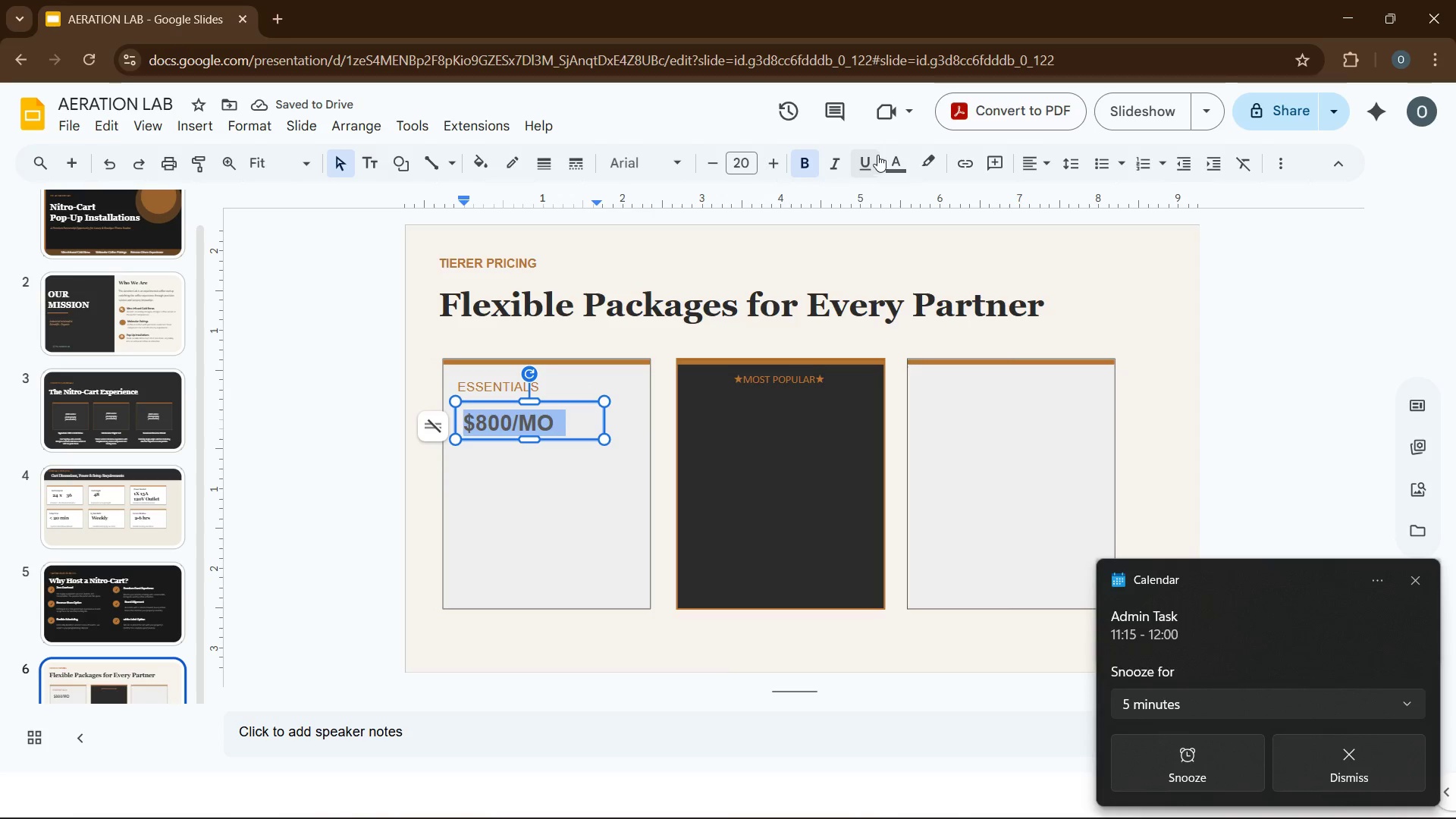 
left_click([896, 164])
 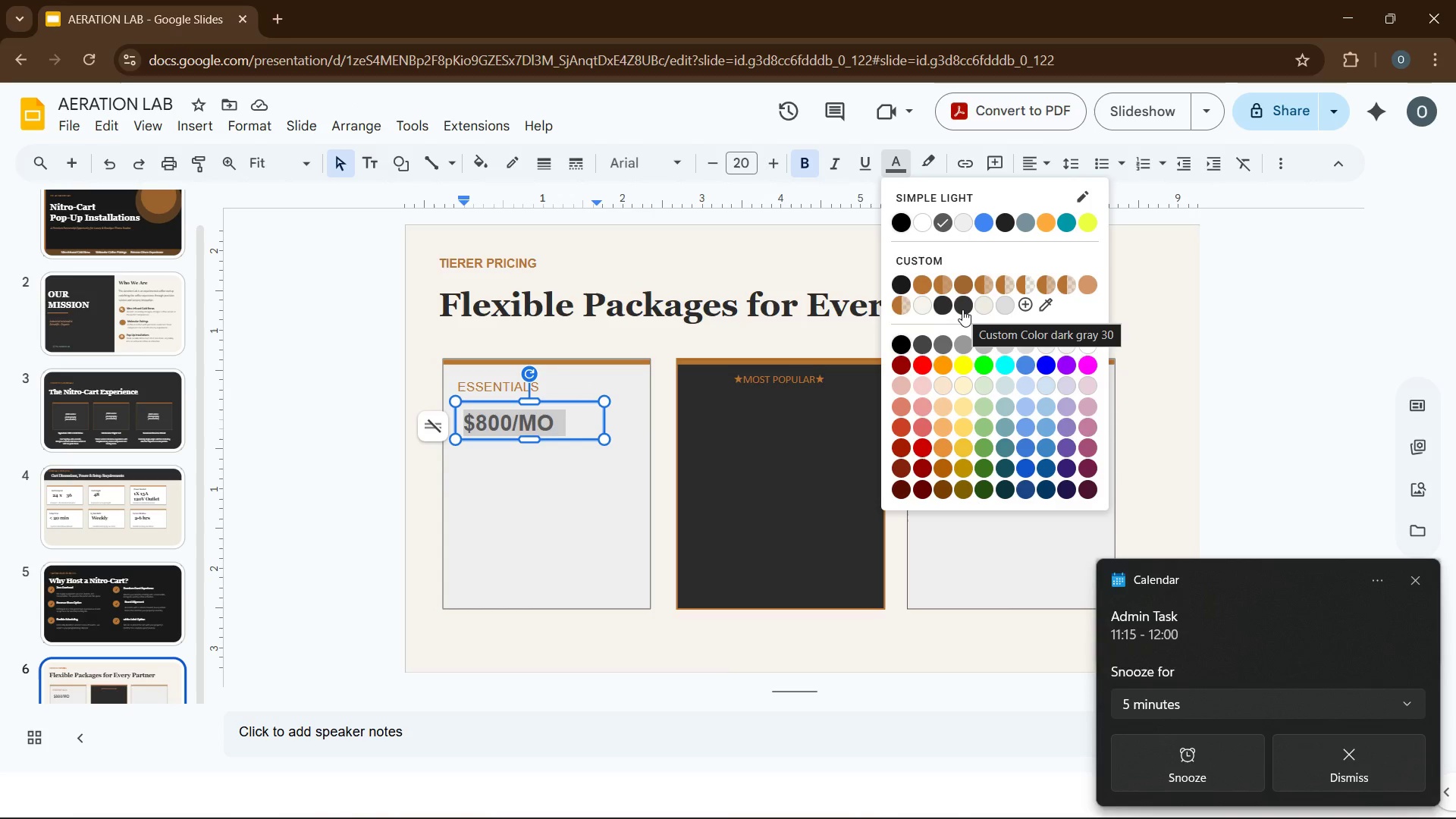 
left_click([962, 309])
 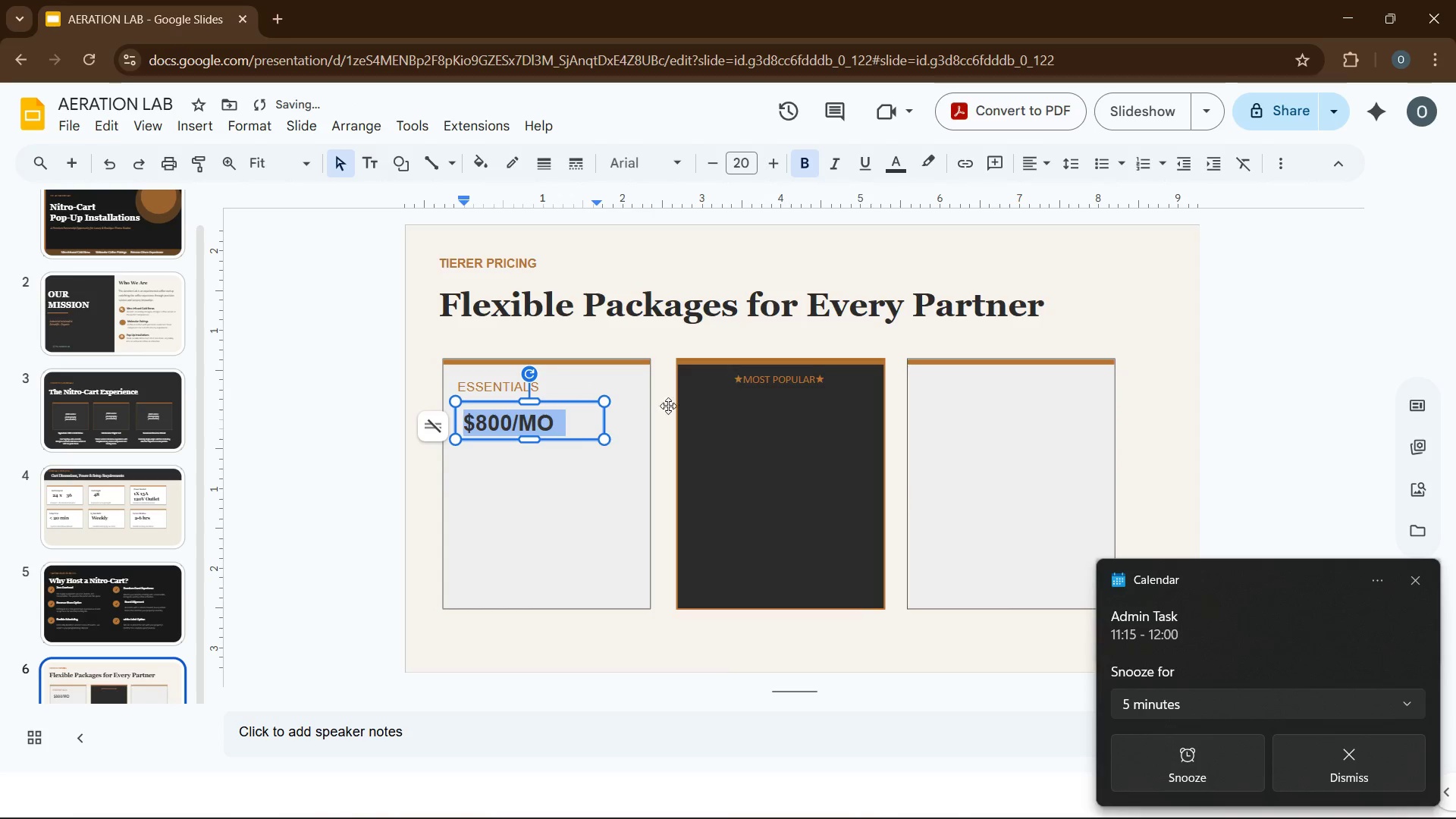 
left_click([585, 441])
 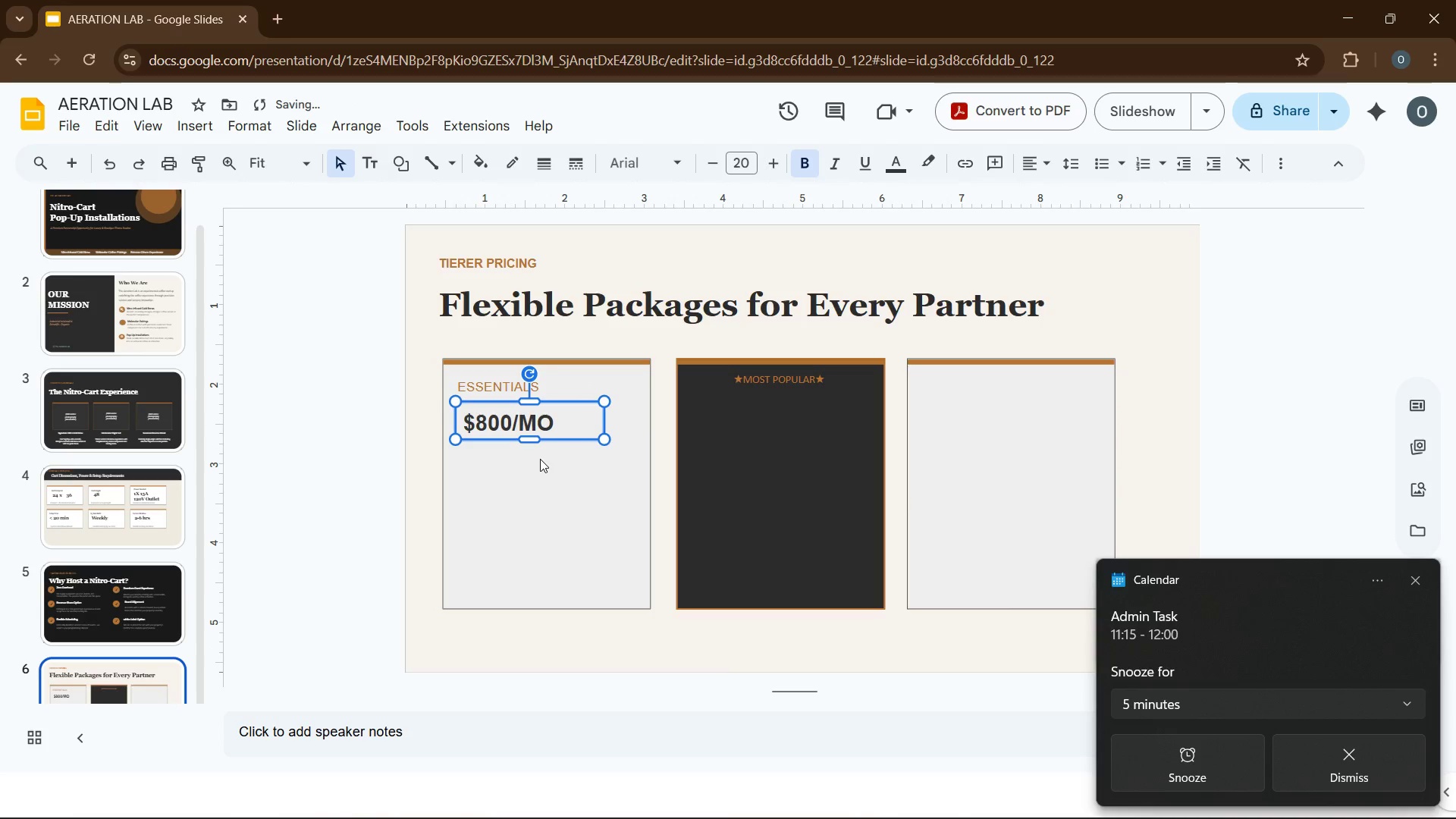 
left_click([540, 459])
 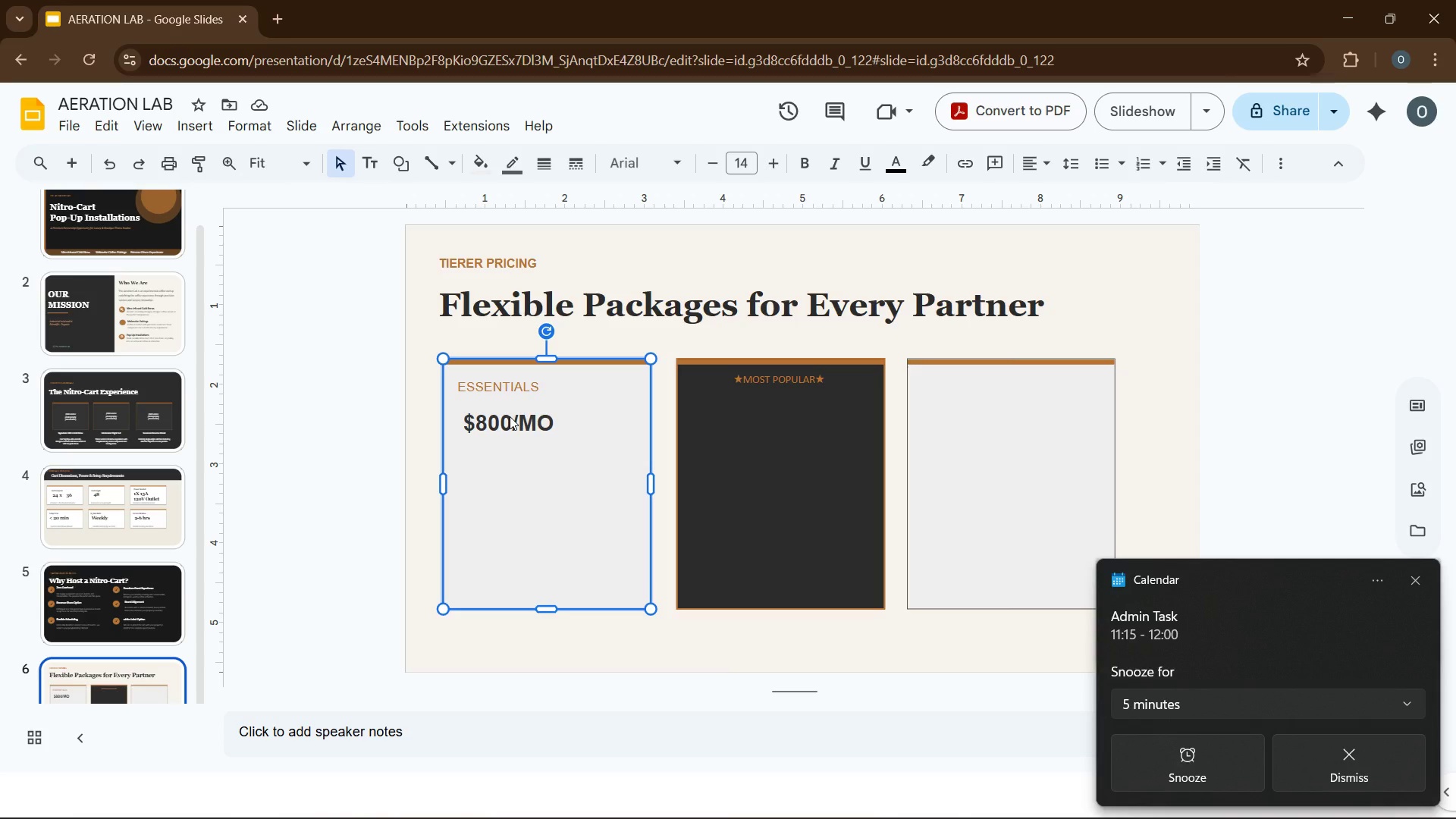 
wait(9.67)
 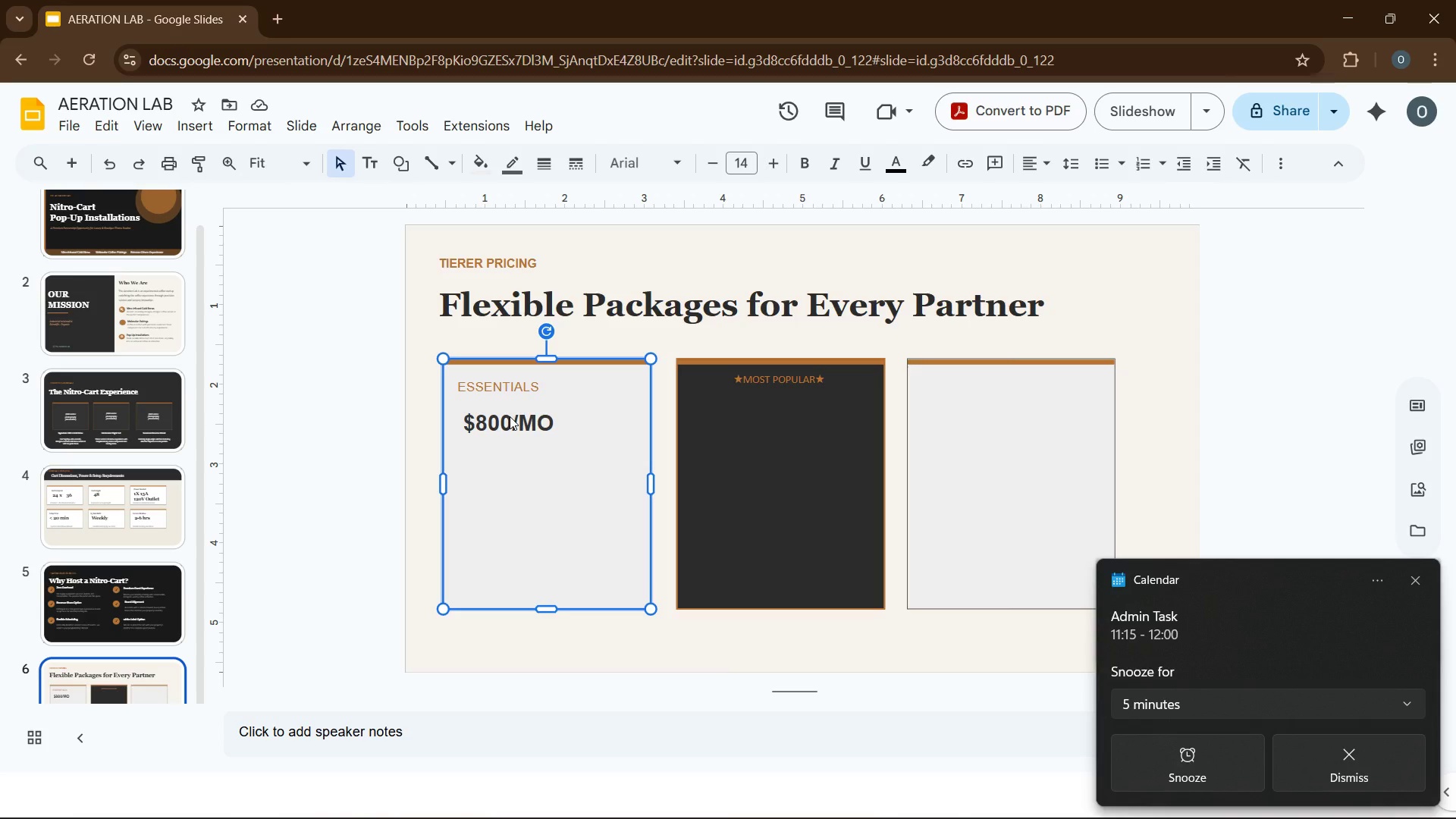 
left_click([196, 130])
 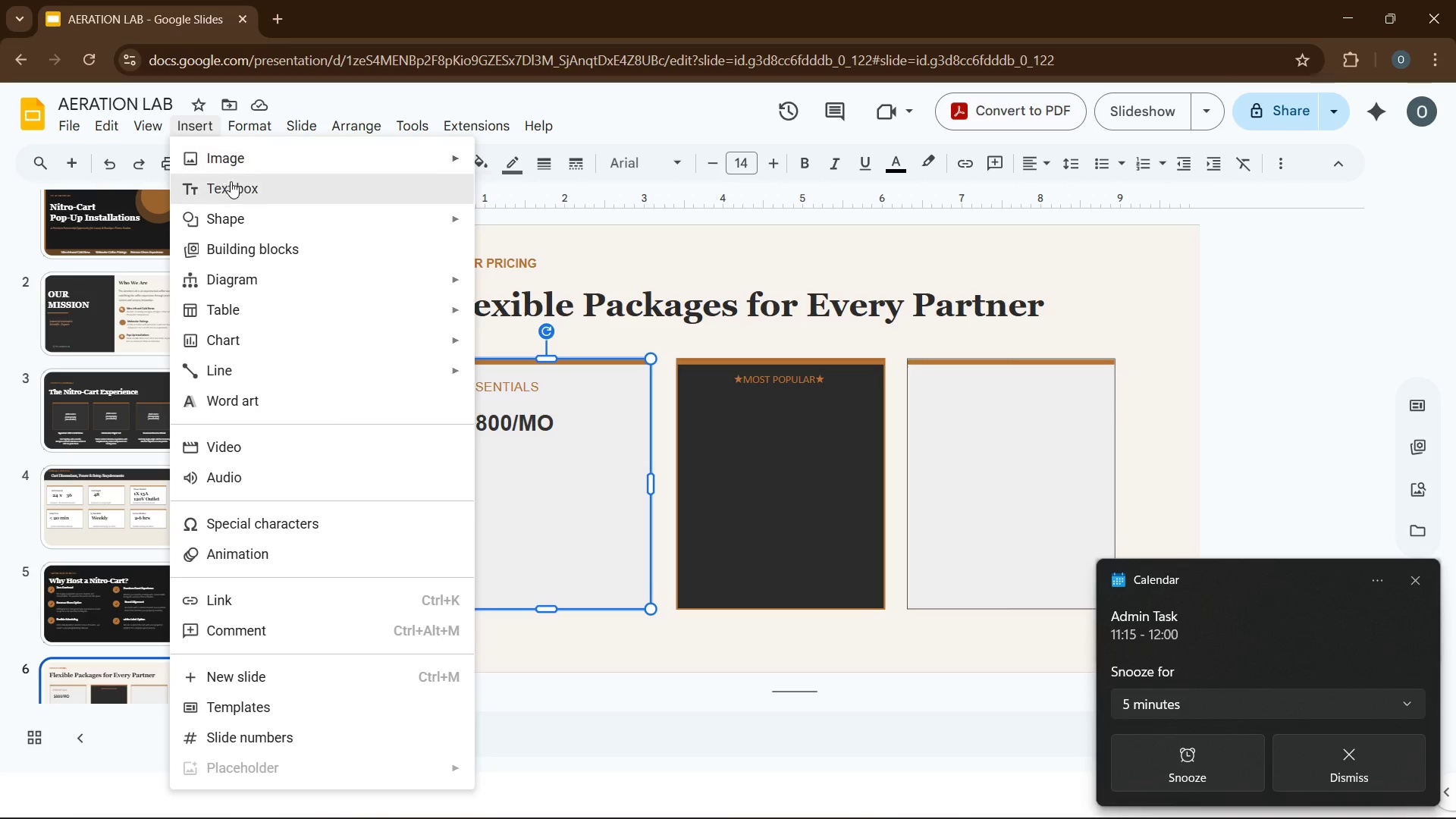 
left_click([232, 183])
 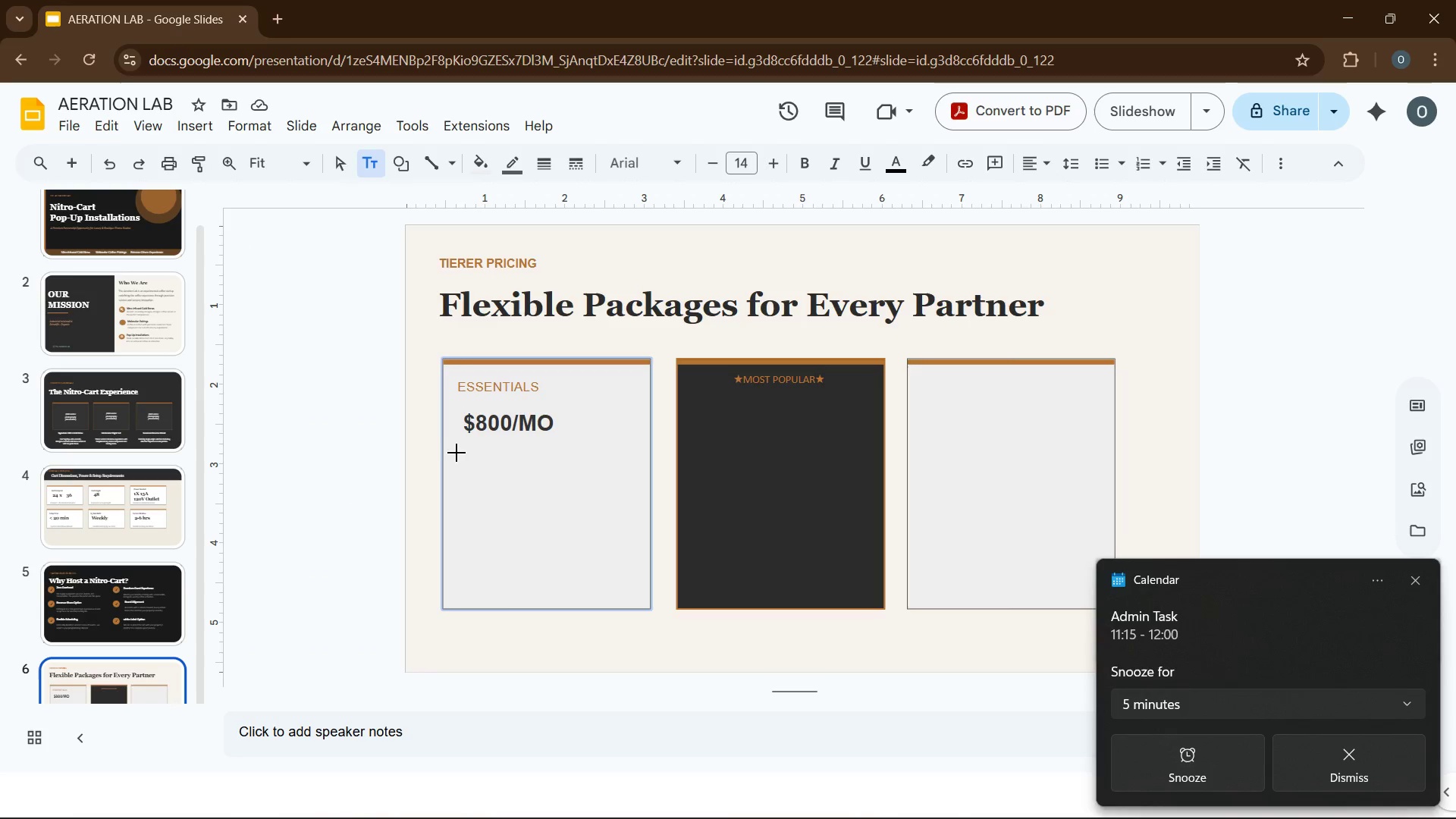 
left_click_drag(start_coordinate=[457, 446], to_coordinate=[573, 480])
 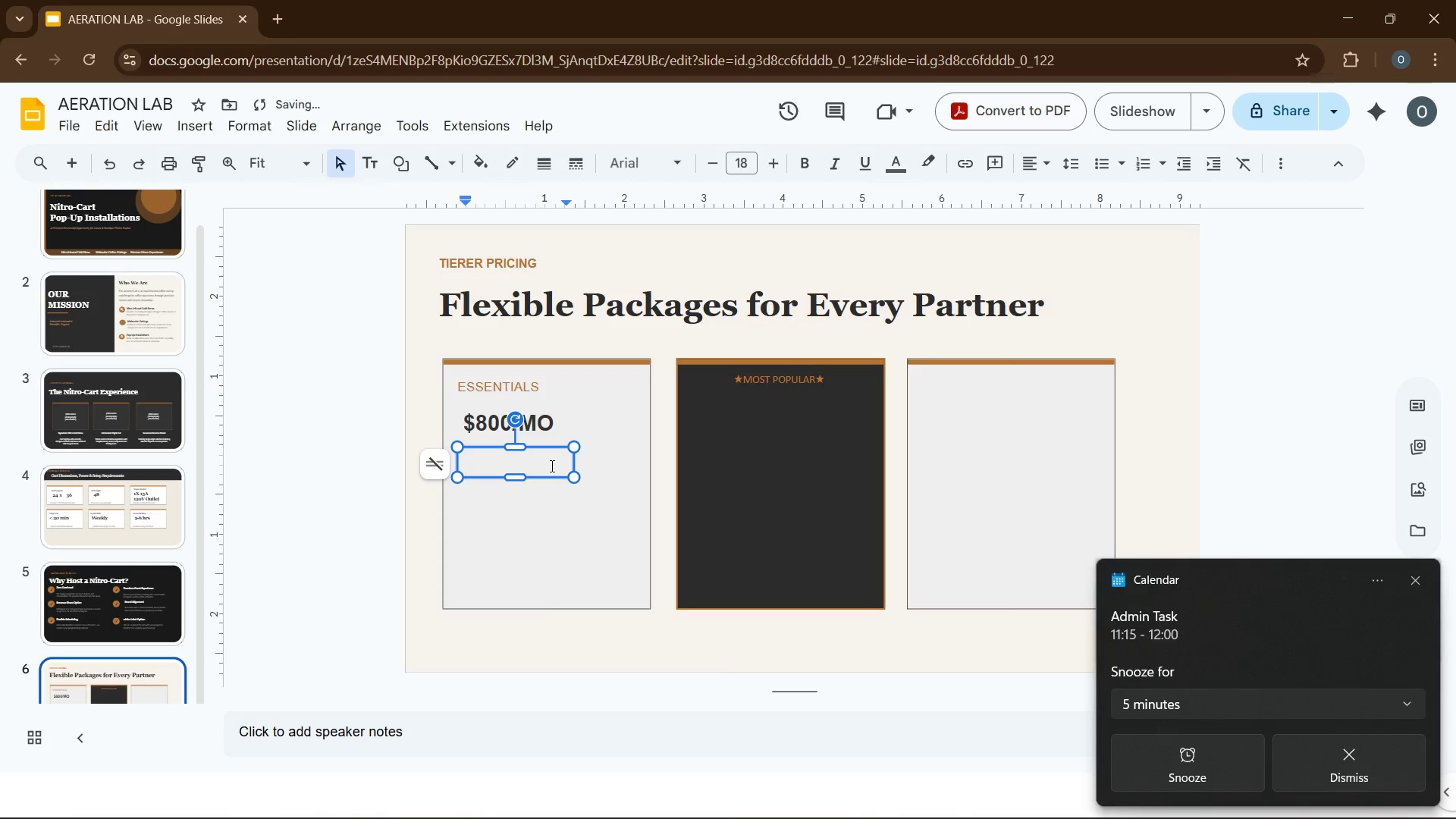 
left_click([551, 466])
 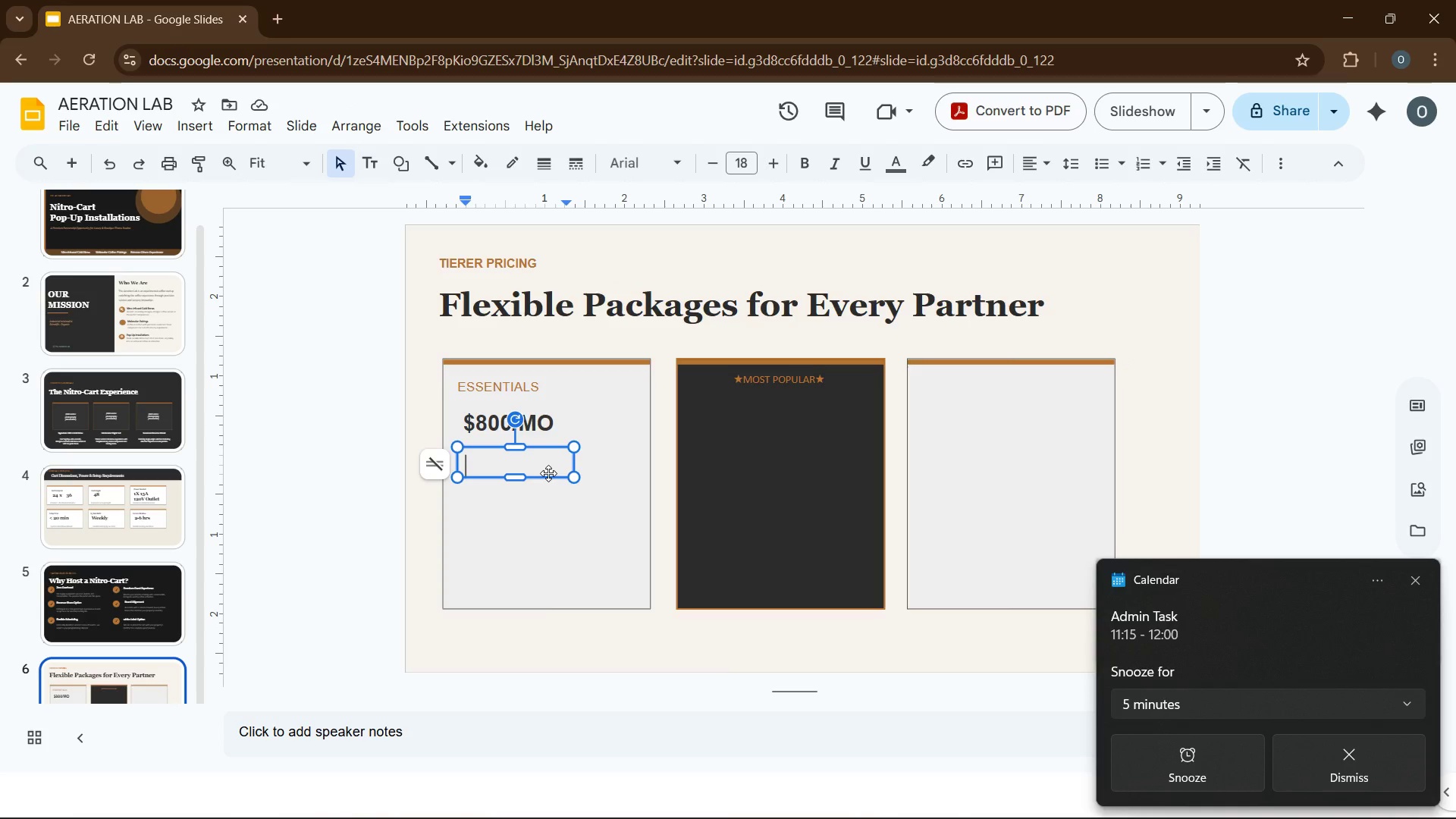 
wait(10.34)
 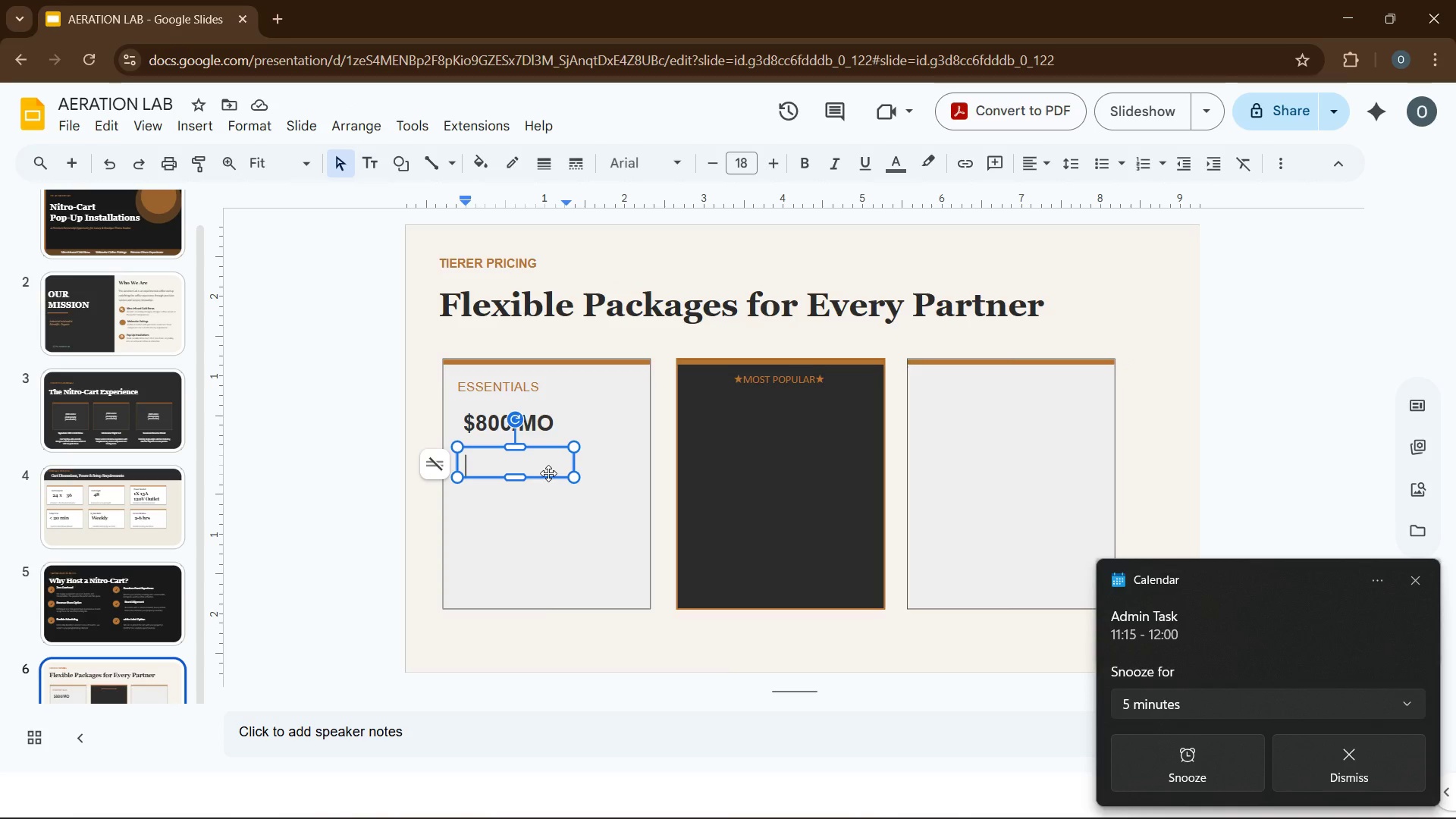 
left_click([478, 460])
 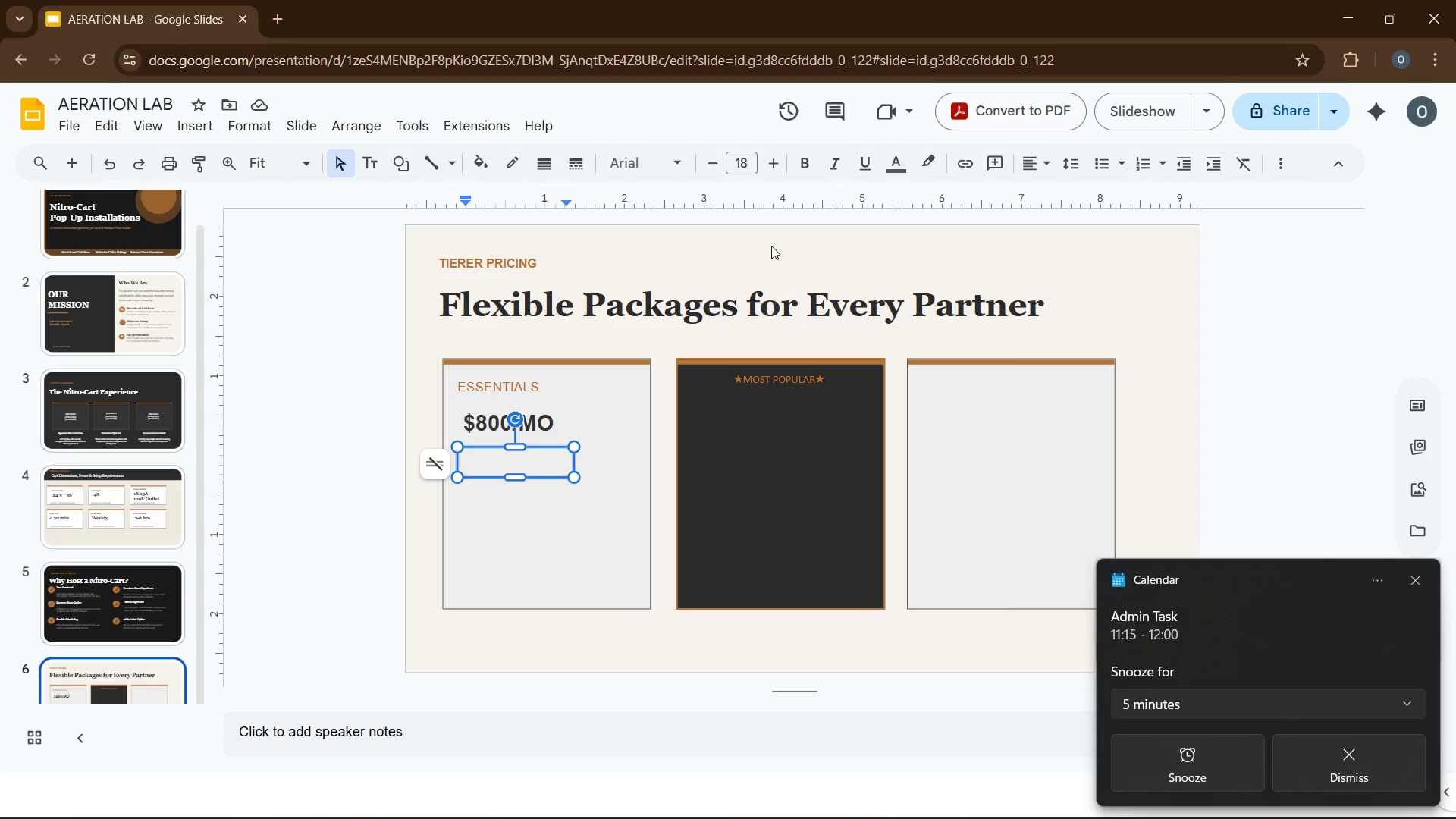 
left_click([902, 165])
 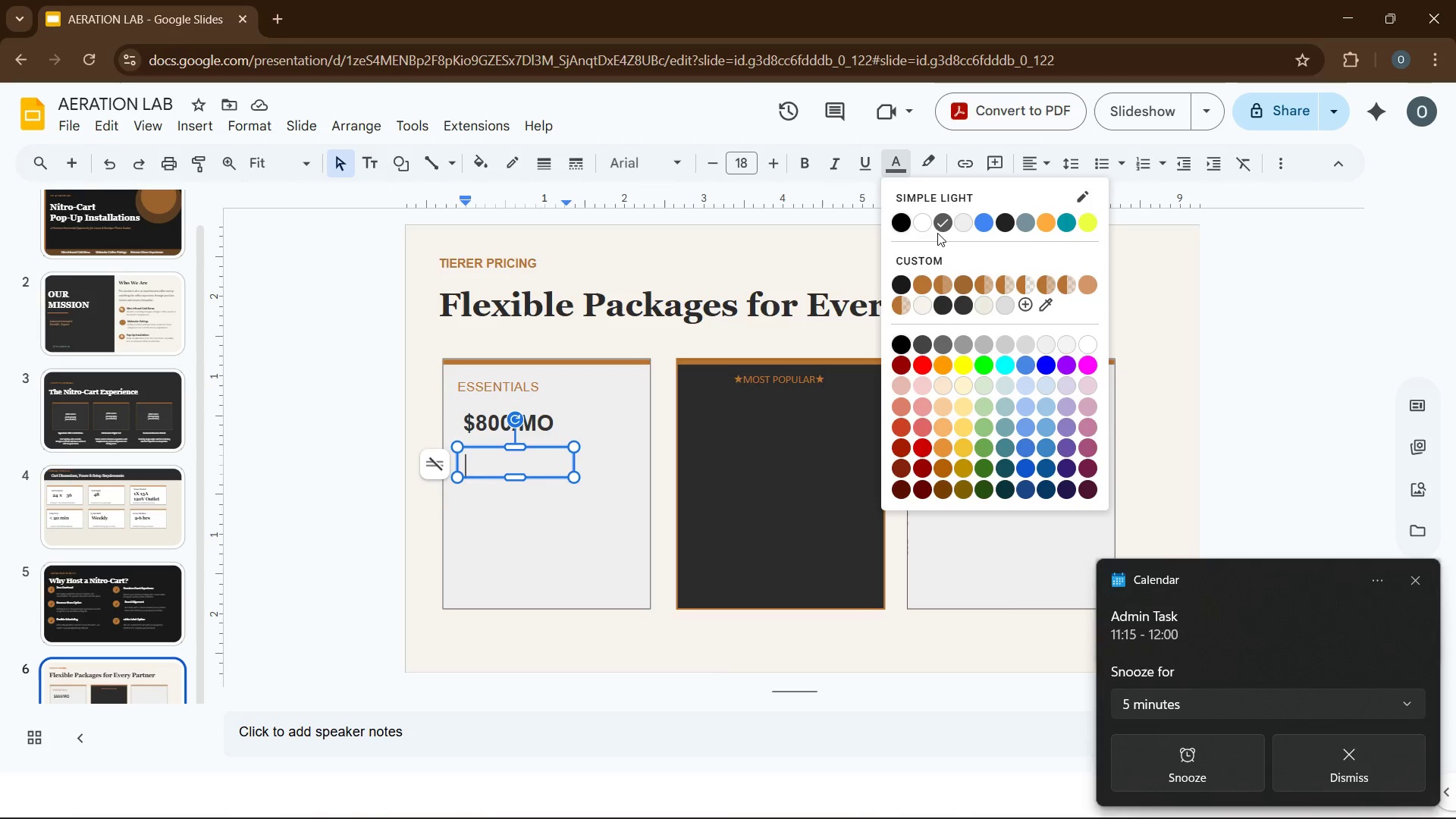 
left_click([941, 229])
 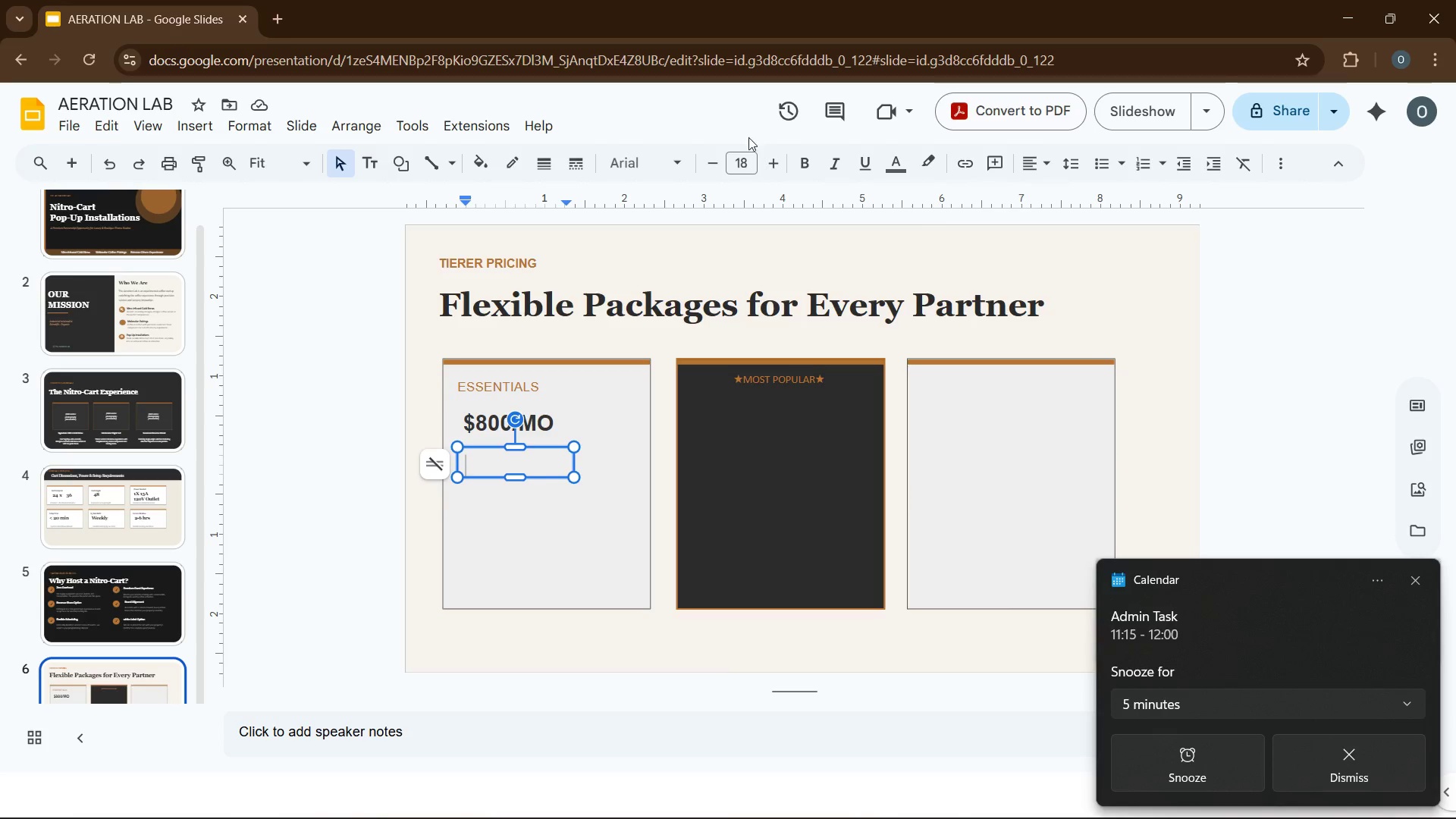 
left_click([732, 166])
 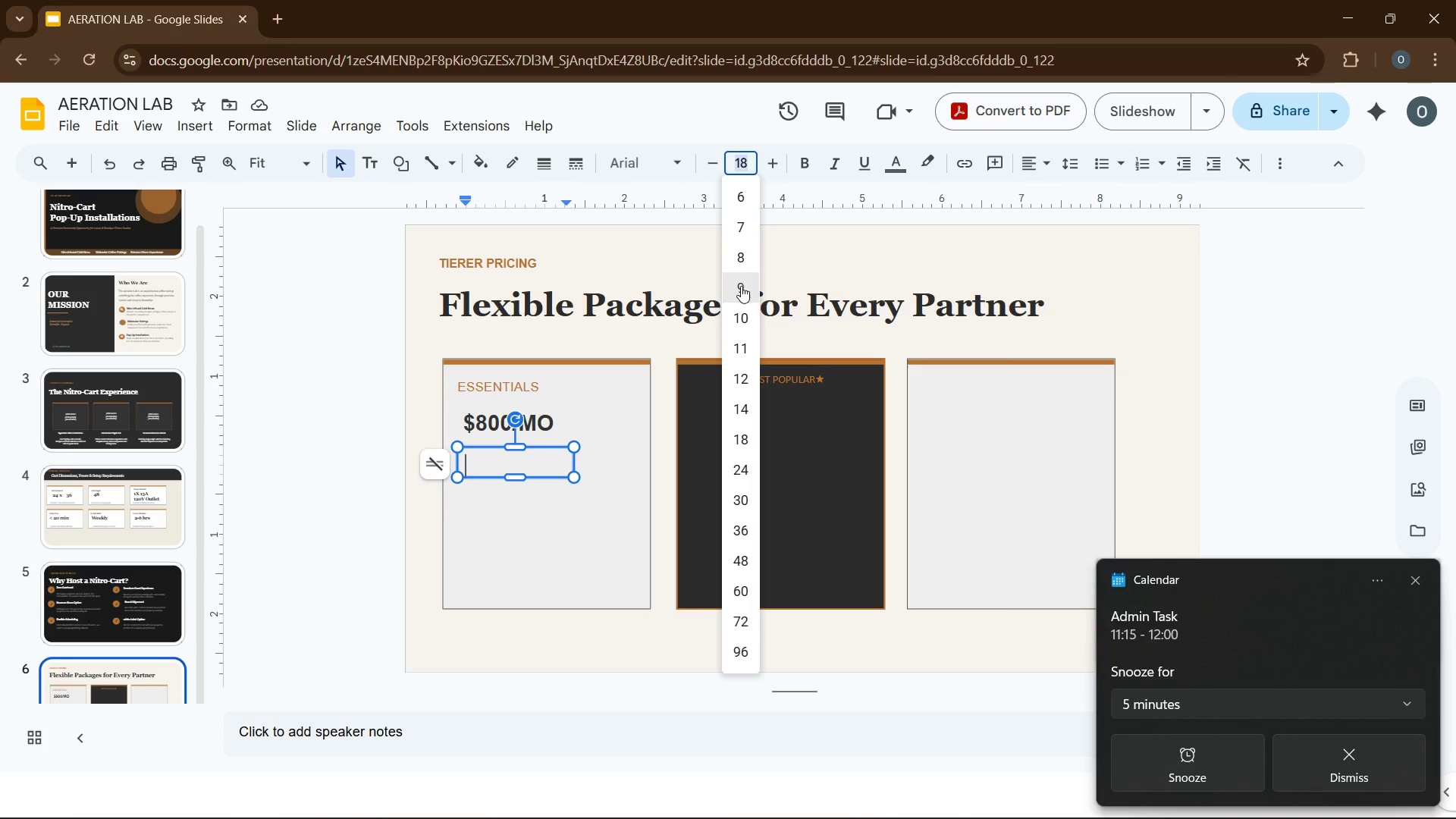 
left_click([741, 287])
 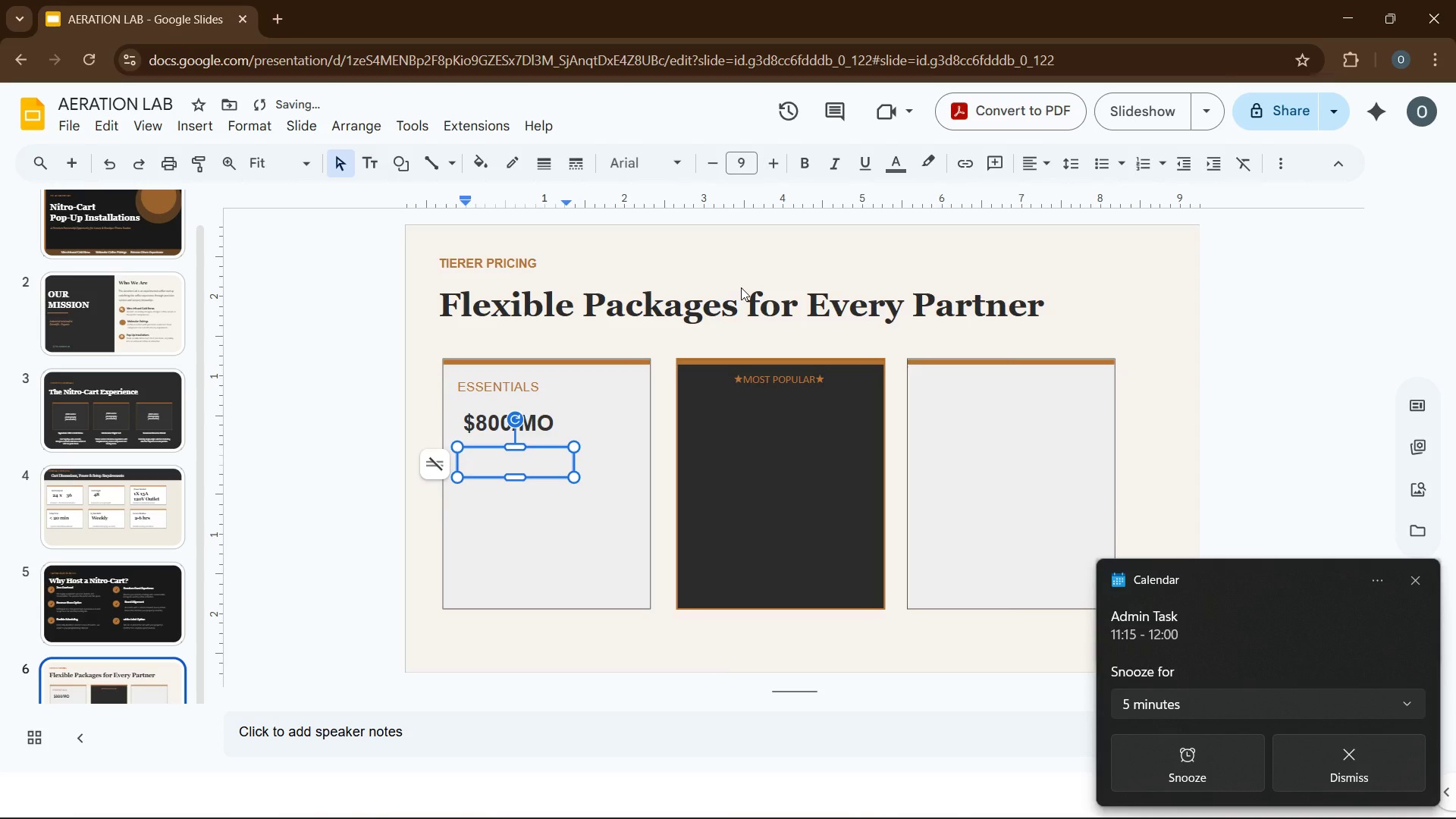 
type(4 sessions/month)
 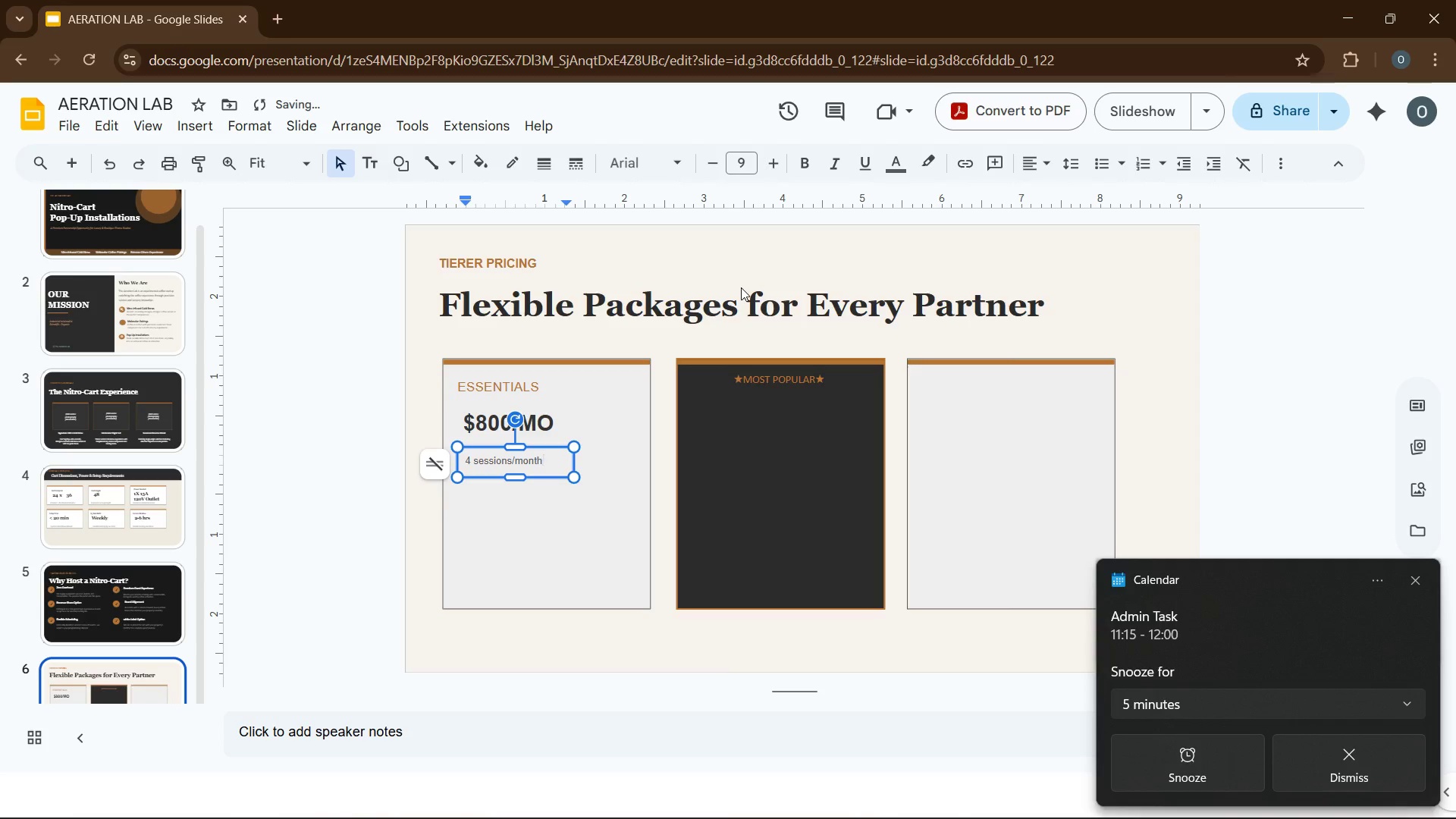 
key(Enter)
 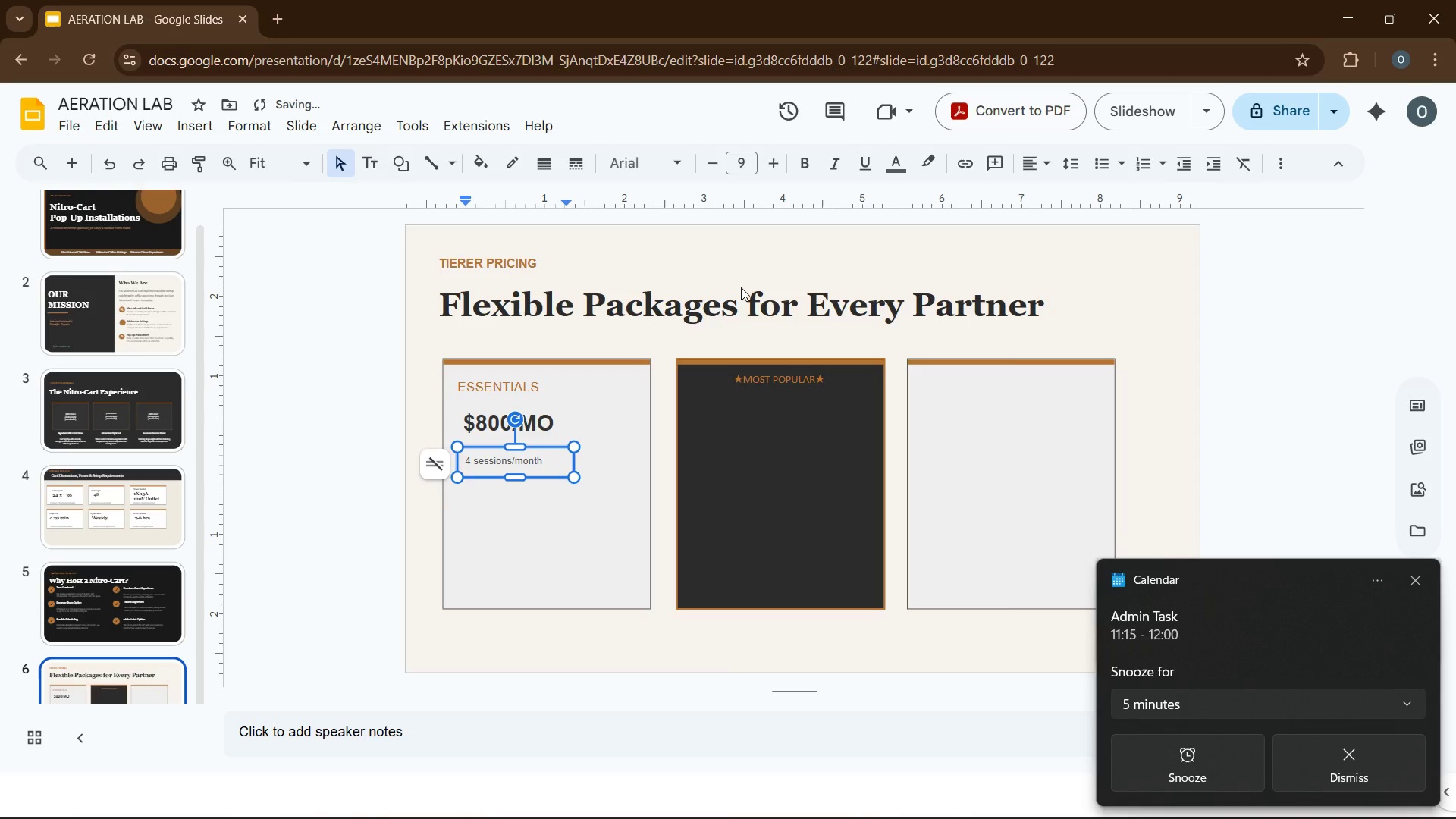 
type(2 hrs each)
 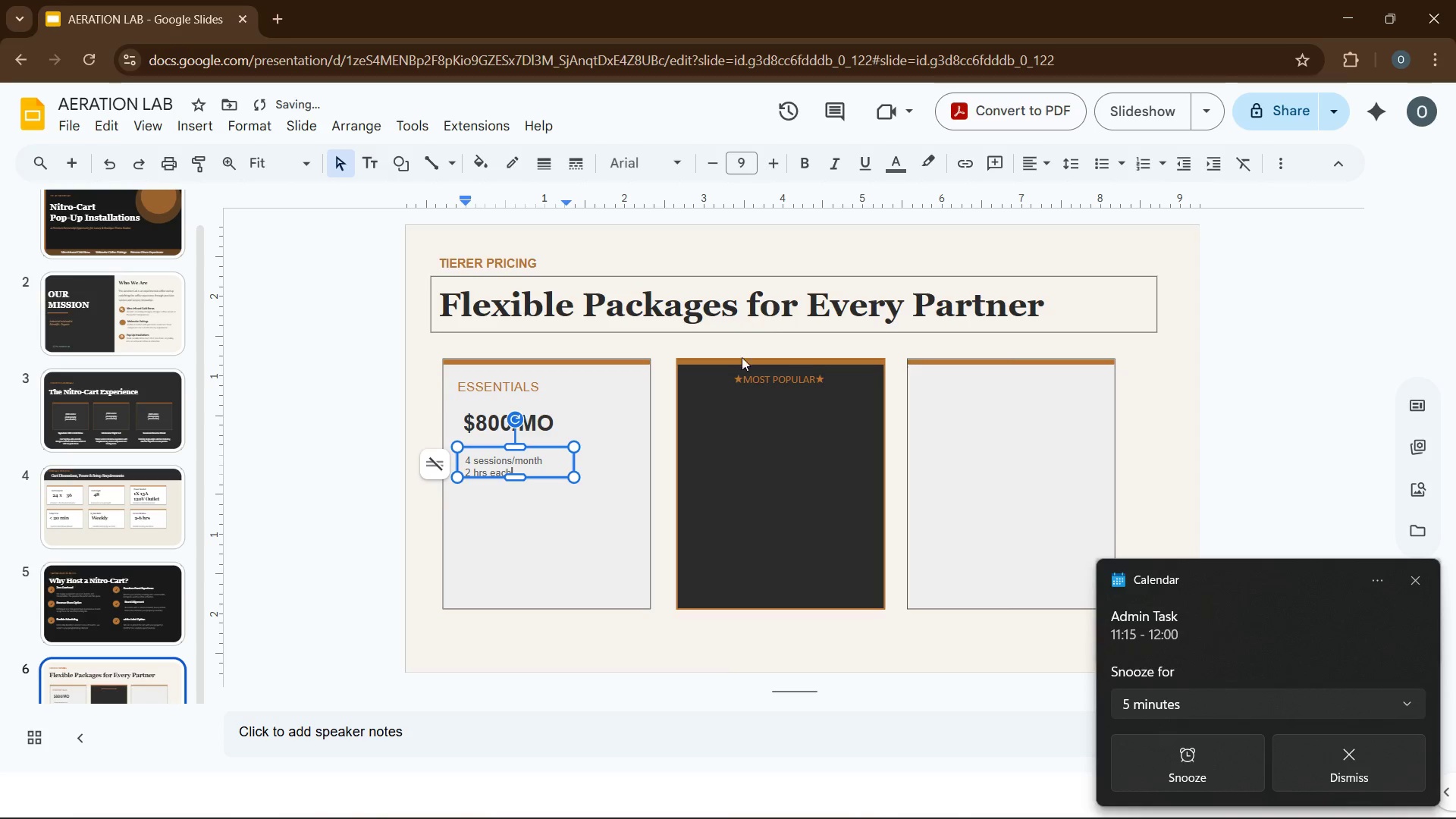 
left_click([539, 536])
 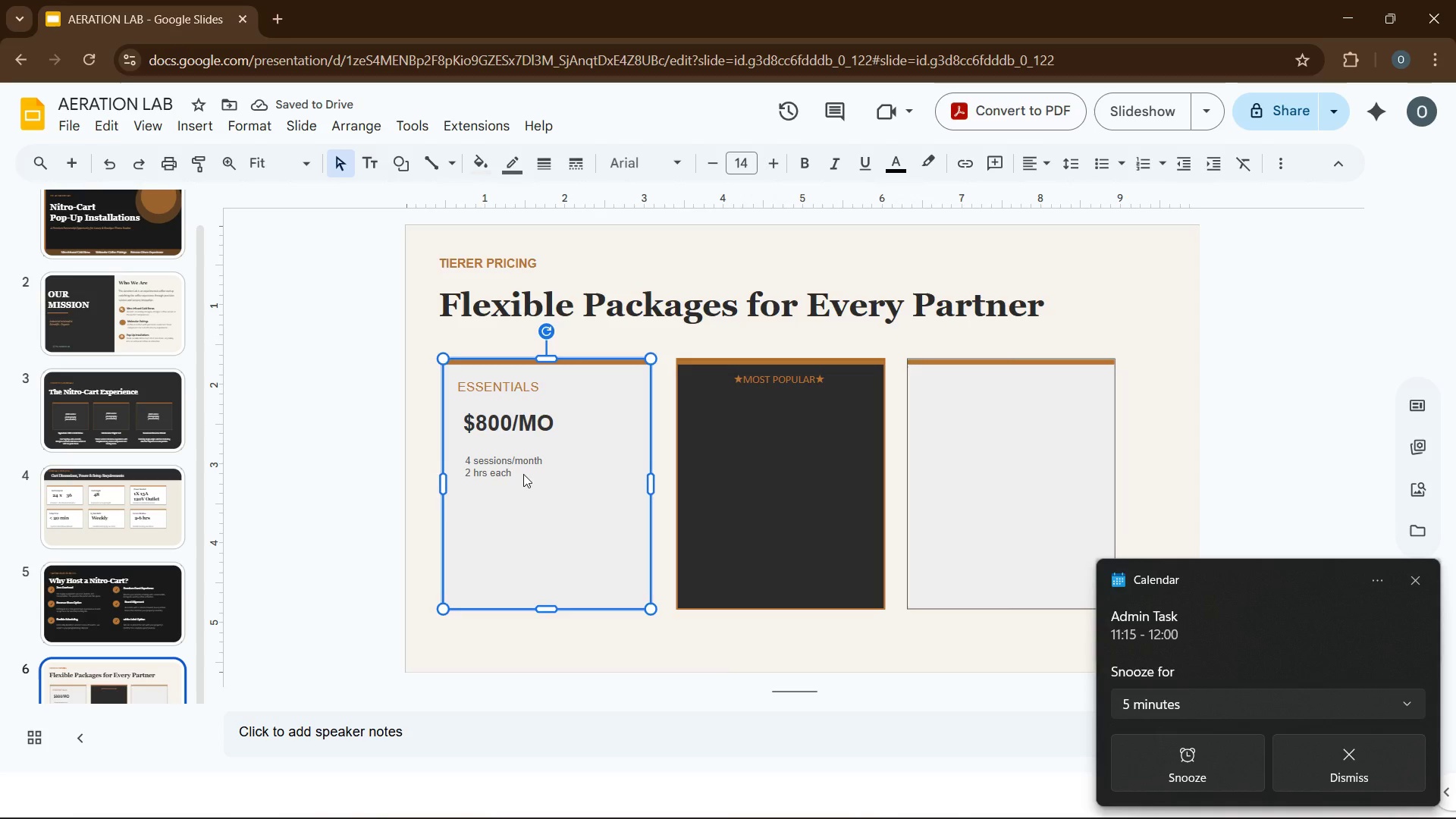 
left_click([523, 474])
 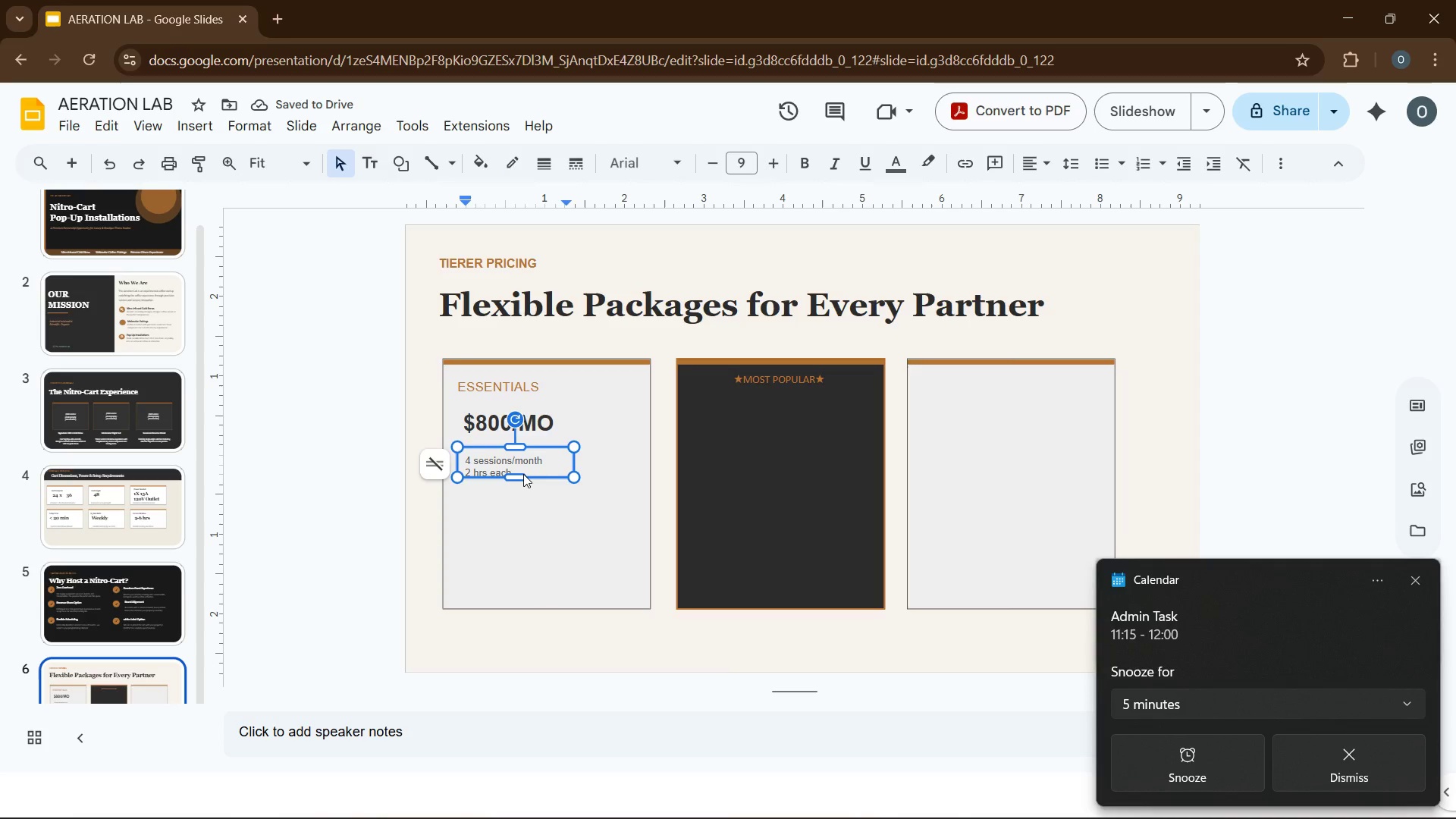 
key(Control+A)
 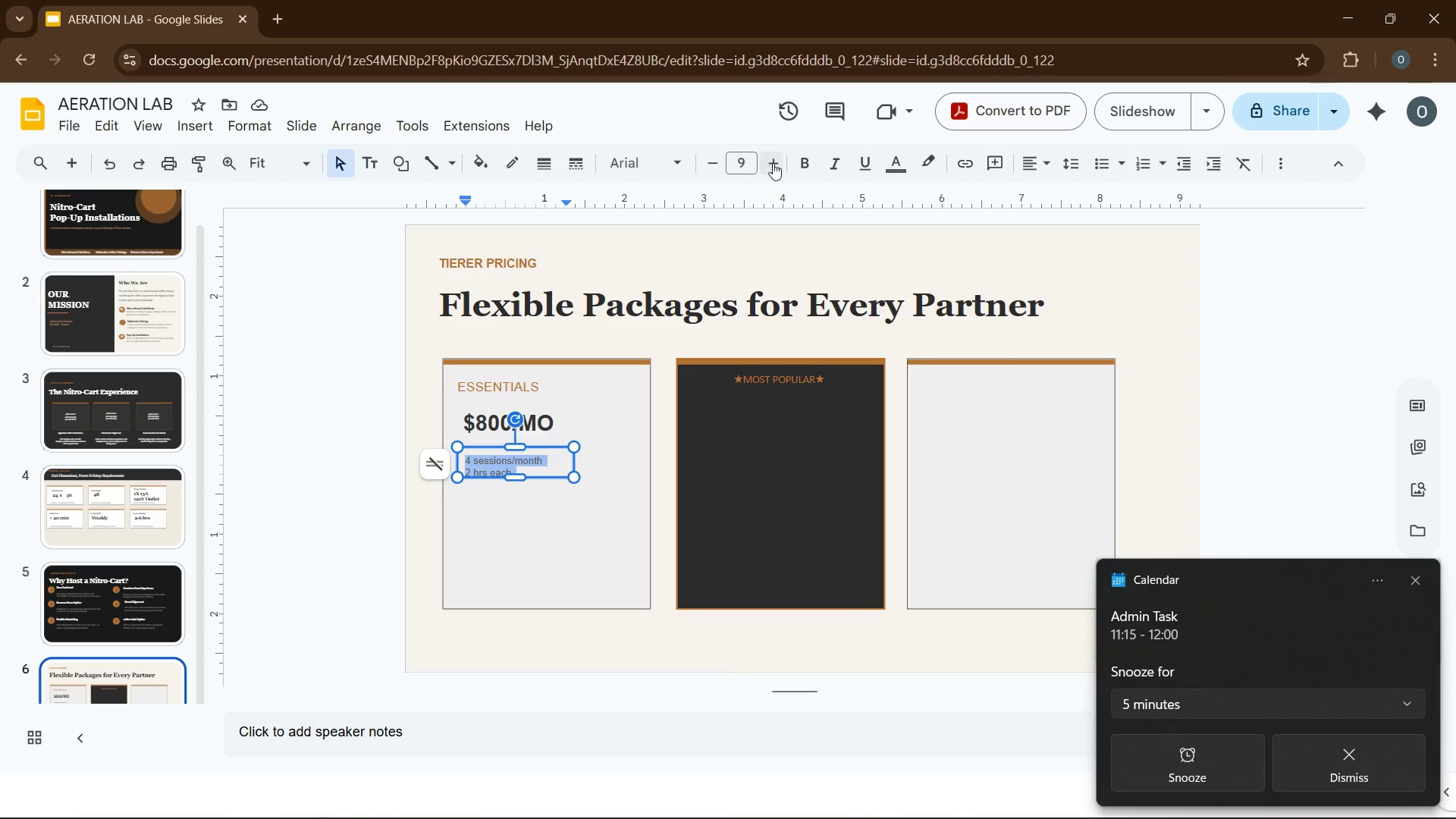 
left_click([773, 163])
 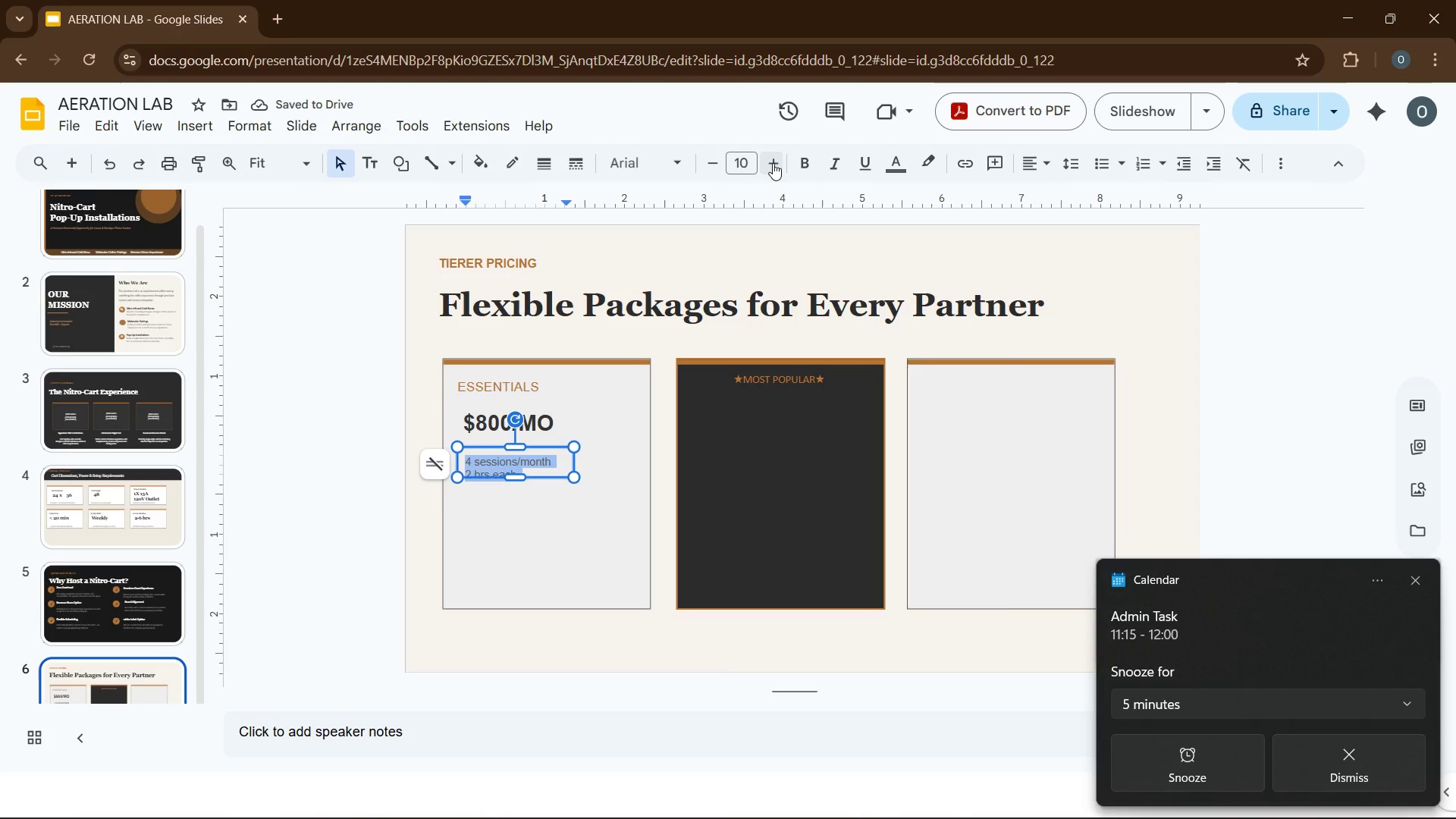 
left_click([773, 163])
 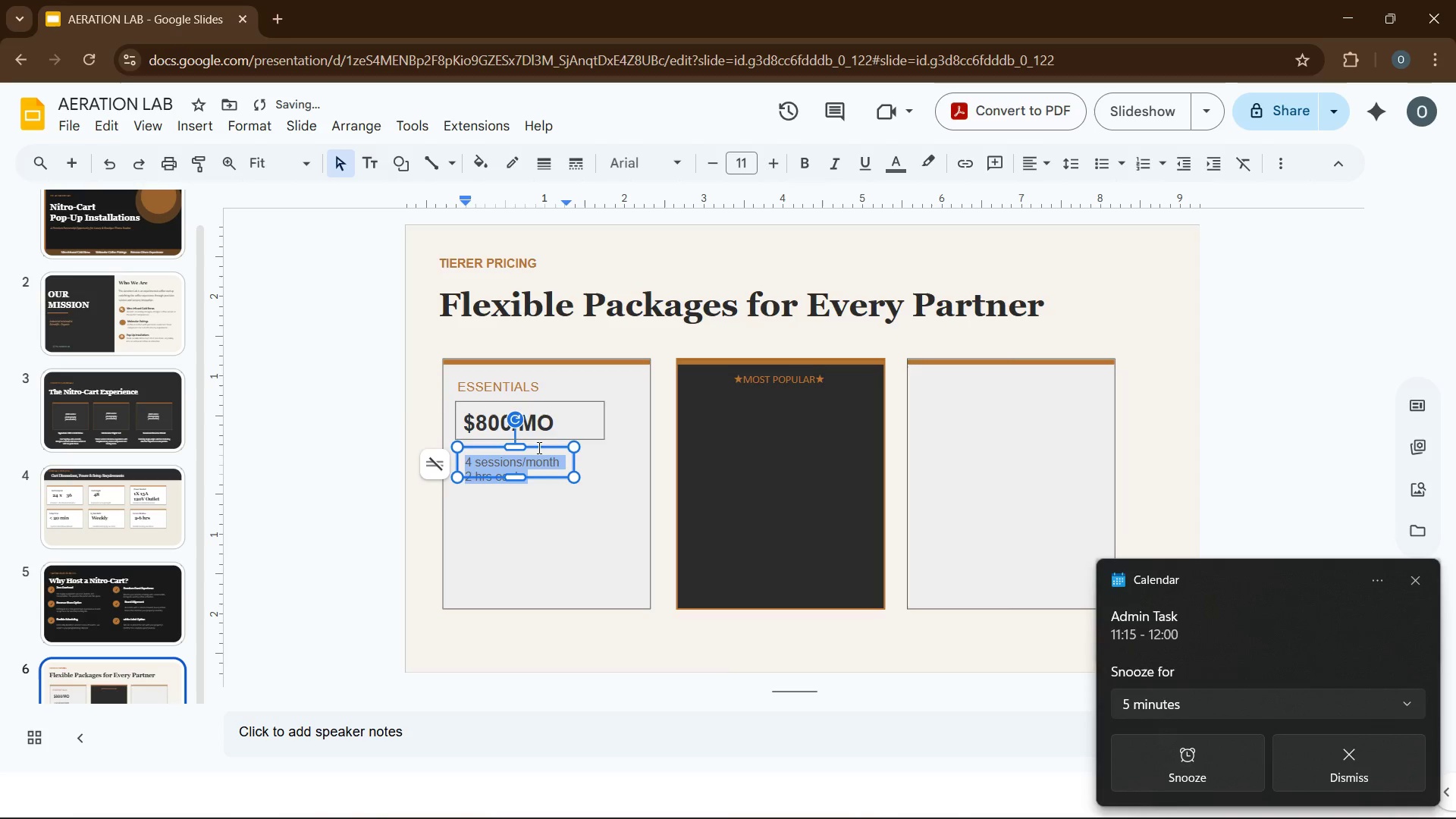 
left_click([538, 520])
 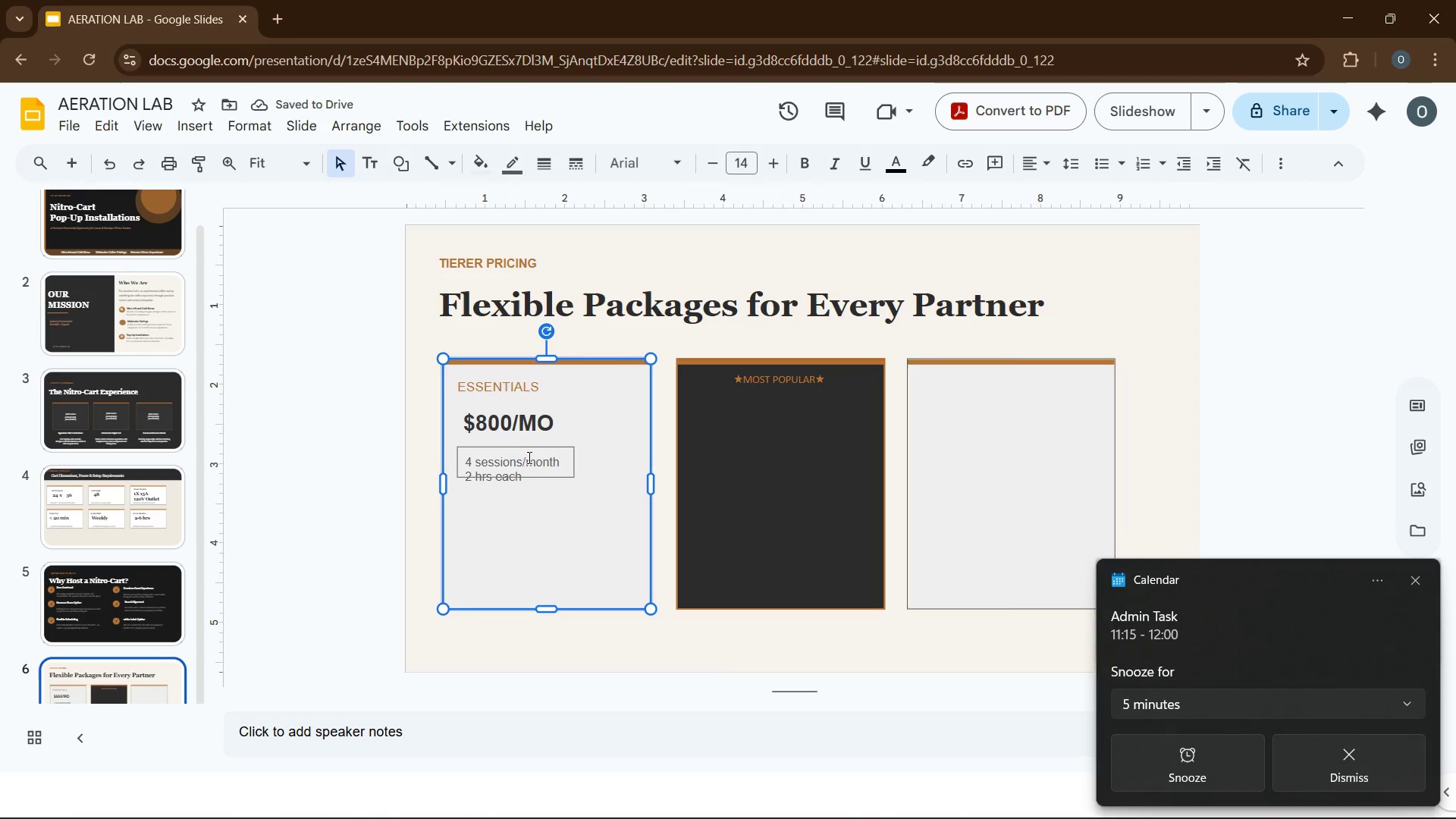 
left_click([529, 427])
 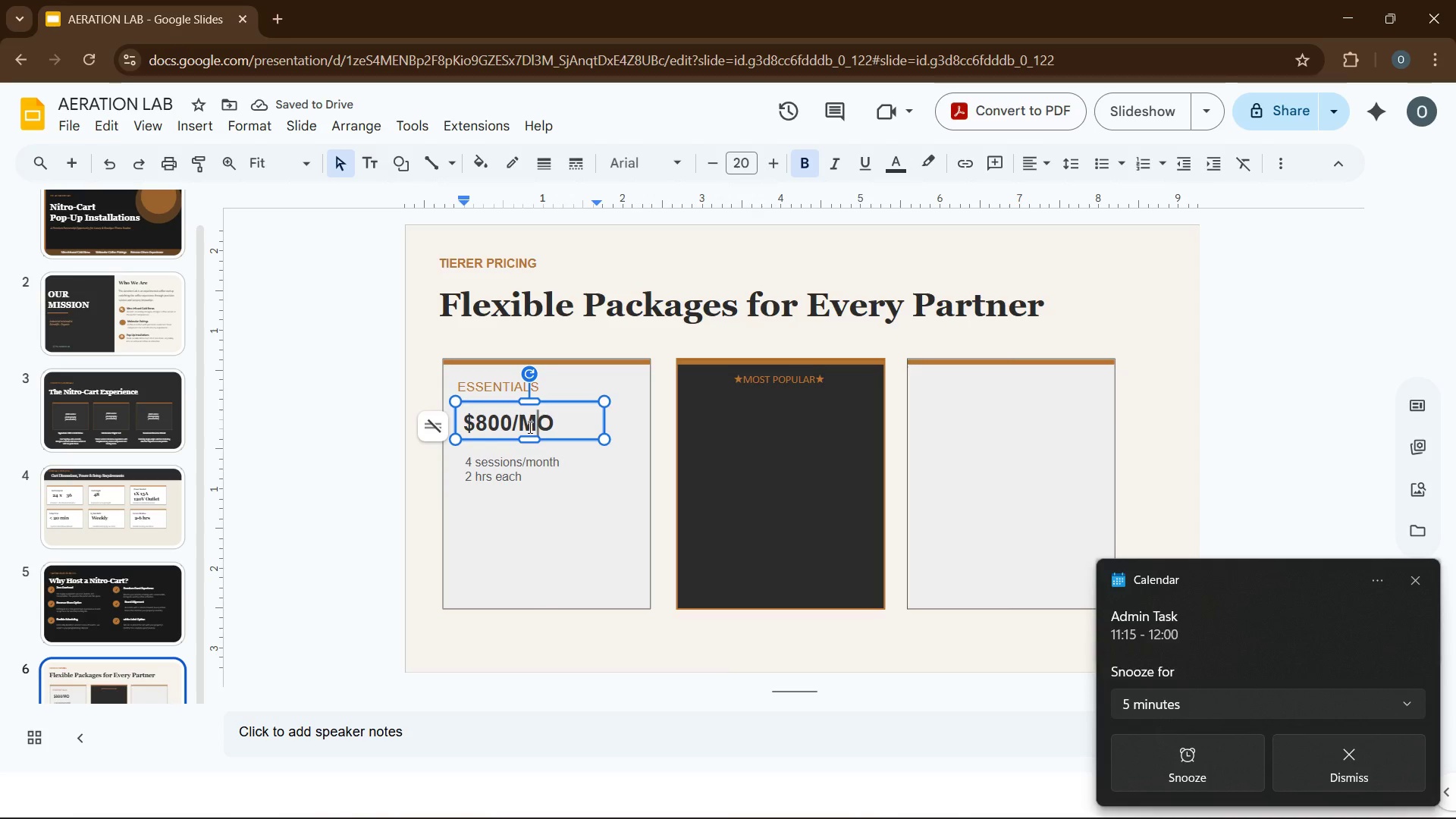 
key(Control+A)
 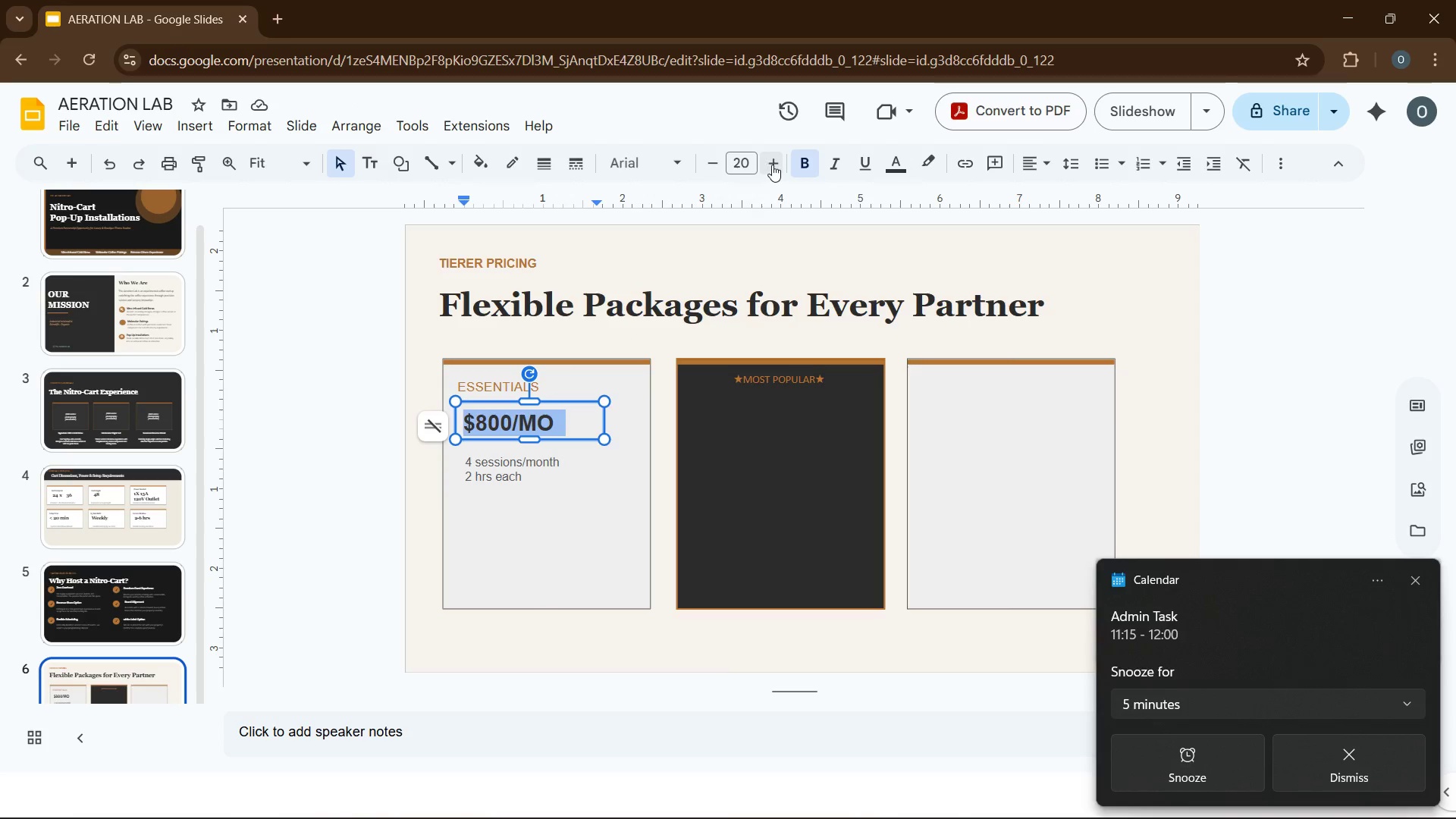 
double_click([772, 165])
 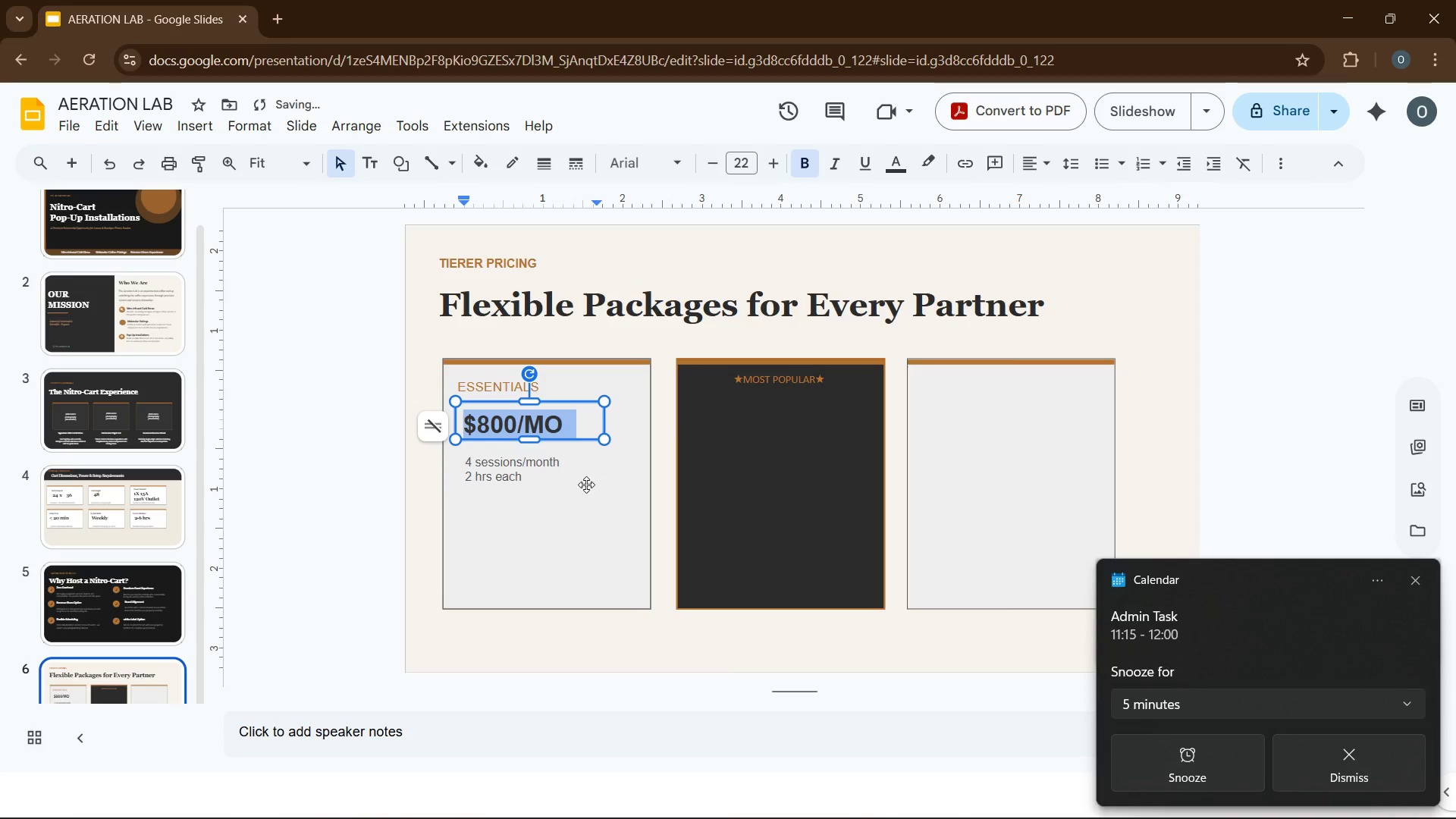 
left_click([582, 490])
 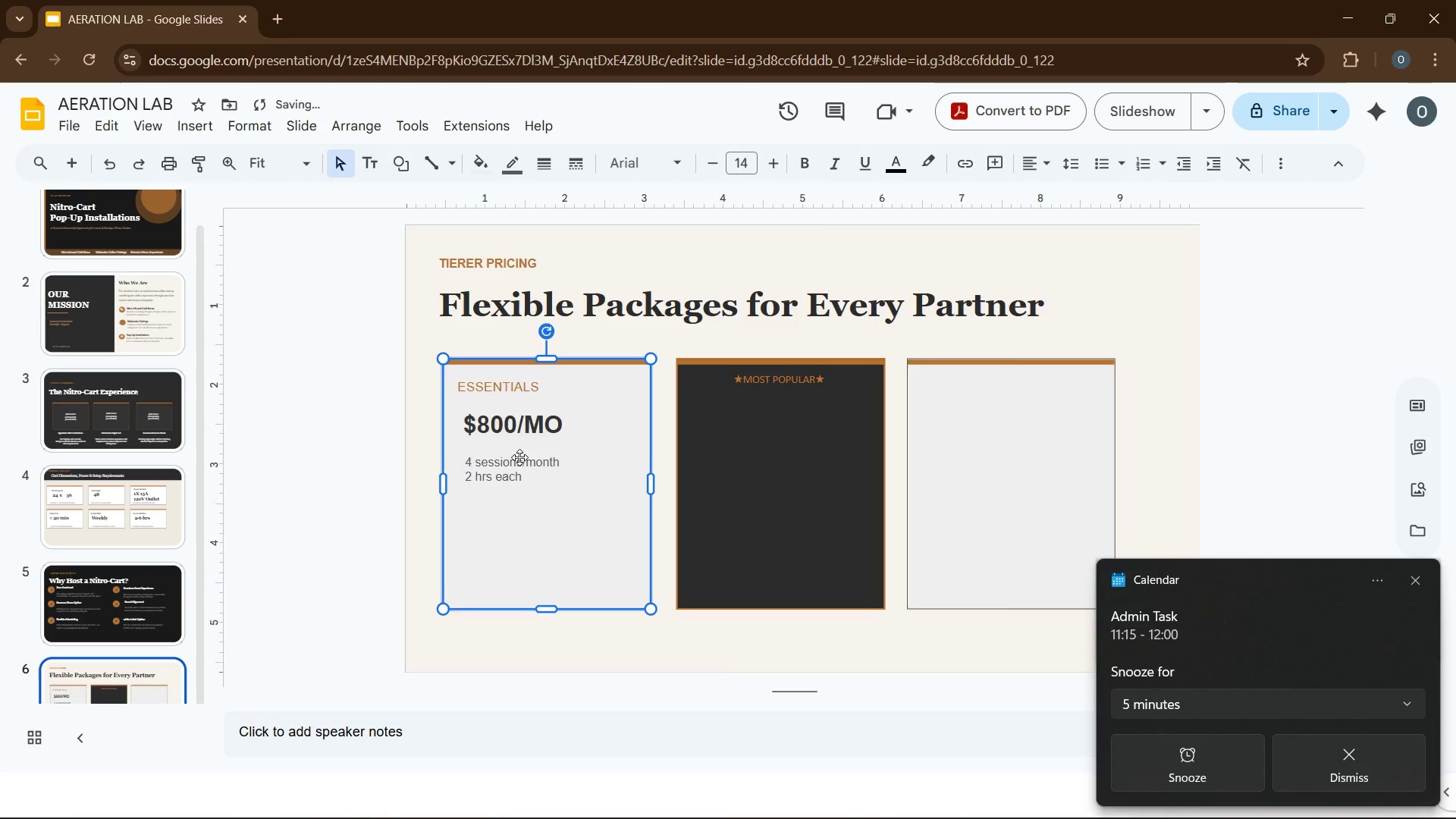 
left_click([519, 457])
 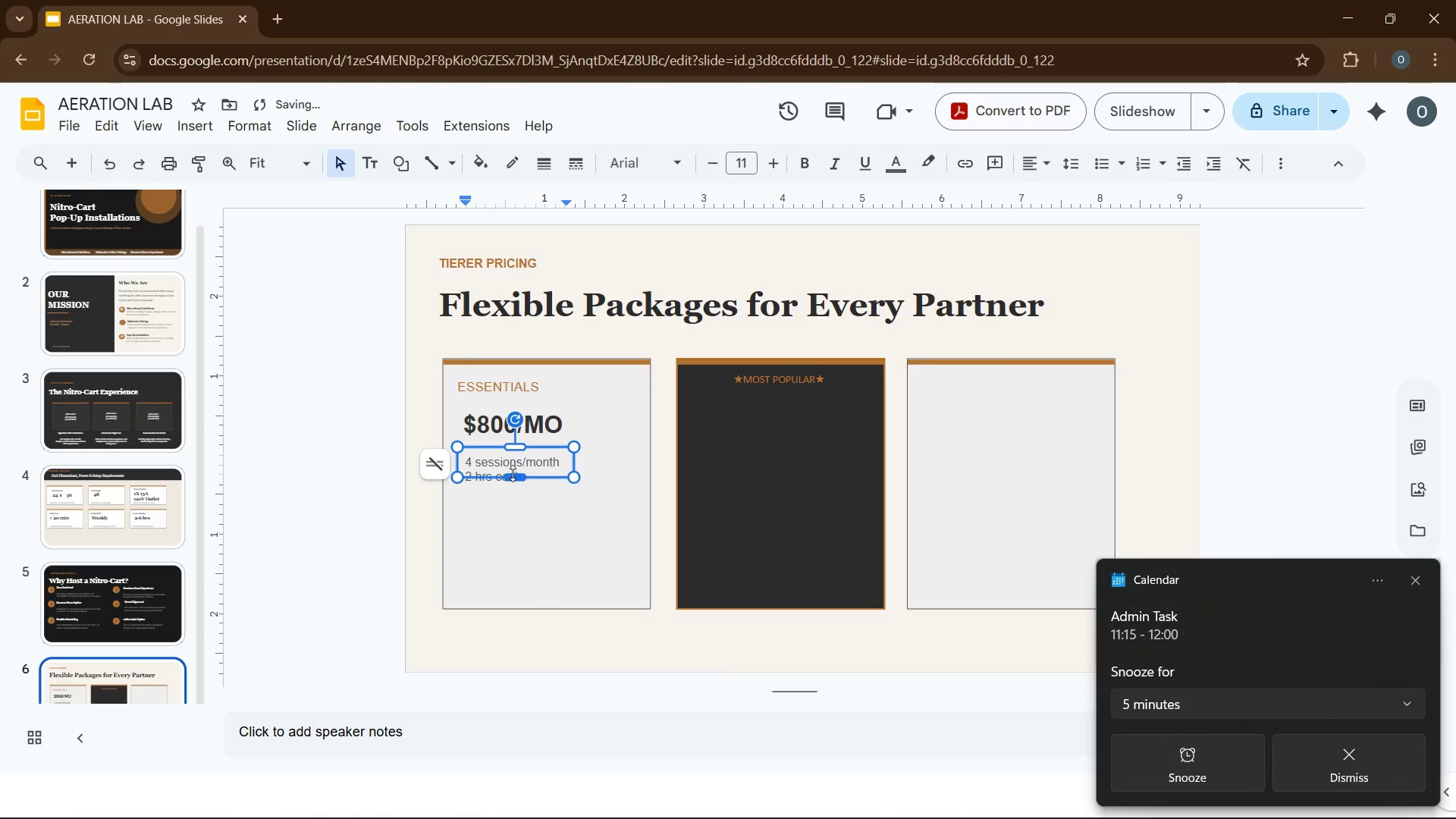 
left_click_drag(start_coordinate=[513, 475], to_coordinate=[513, 482])
 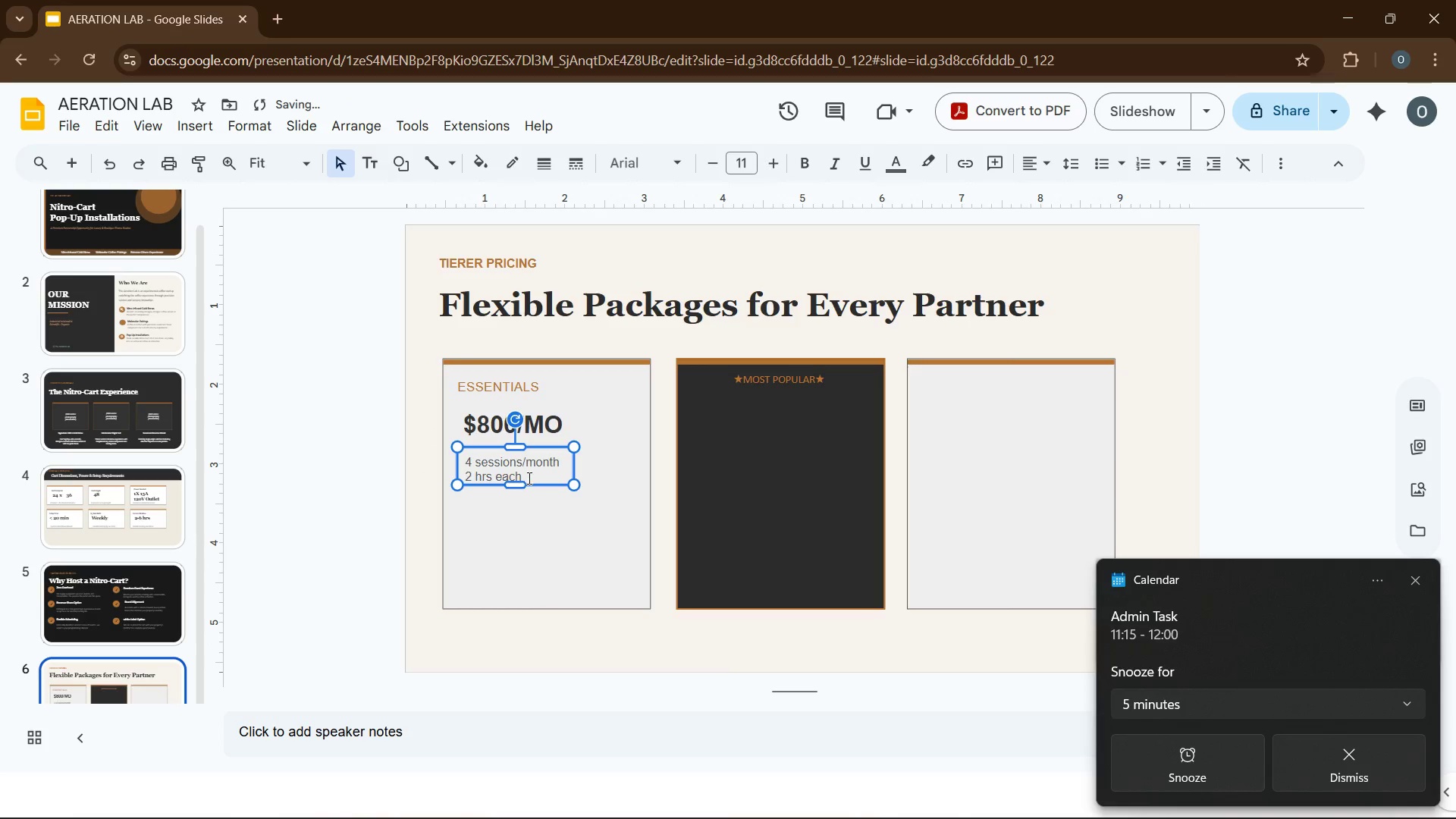 
left_click([531, 477])
 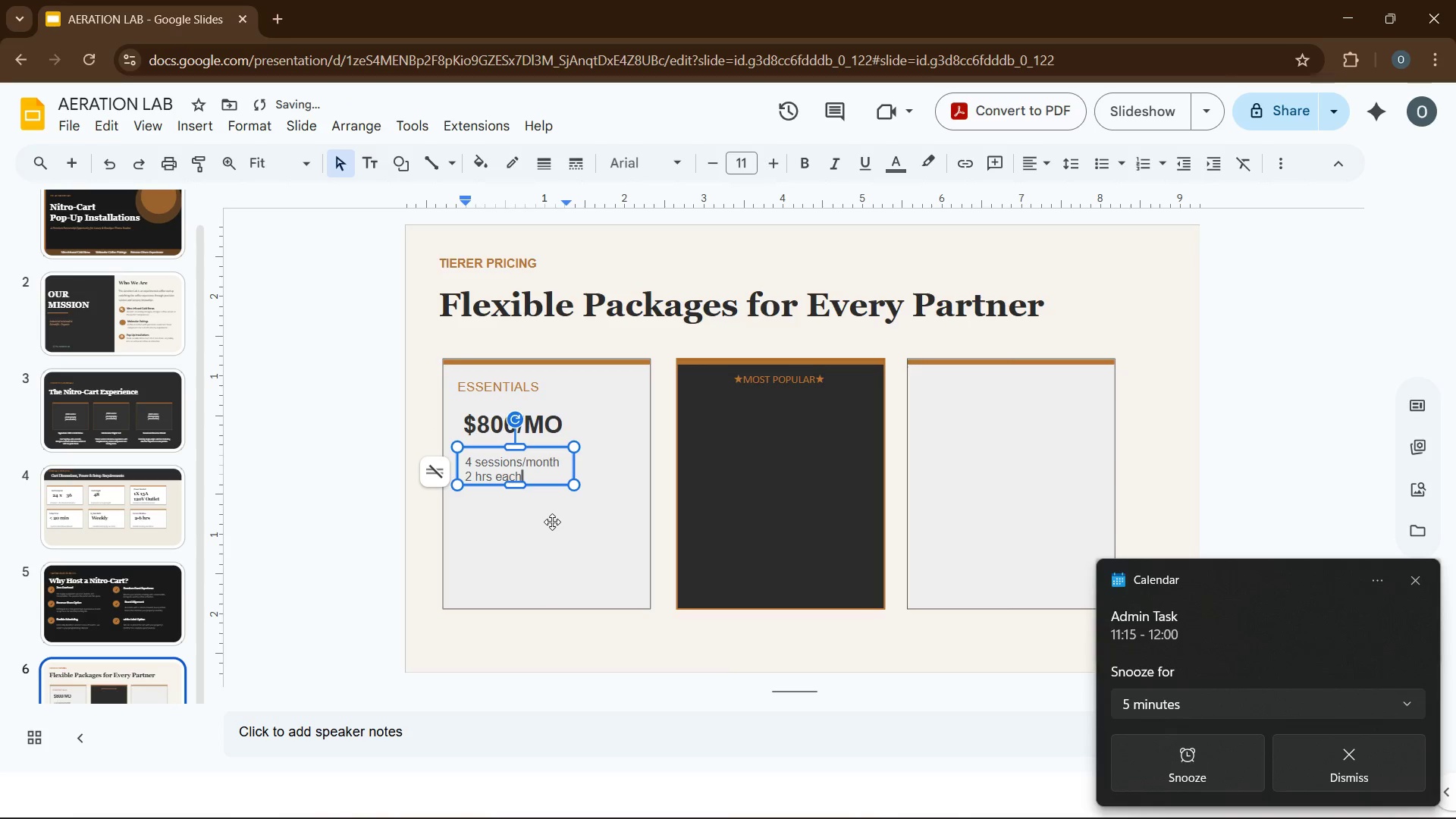 
left_click([545, 528])
 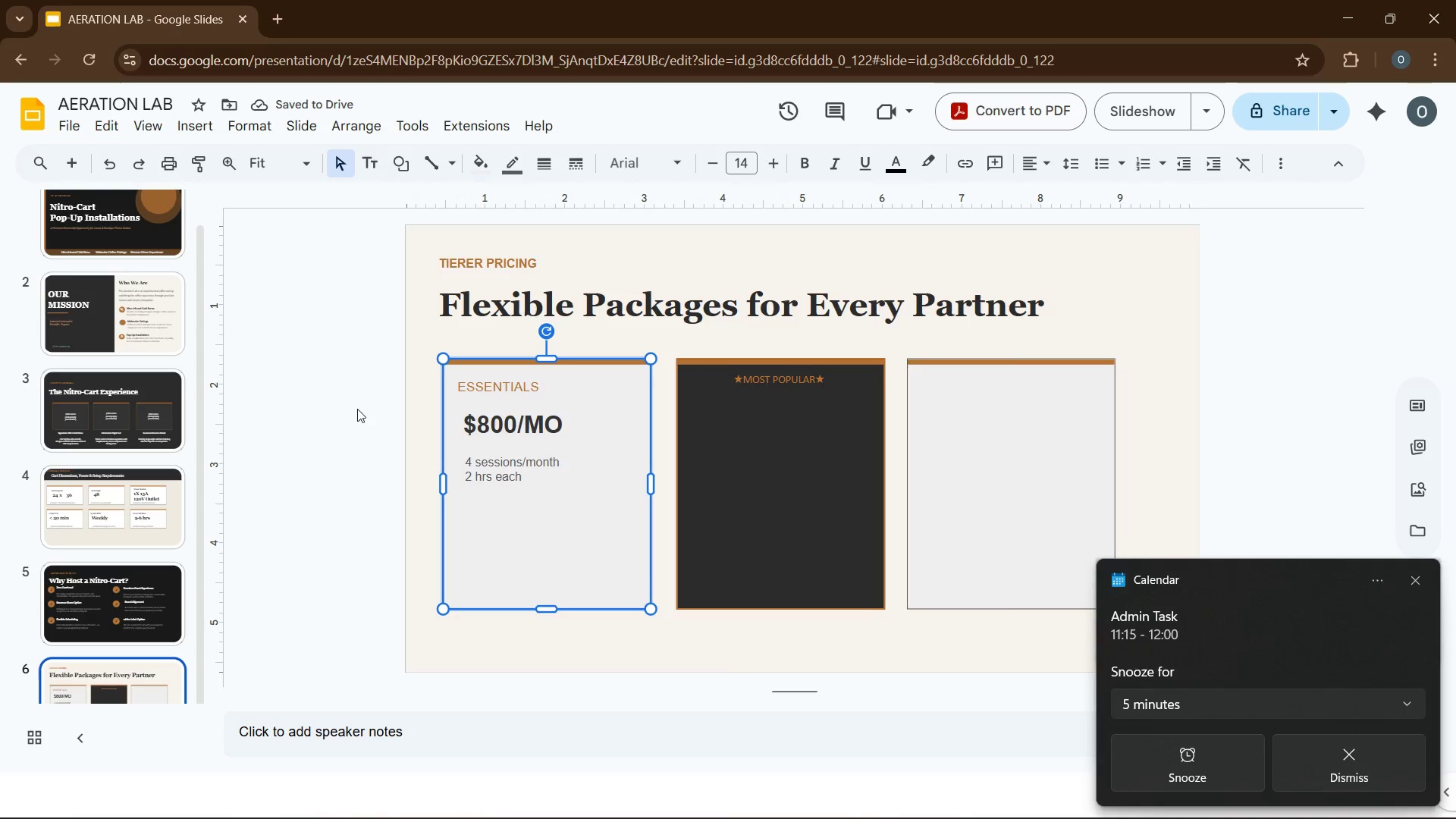 
left_click([117, 355])
 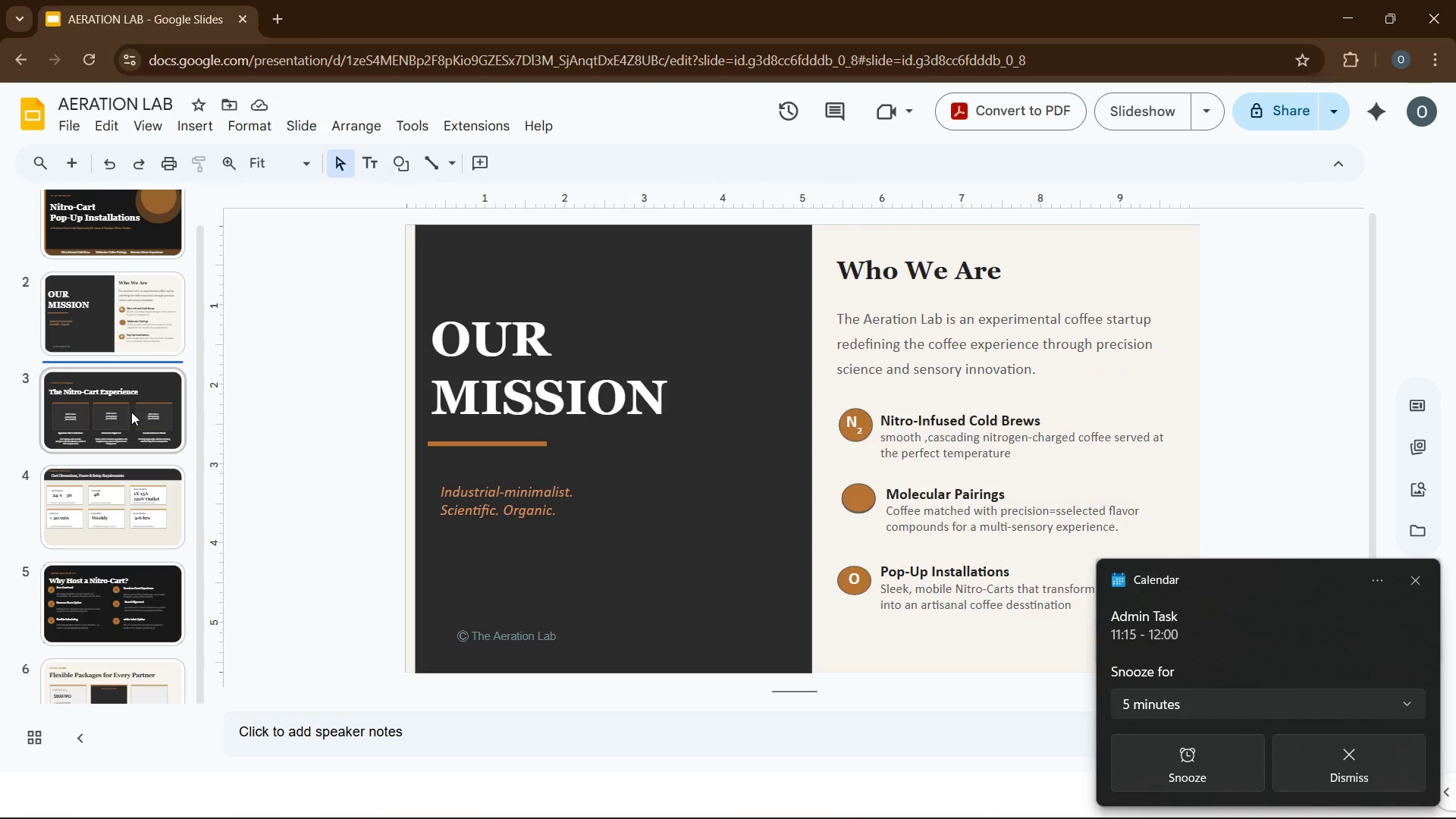 
left_click([134, 422])
 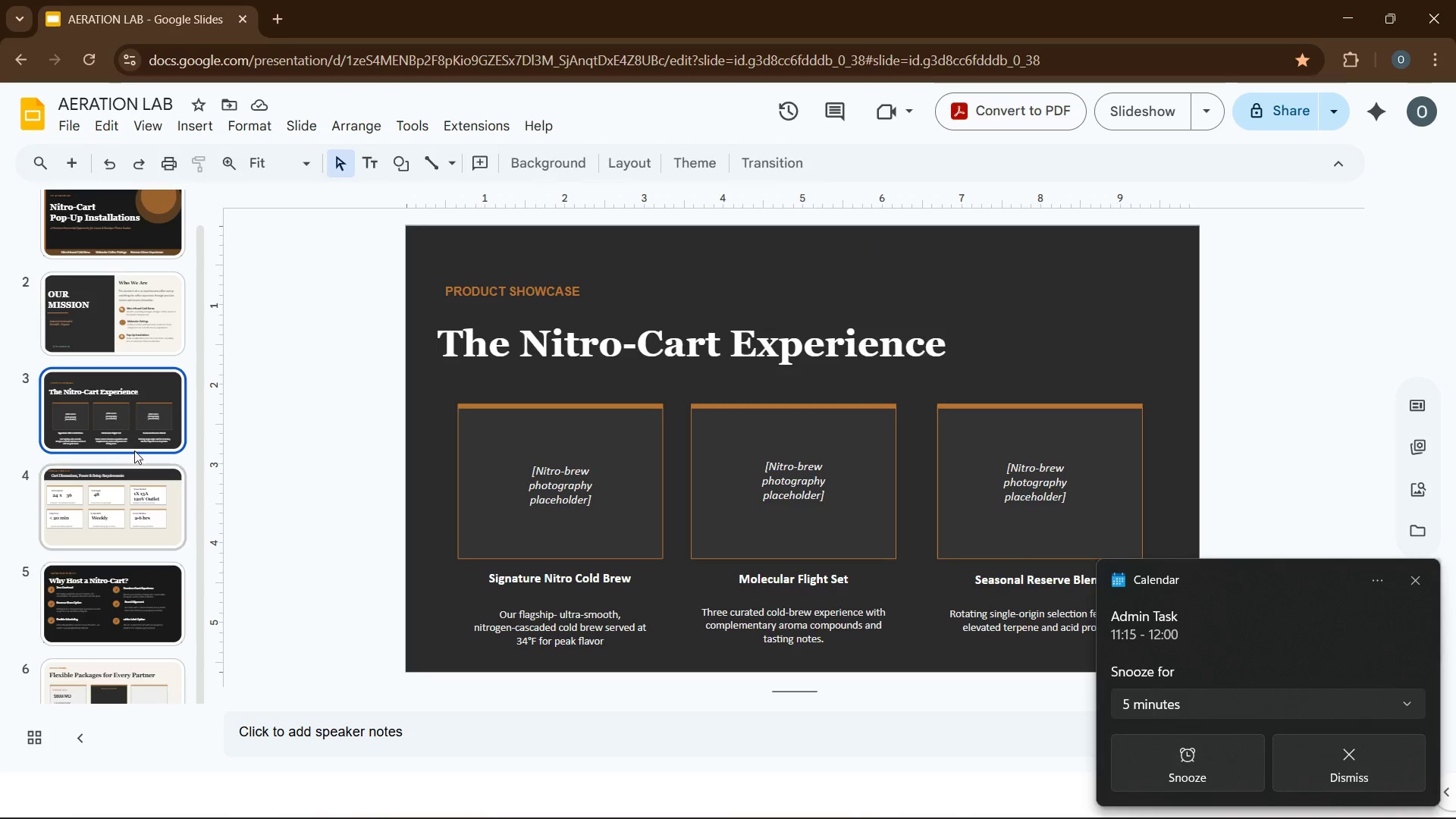 
left_click([133, 456])
 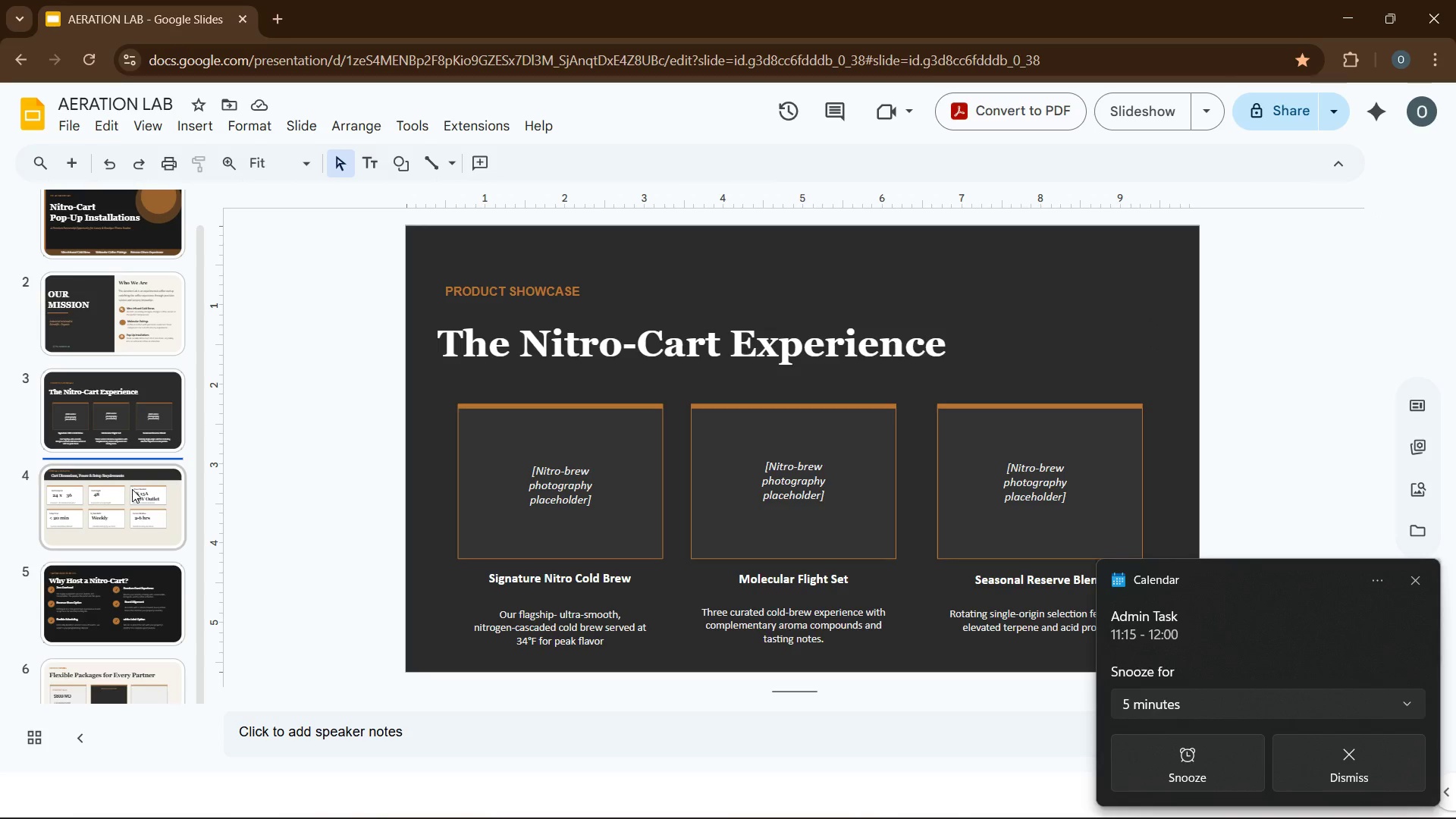 
left_click([132, 490])
 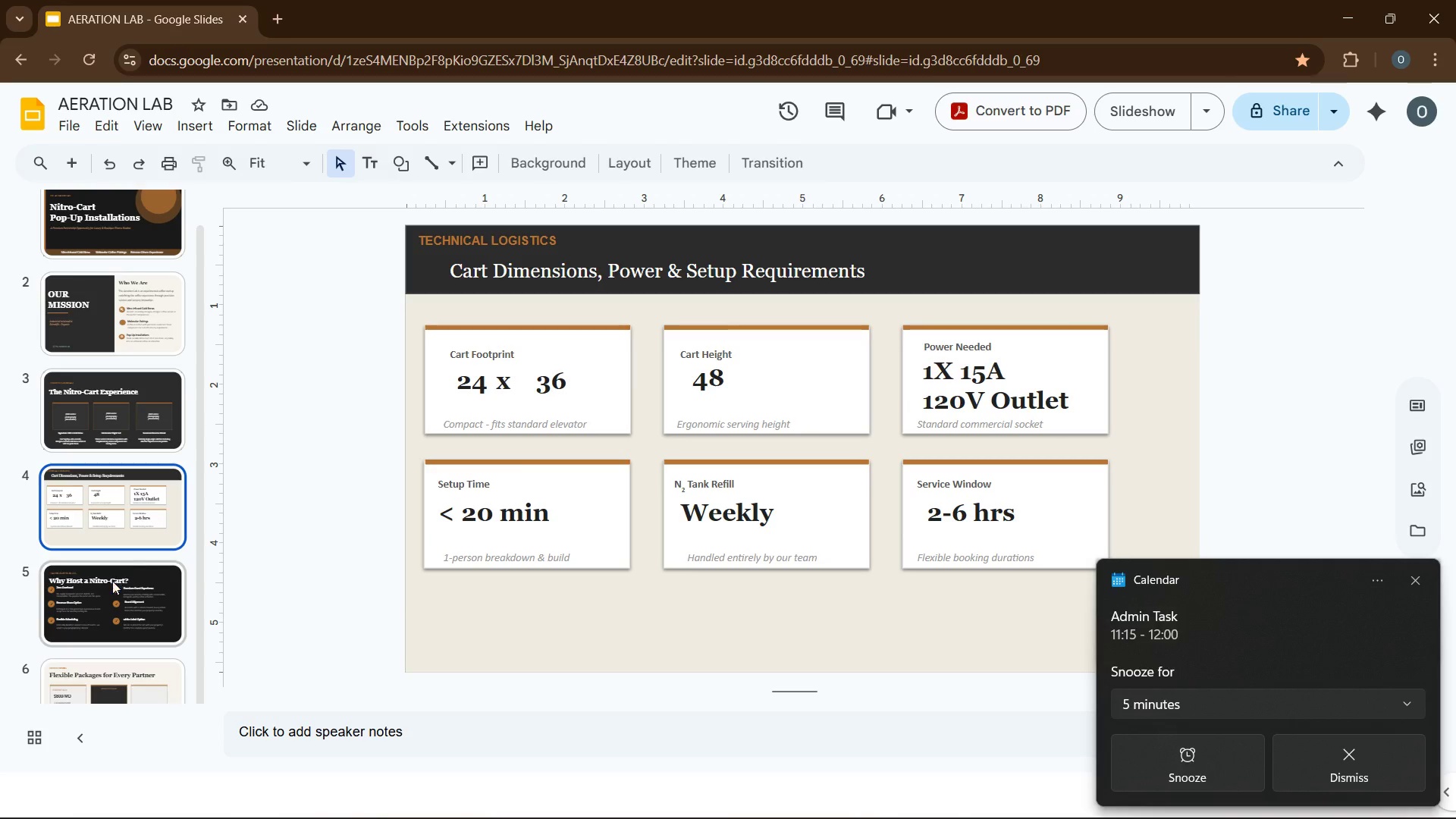 
left_click([108, 592])
 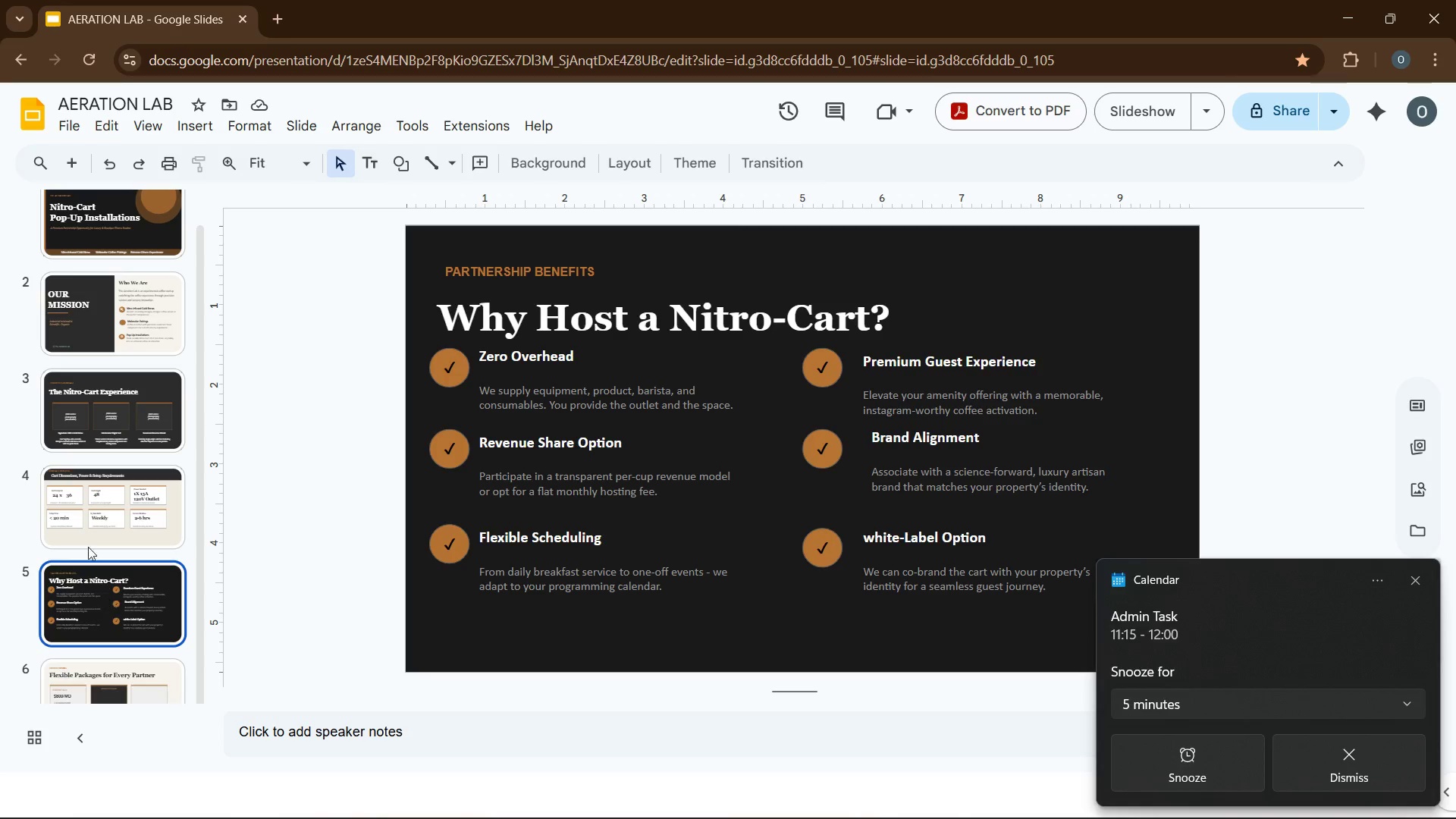 
scroll: coordinate [76, 519], scroll_direction: down, amount: 3.0
 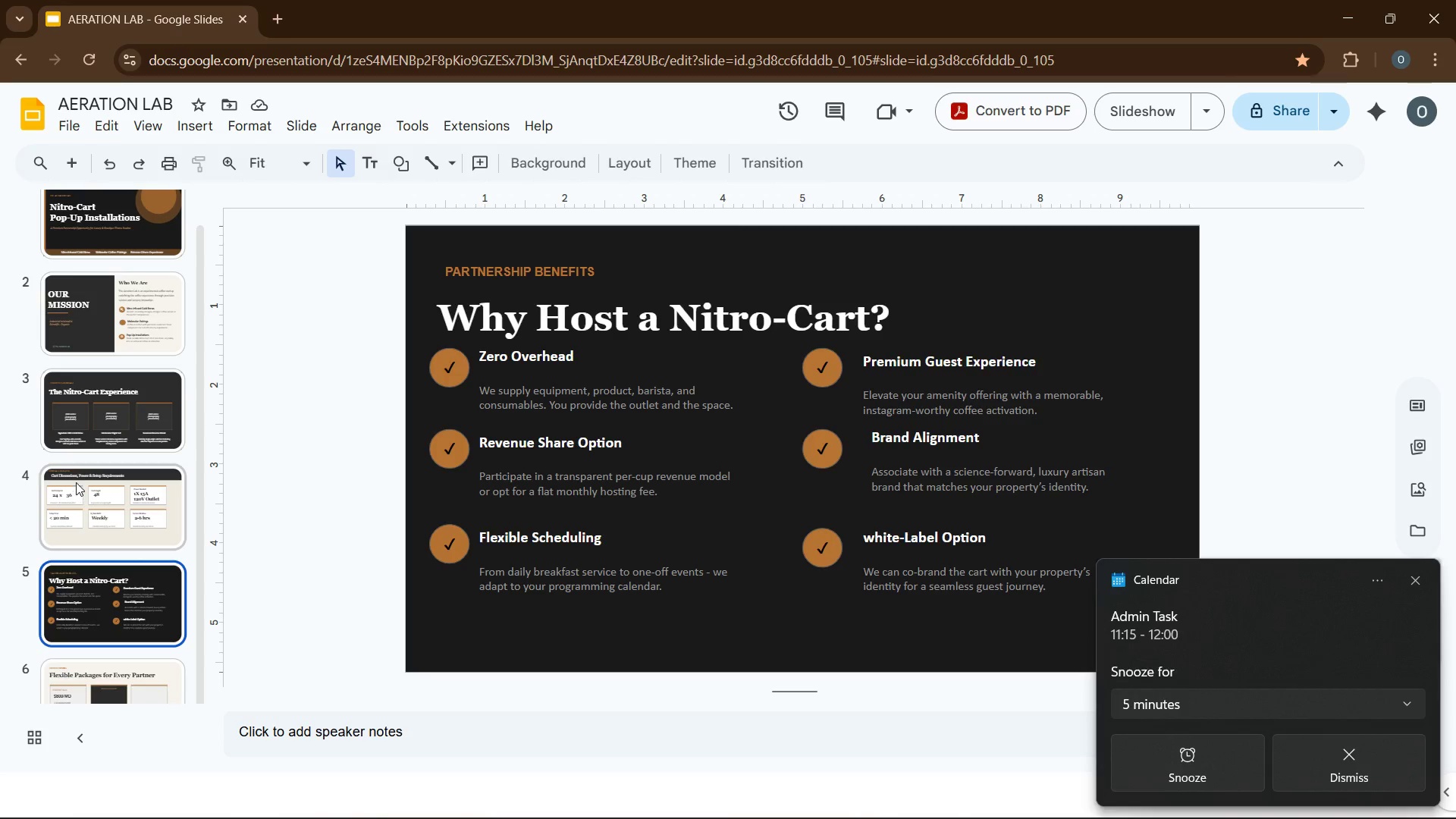 
scroll: coordinate [78, 479], scroll_direction: up, amount: 3.0
 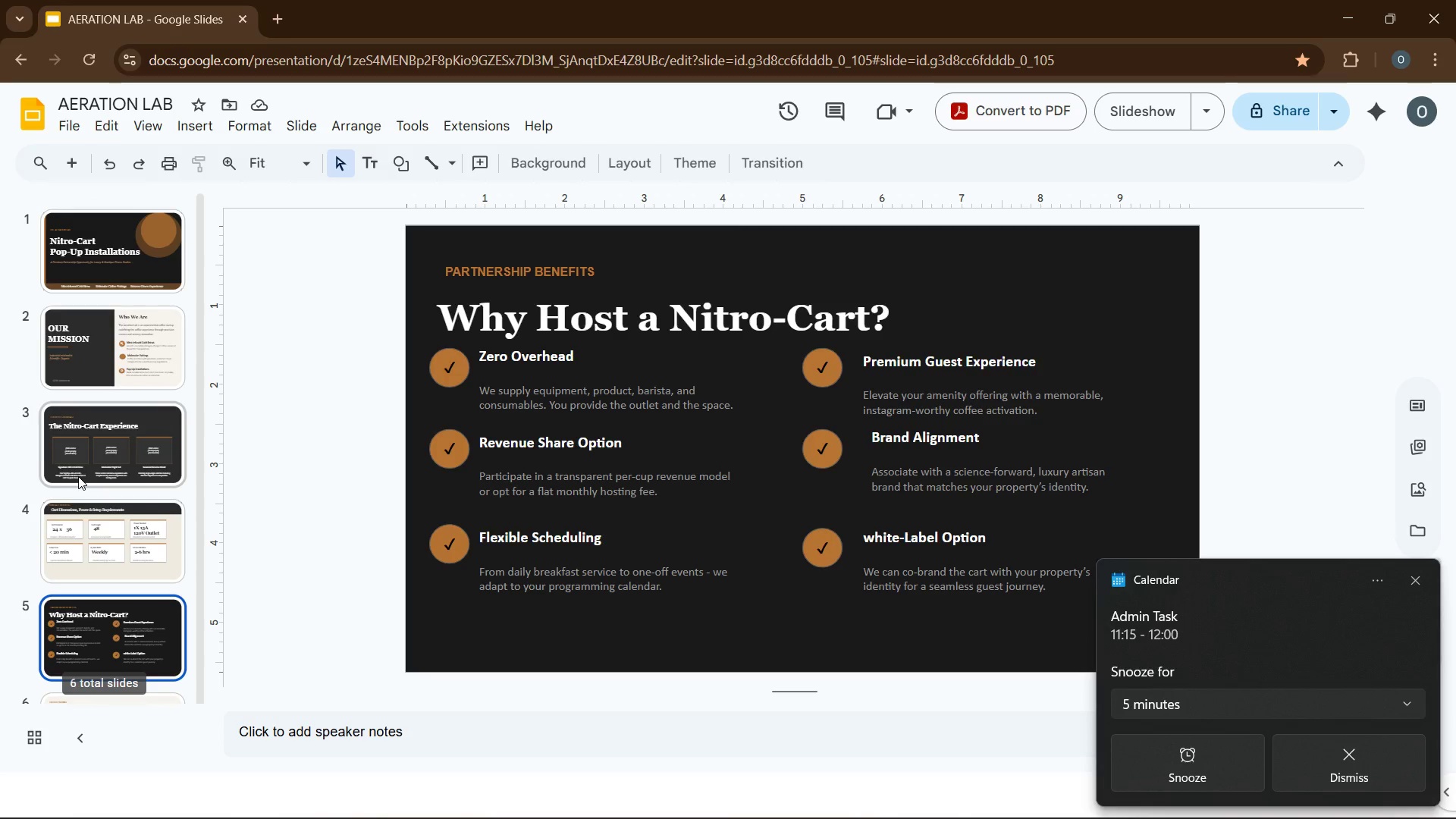 
scroll: coordinate [78, 476], scroll_direction: down, amount: 3.0
 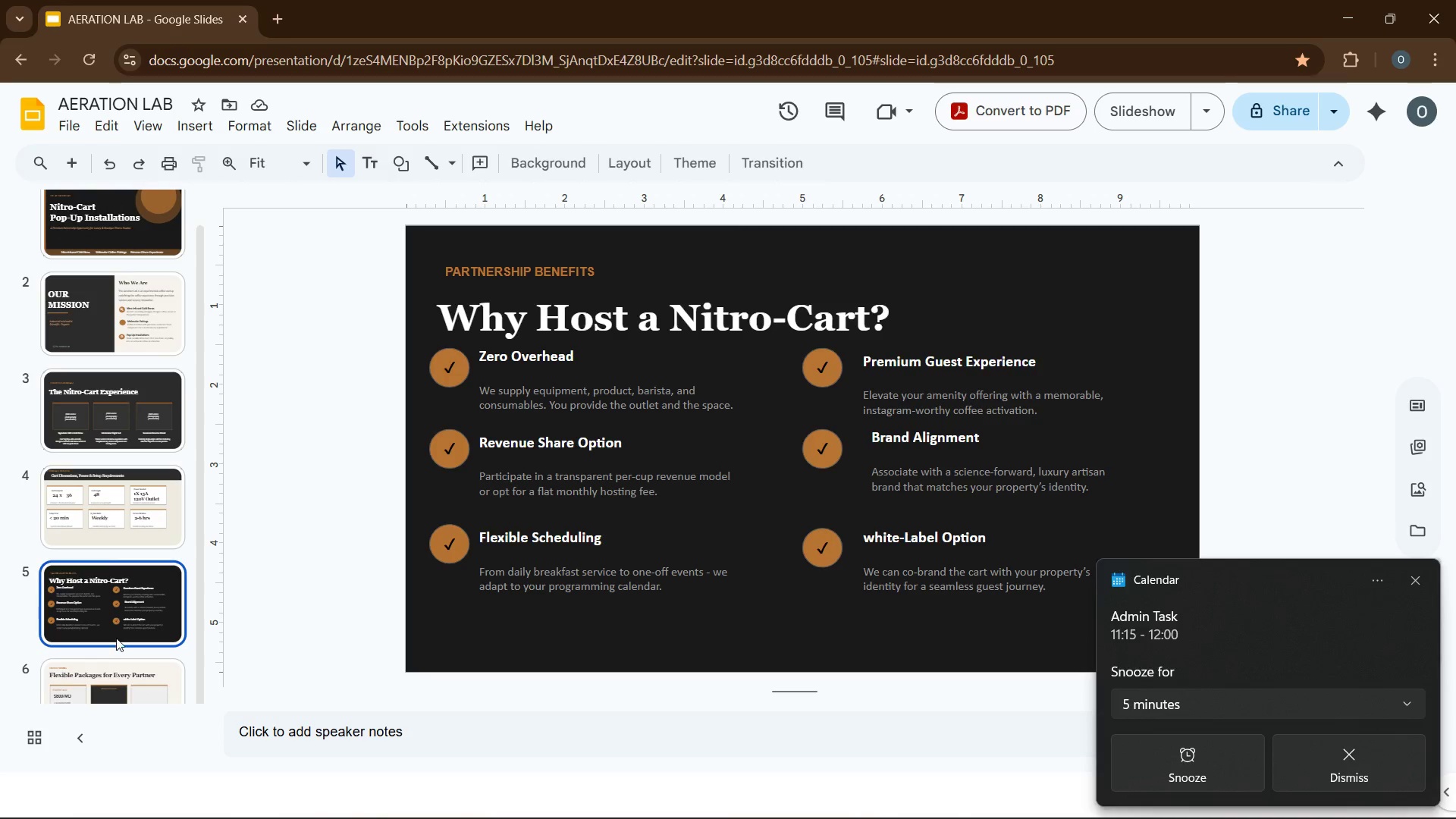 
left_click([118, 665])
 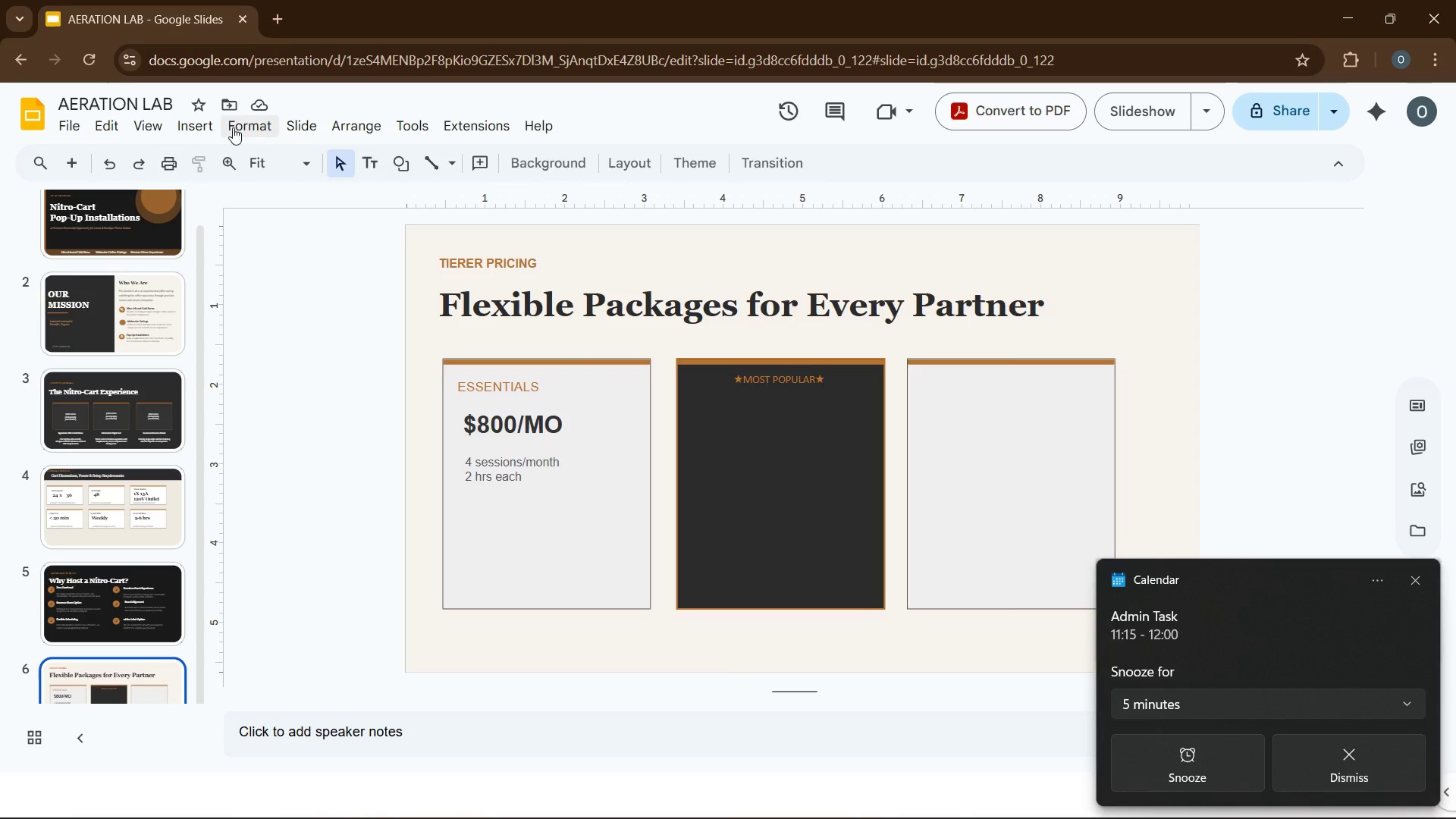 
left_click([204, 124])
 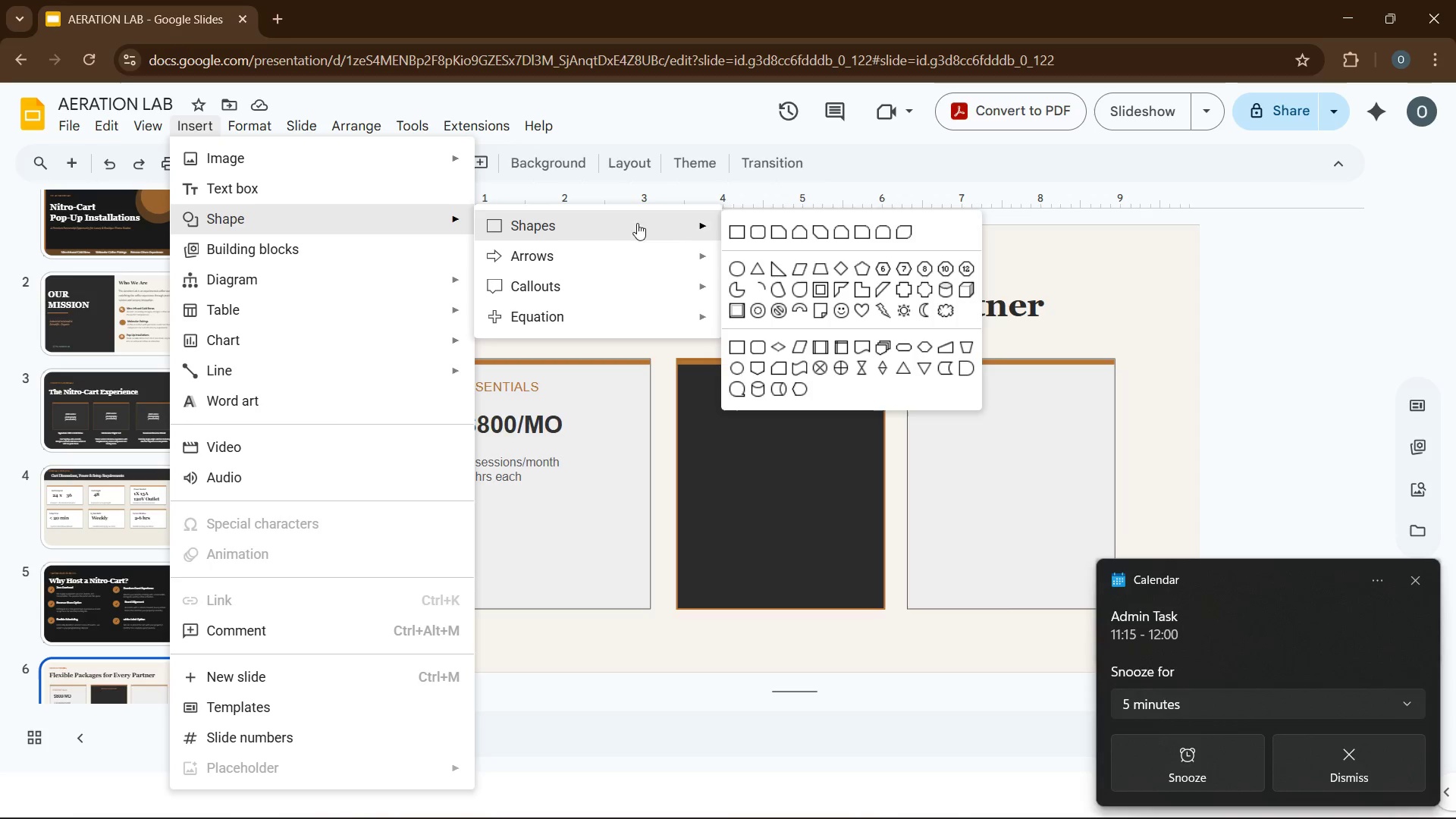 
left_click([740, 232])
 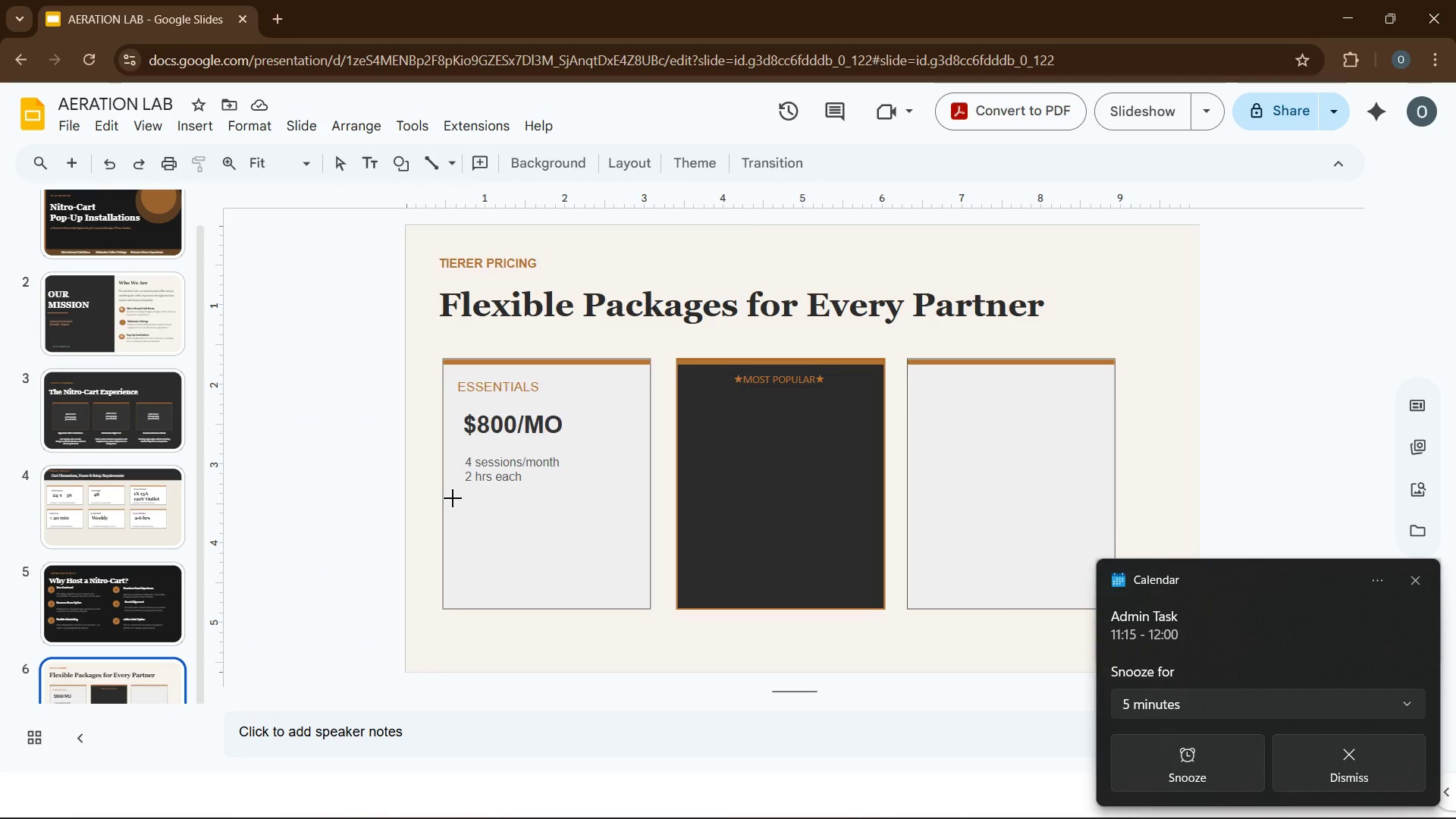 
left_click_drag(start_coordinate=[454, 493], to_coordinate=[642, 490])
 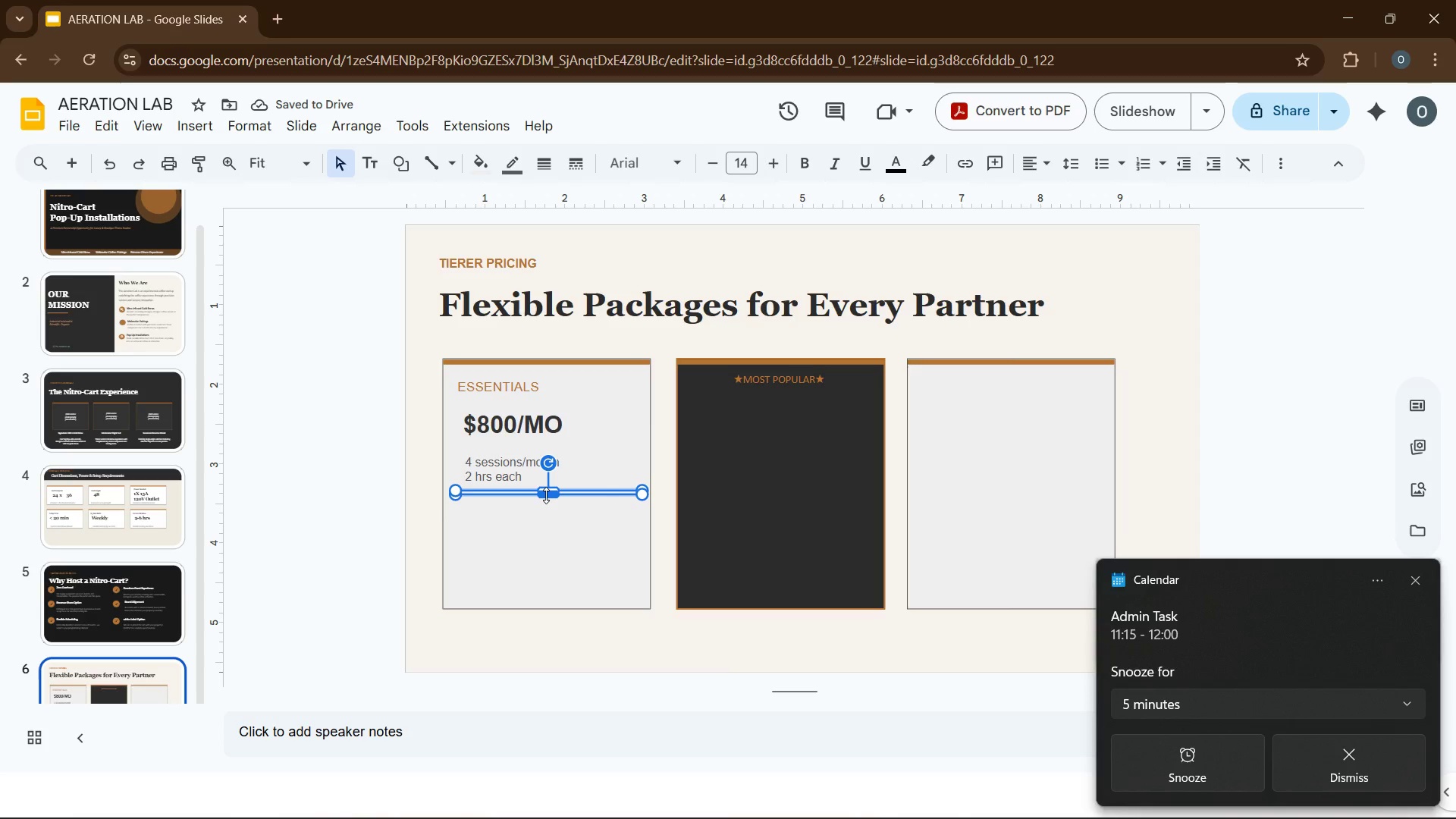 
left_click_drag(start_coordinate=[533, 495], to_coordinate=[526, 491])
 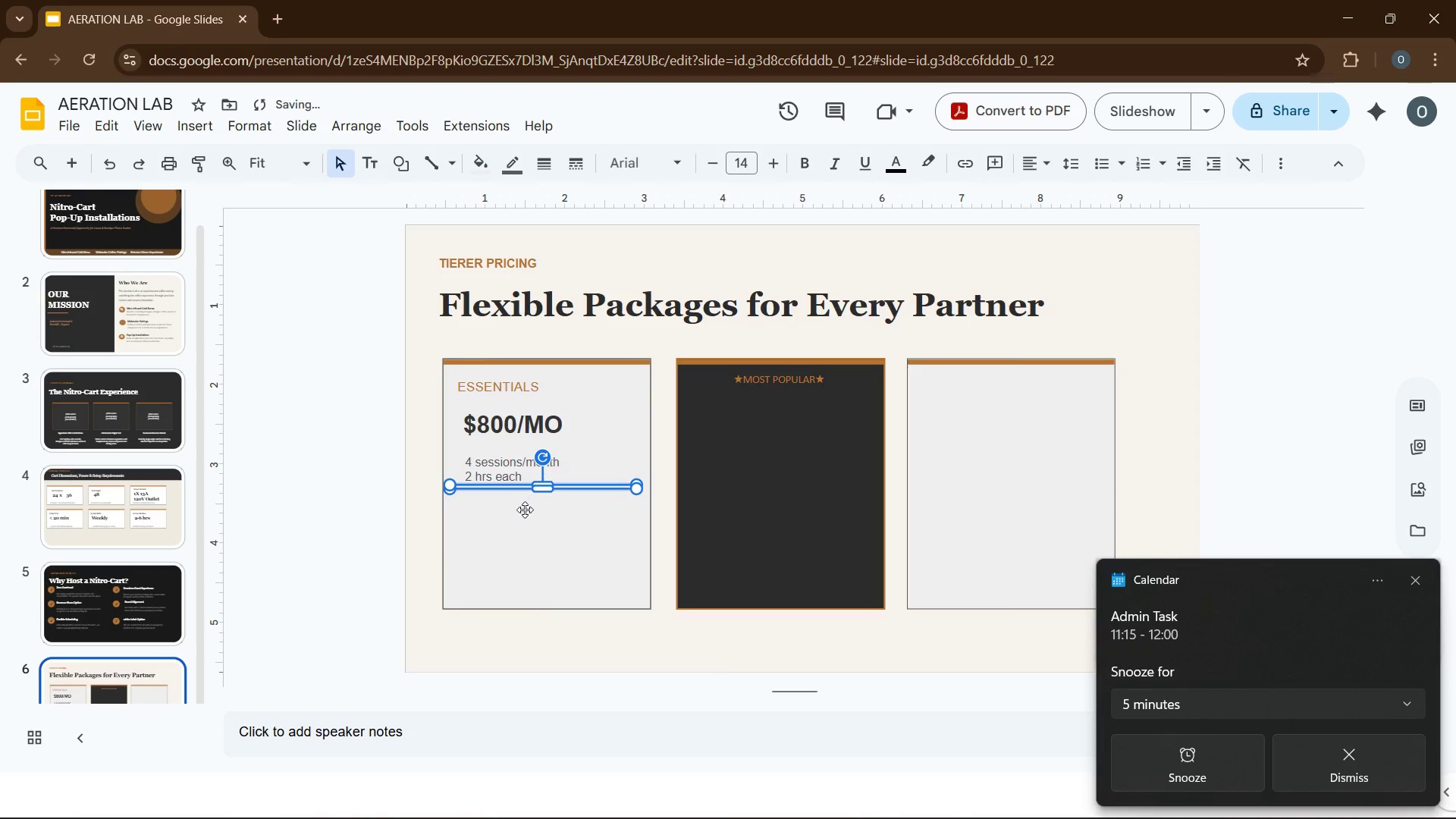 
left_click([525, 511])
 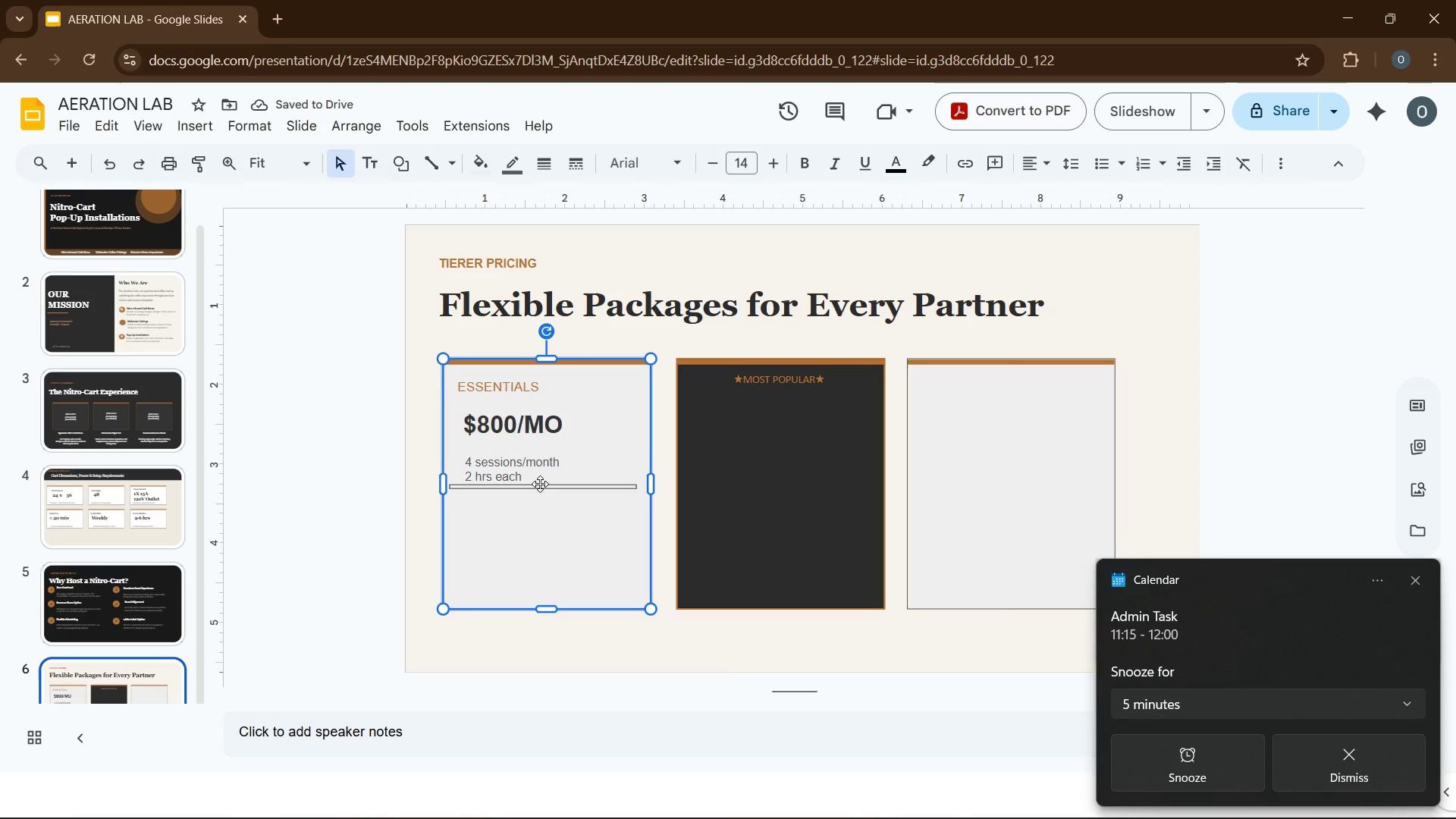 
left_click([544, 486])
 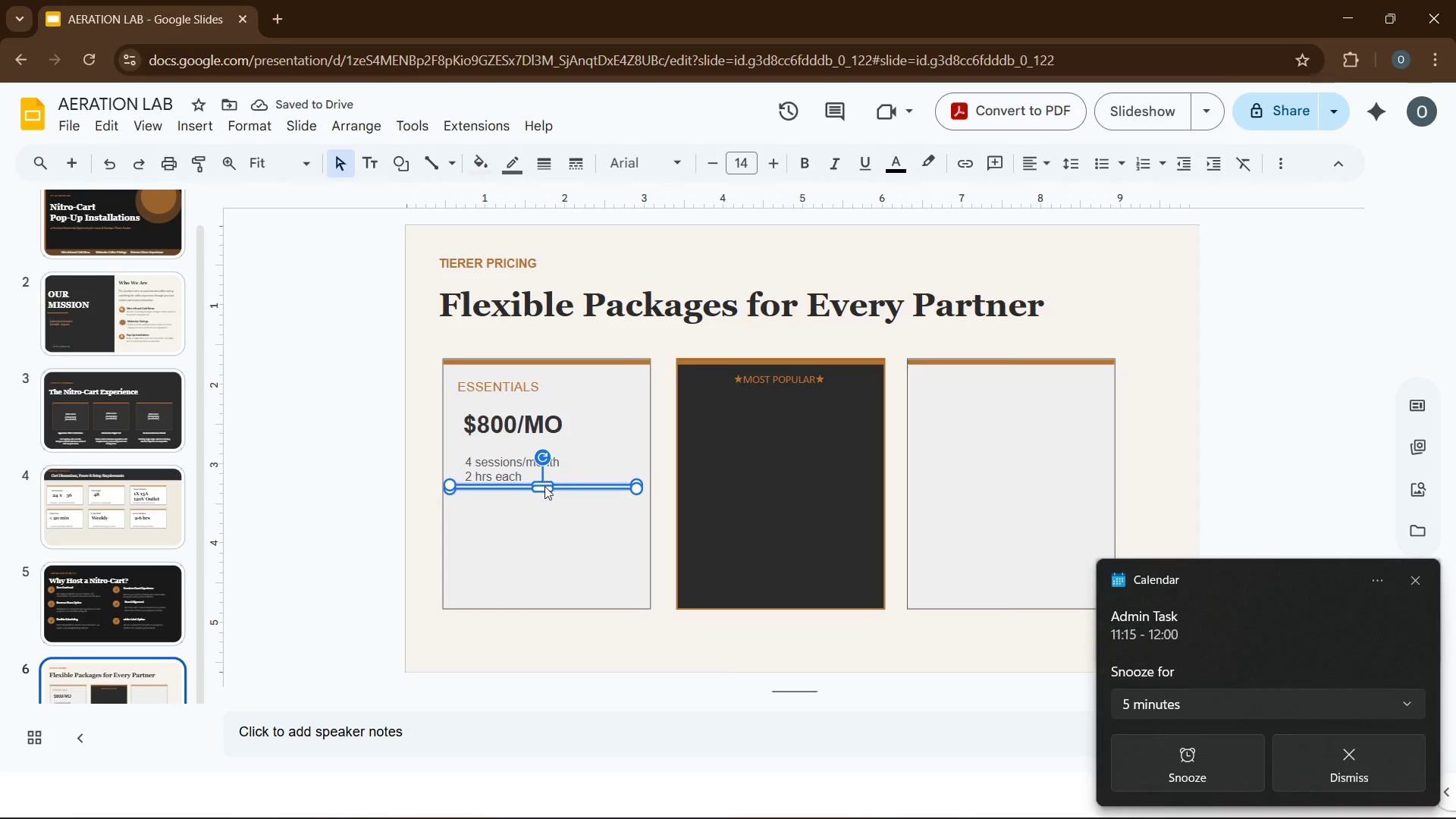 
key(ArrowDown)
 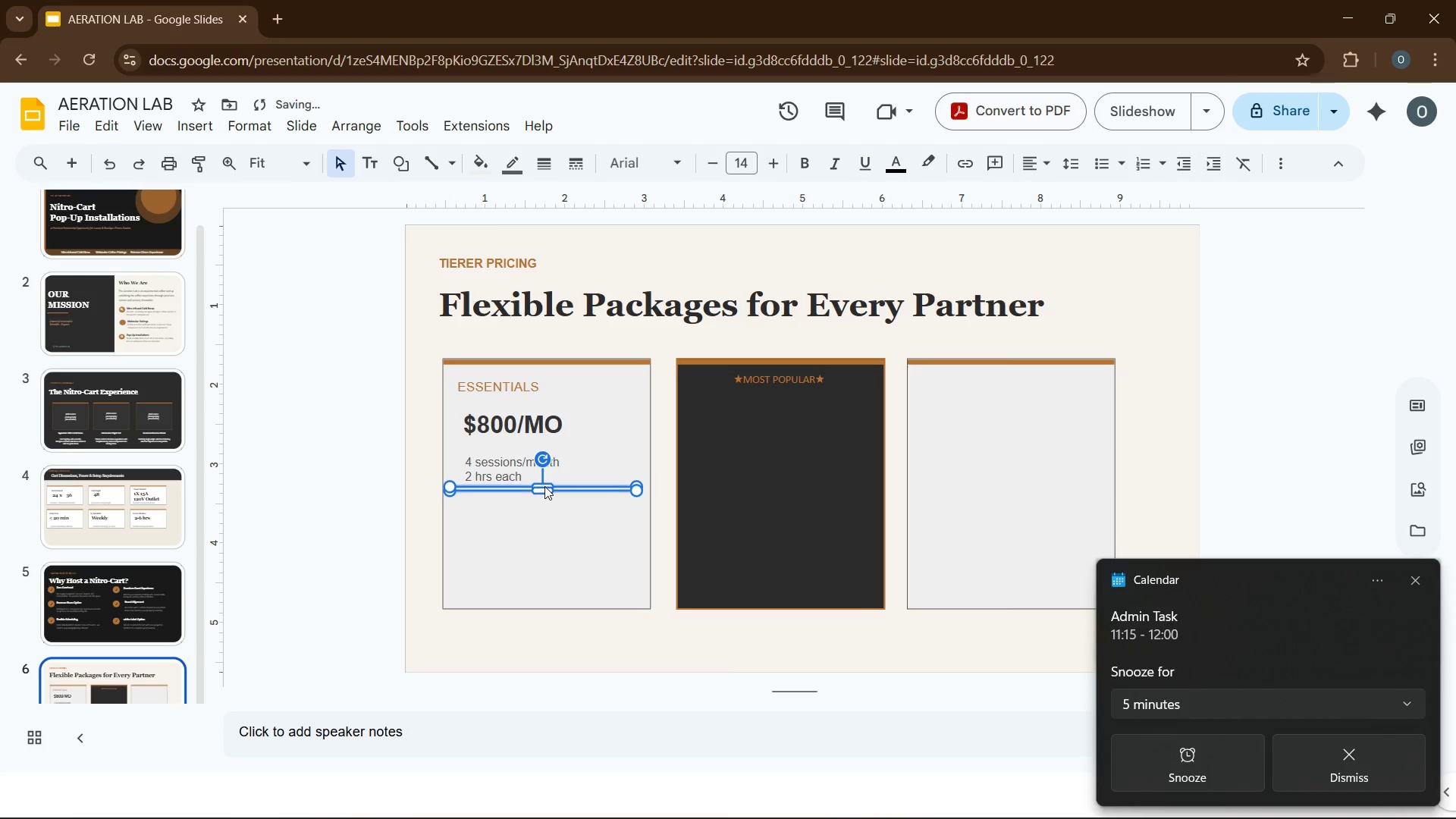 
key(ArrowDown)
 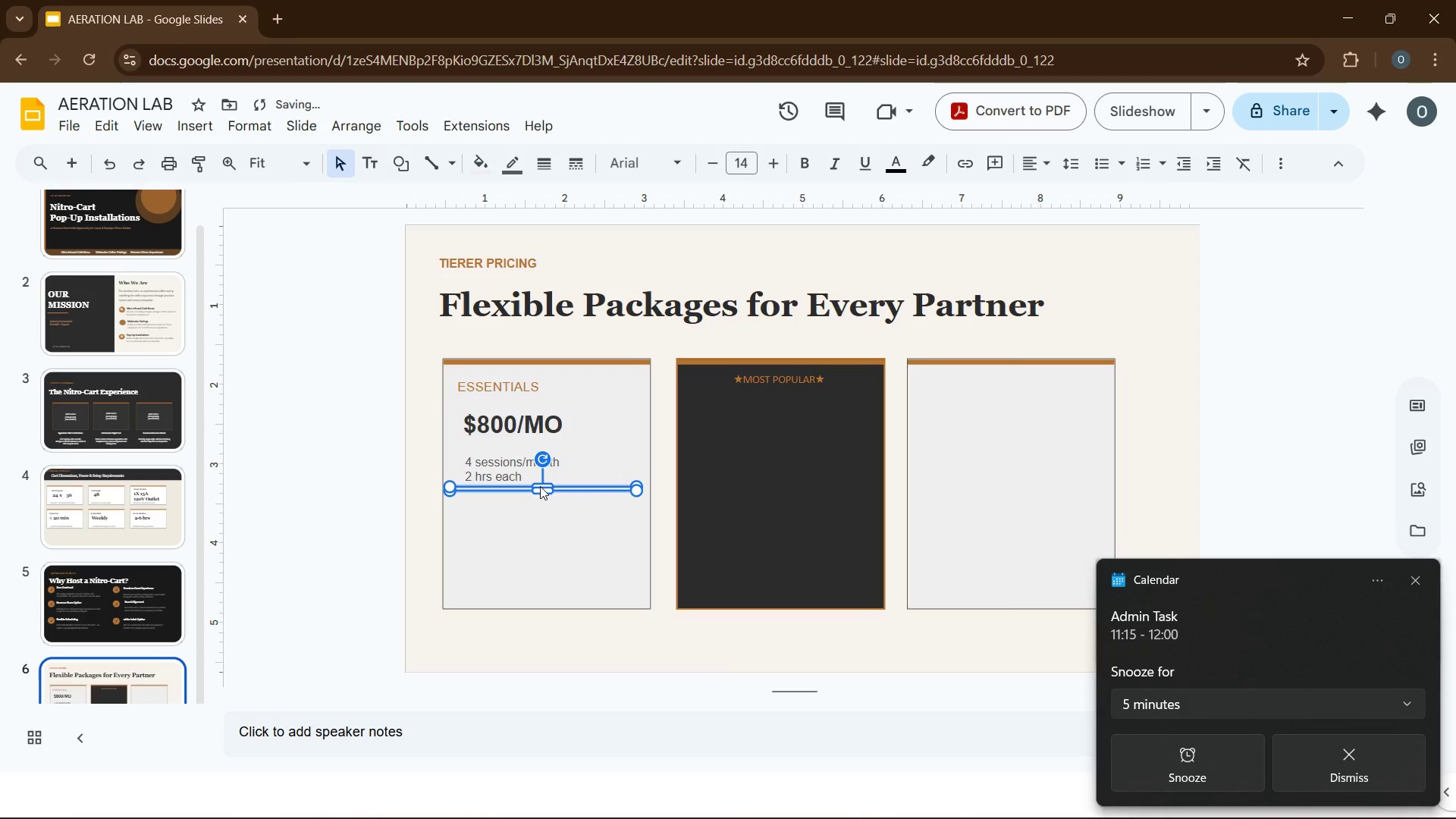 
key(ArrowDown)
 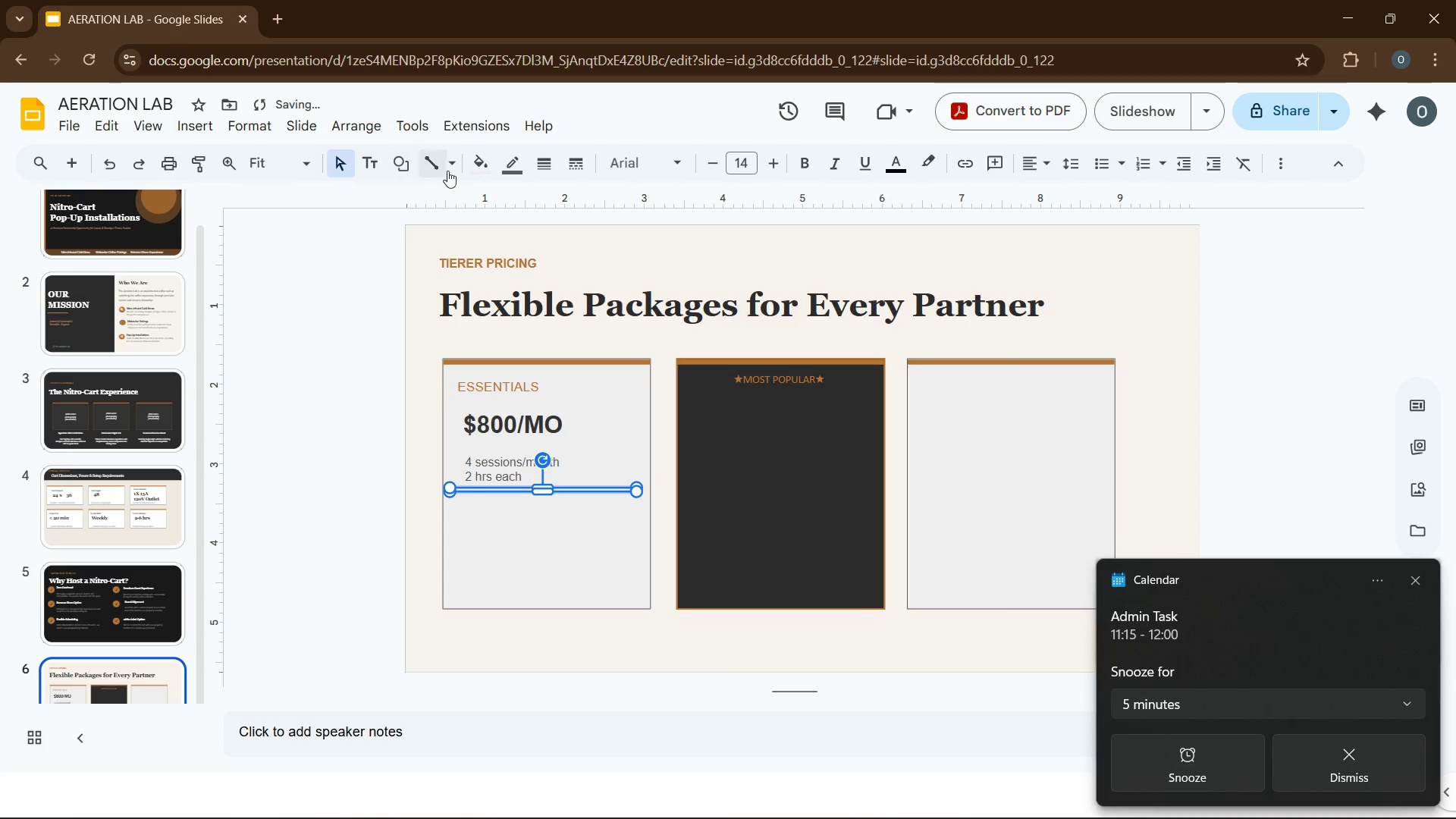 
left_click([483, 172])
 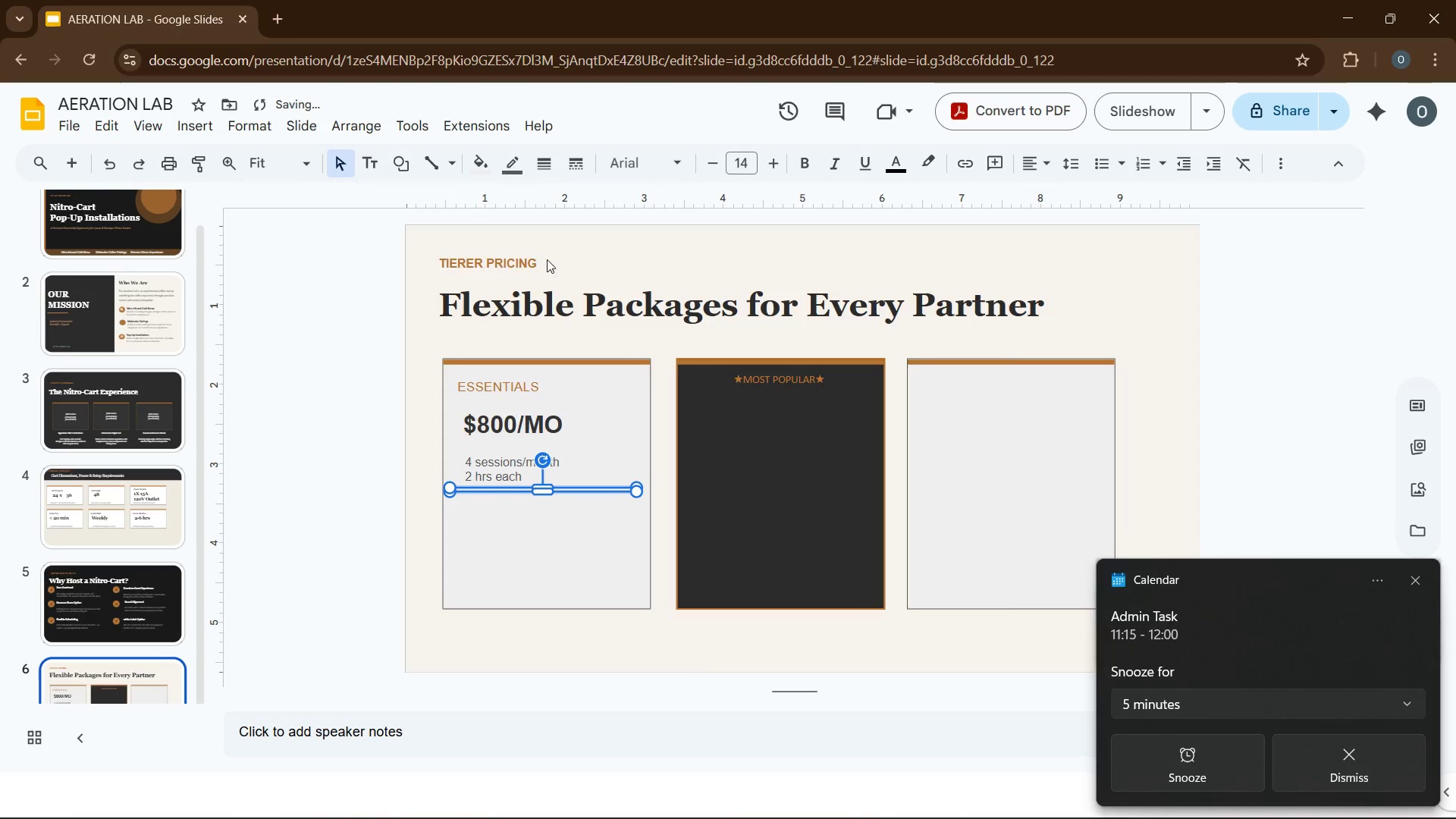 
left_click([548, 542])
 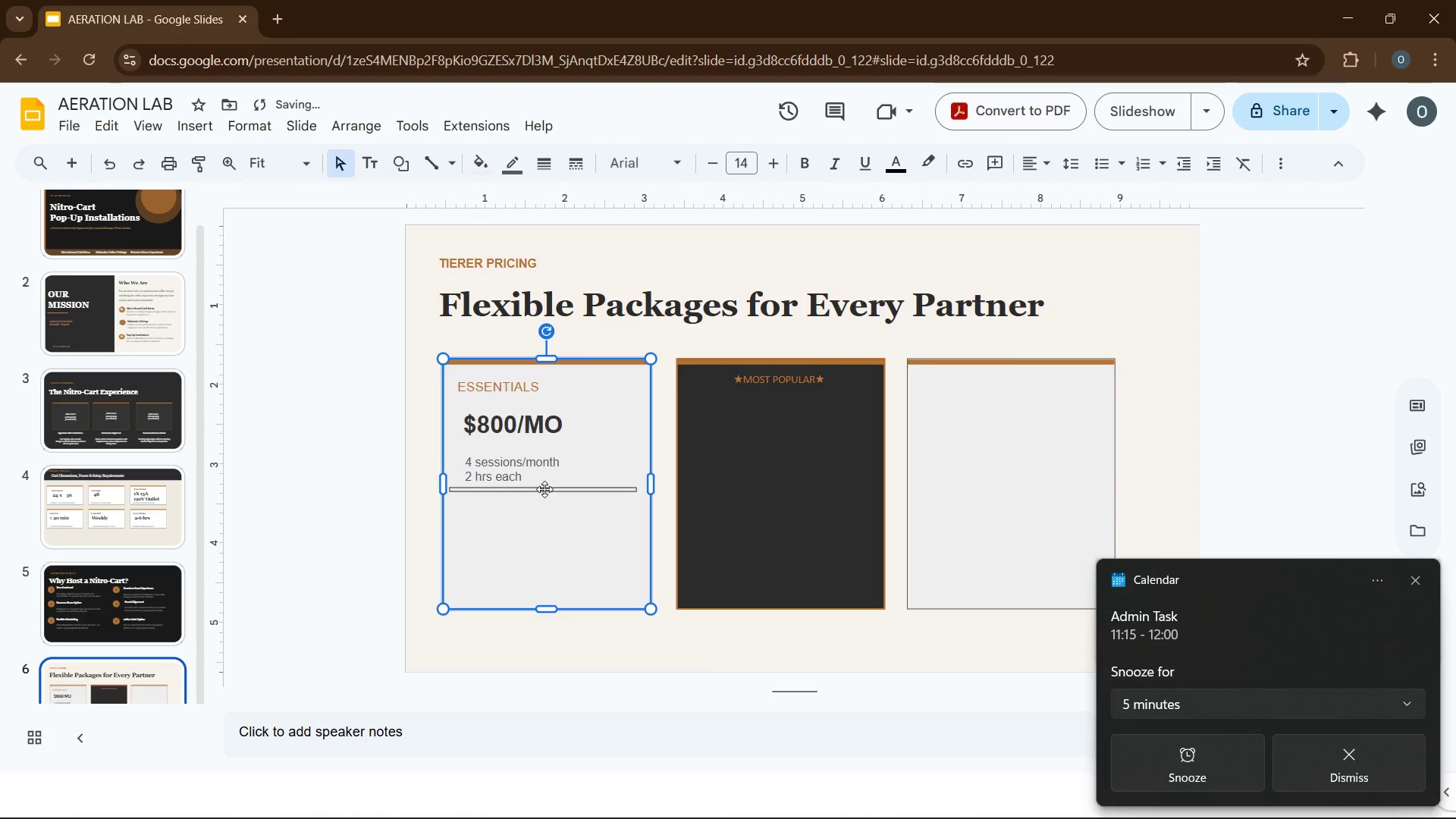 
left_click([544, 488])
 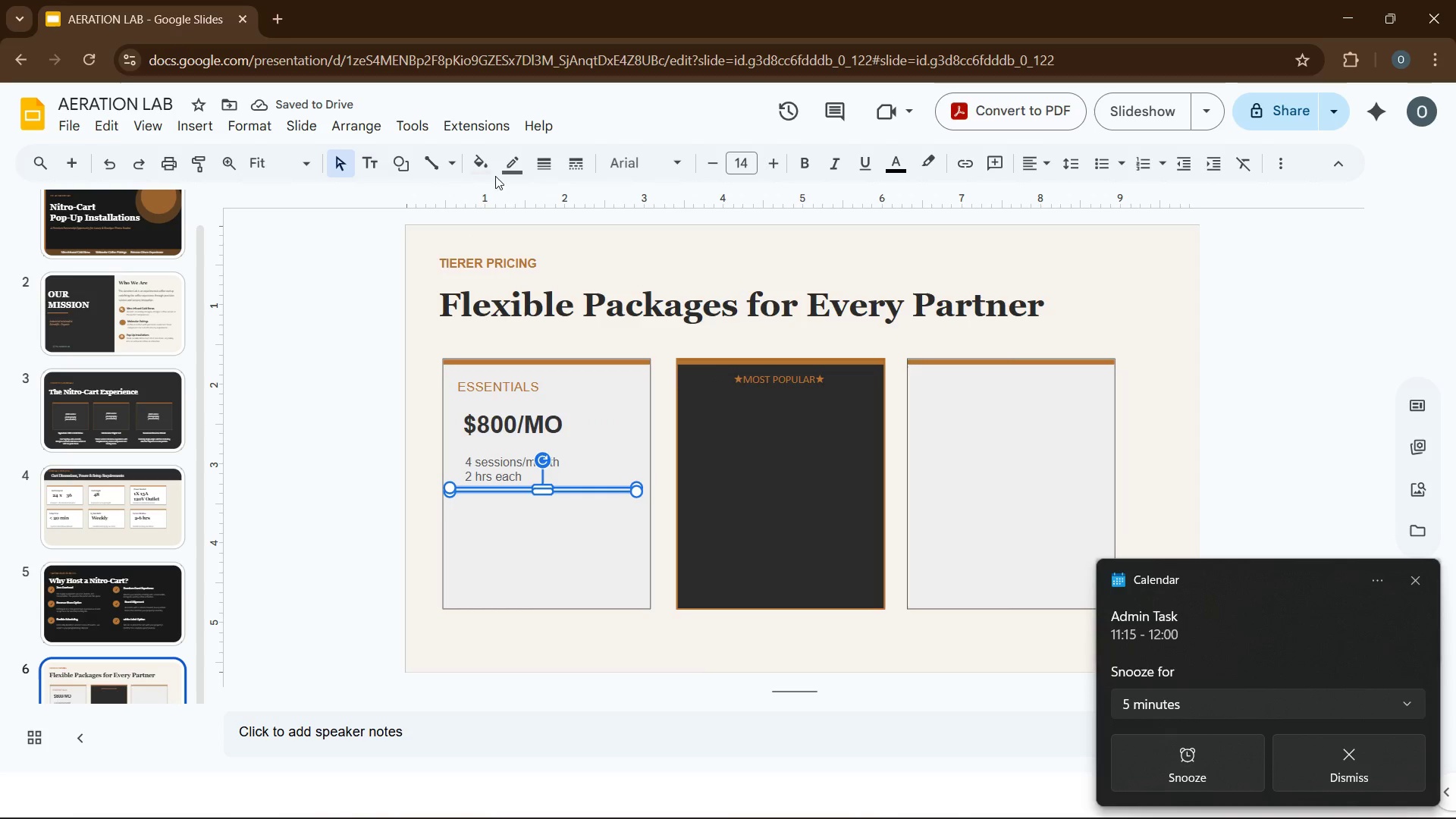 
left_click([483, 168])
 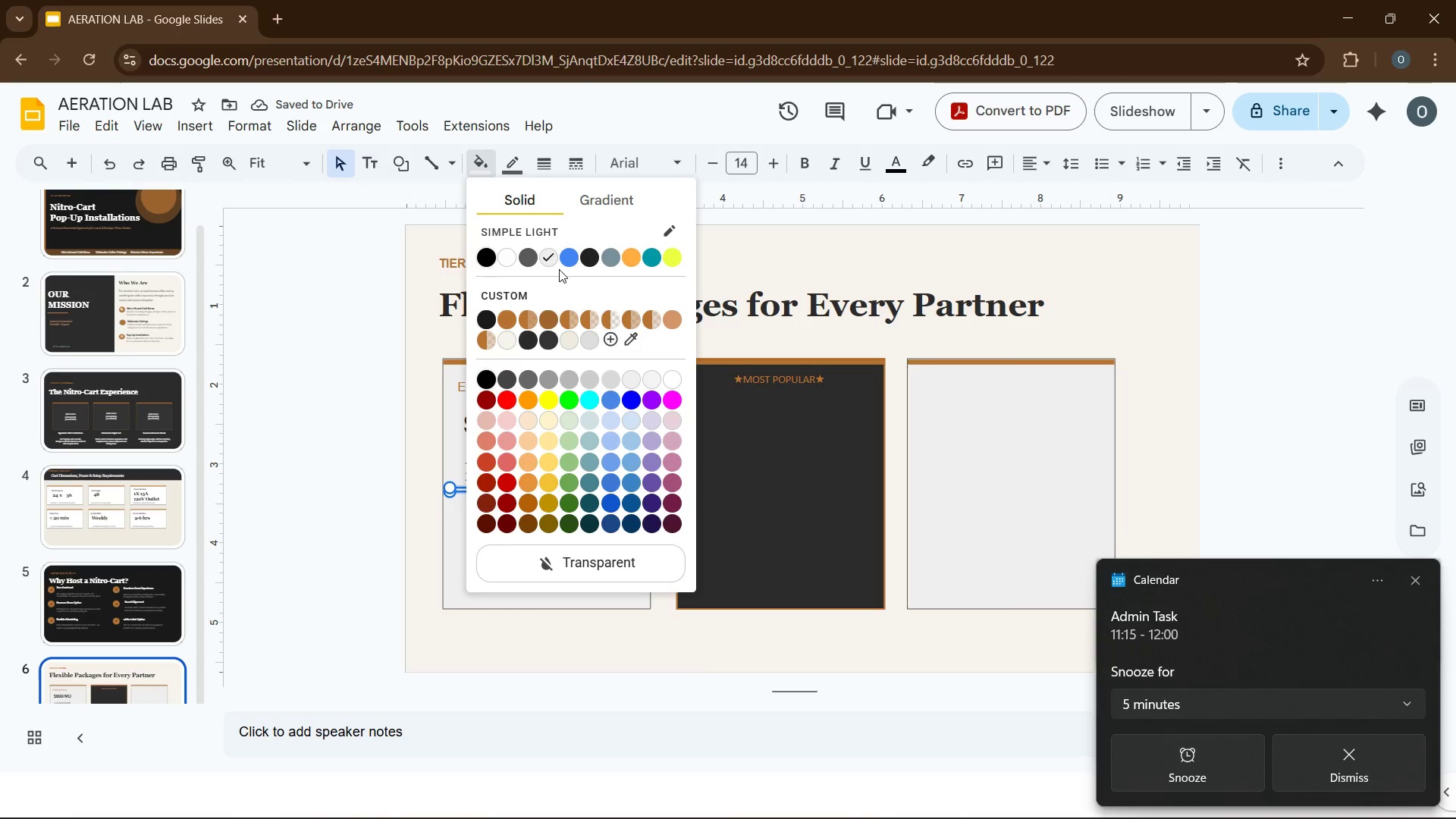 
left_click([549, 262])
 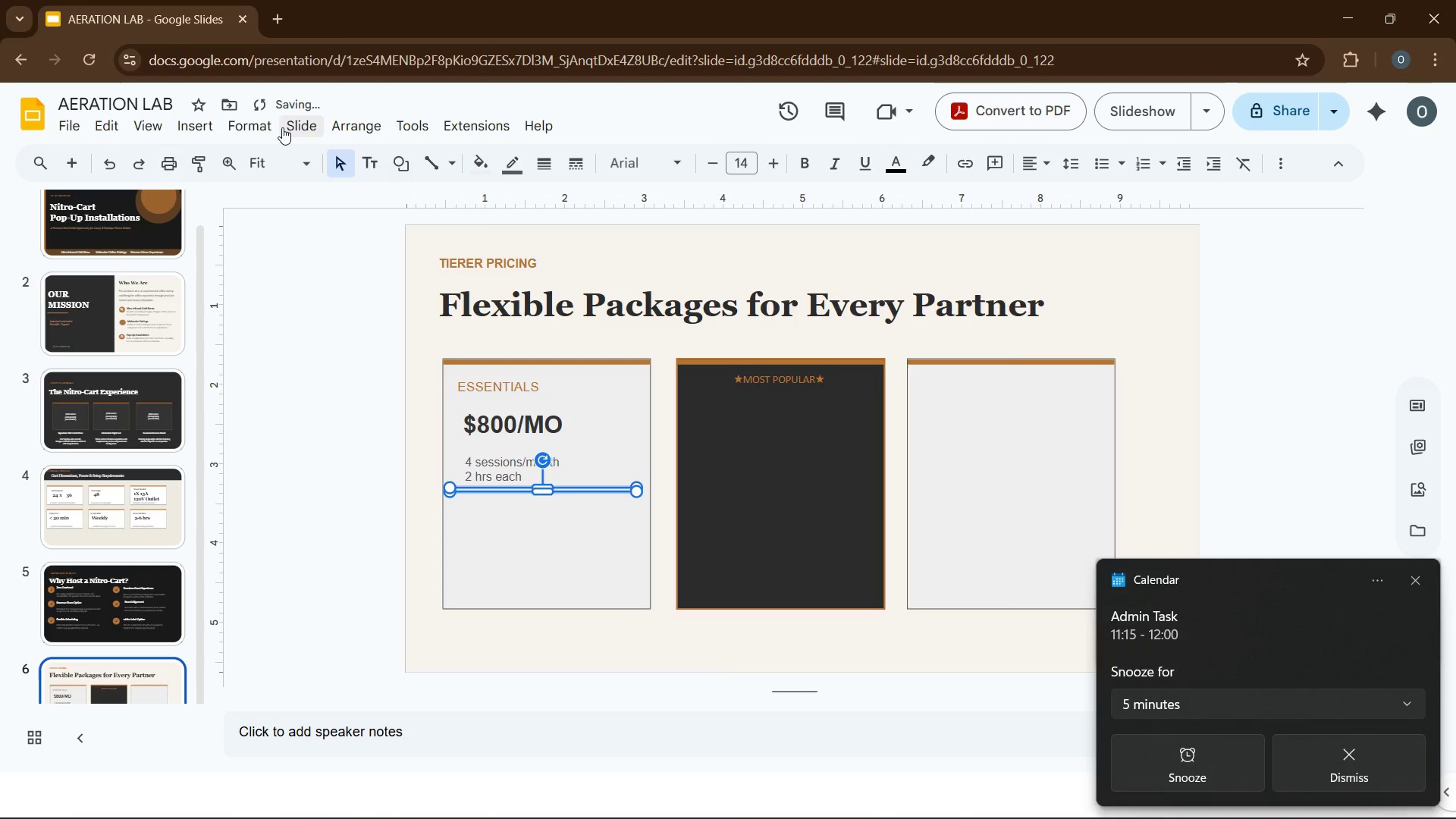 
left_click([268, 125])
 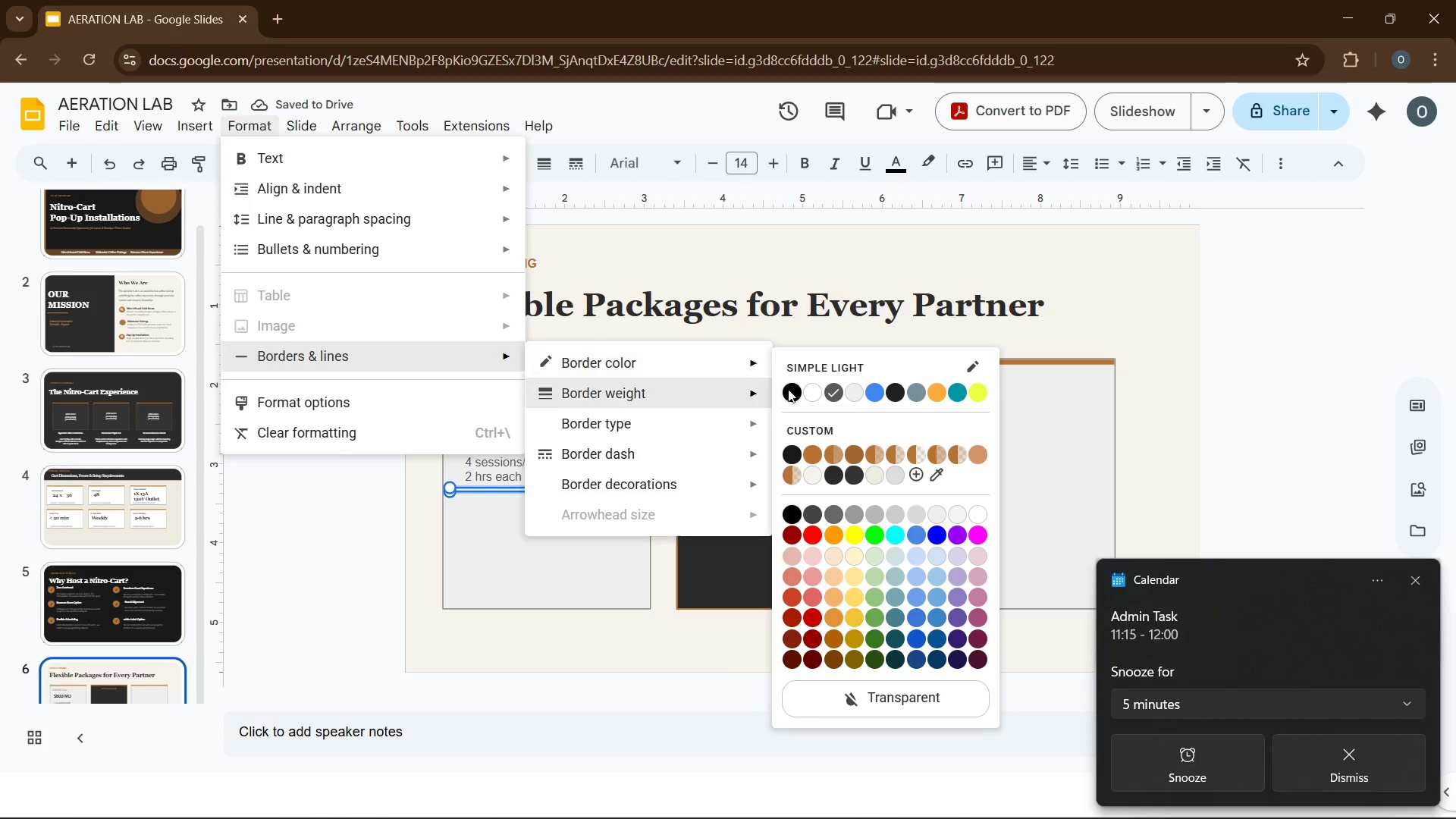 
left_click([878, 701])
 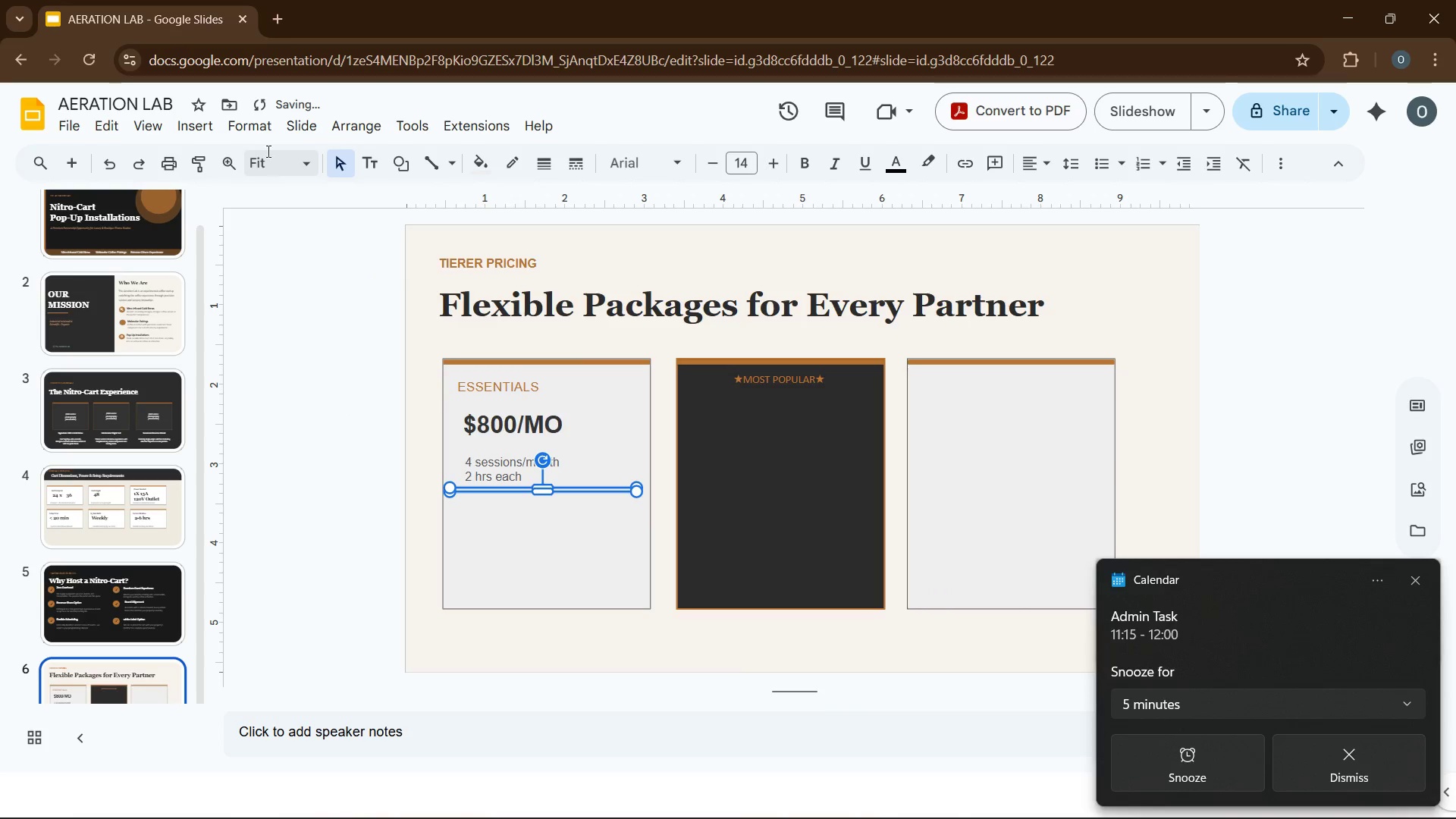 
left_click([252, 130])
 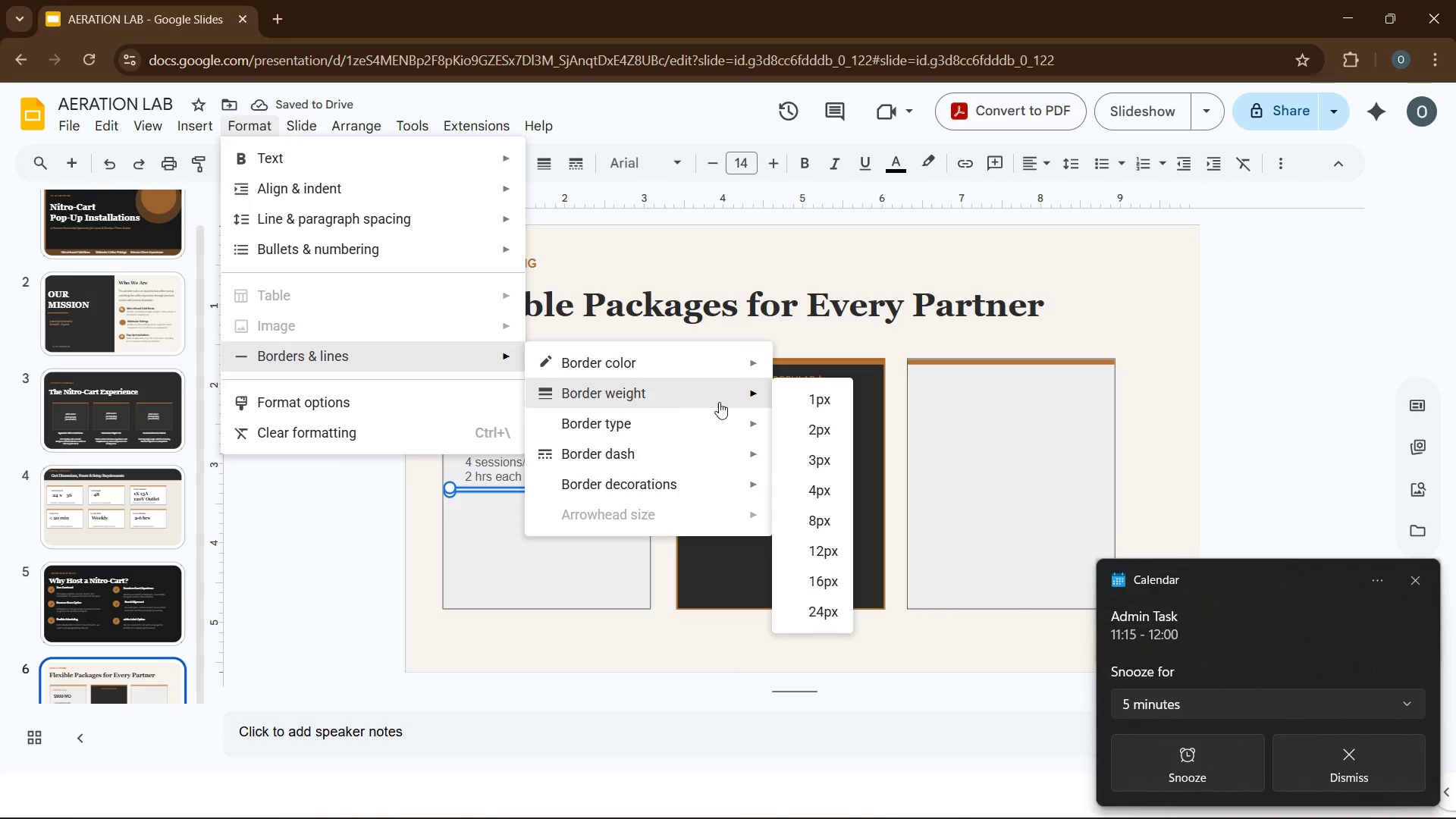 
left_click([796, 394])
 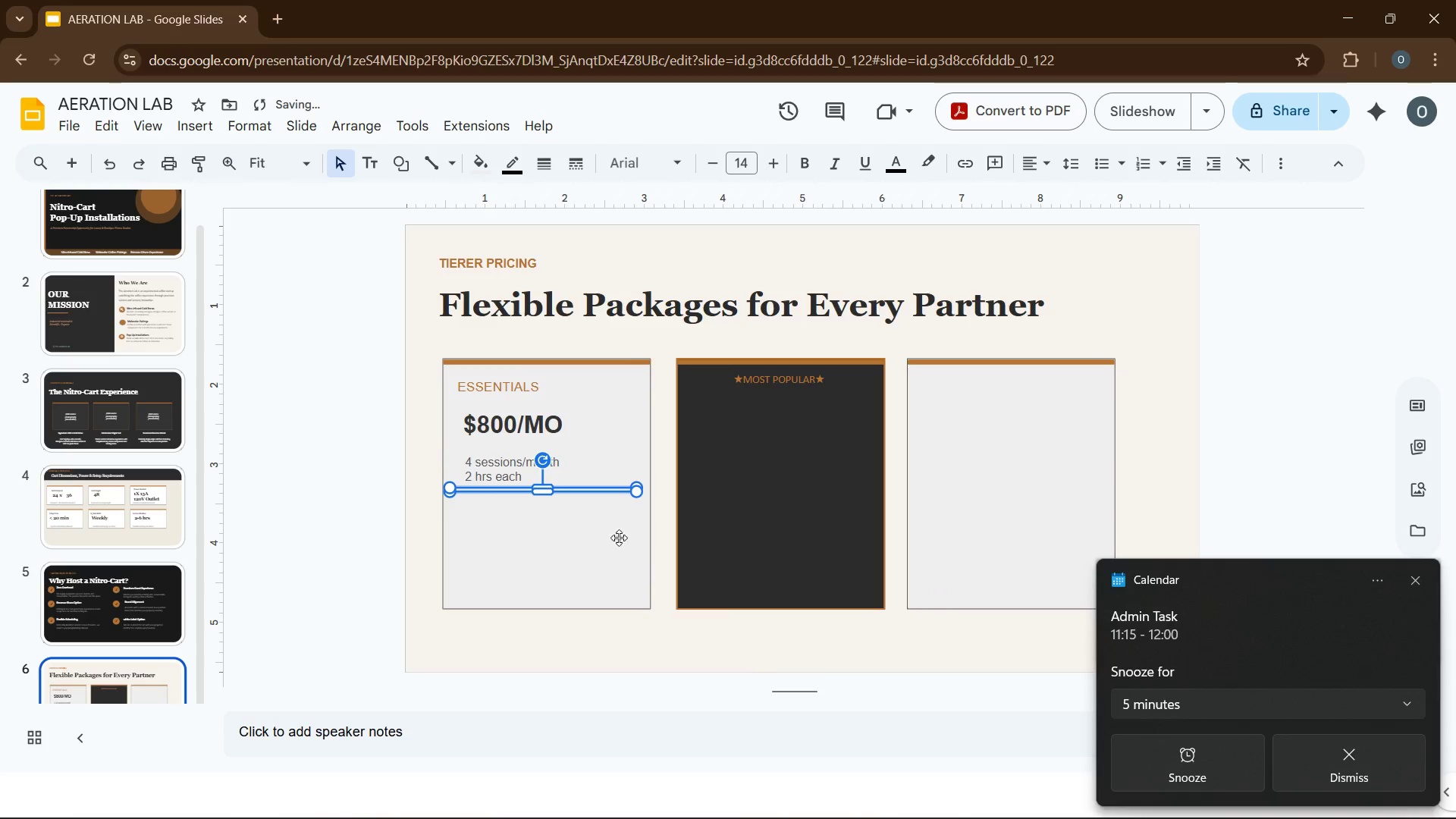 
left_click([591, 532])
 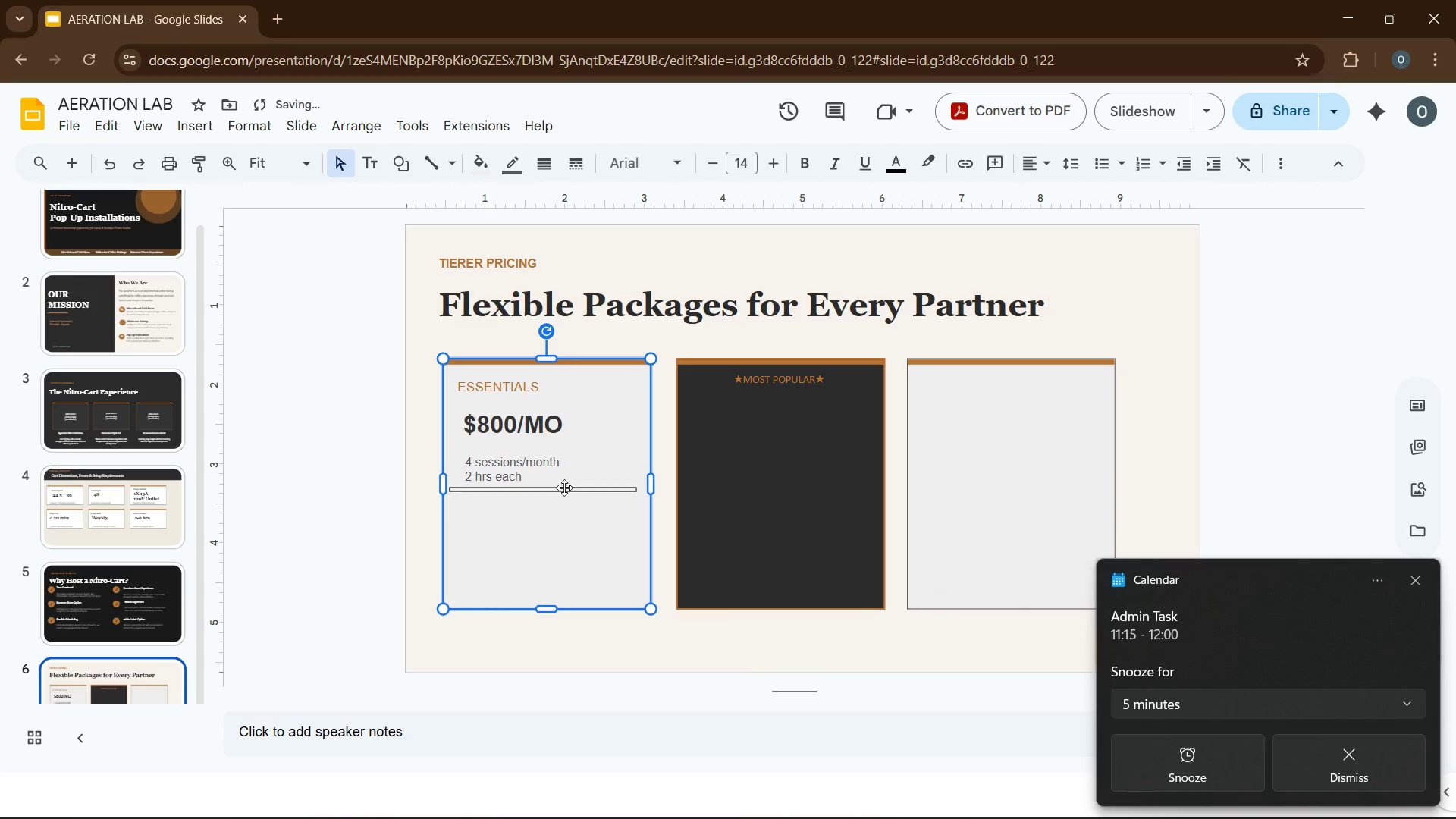 
left_click([564, 490])
 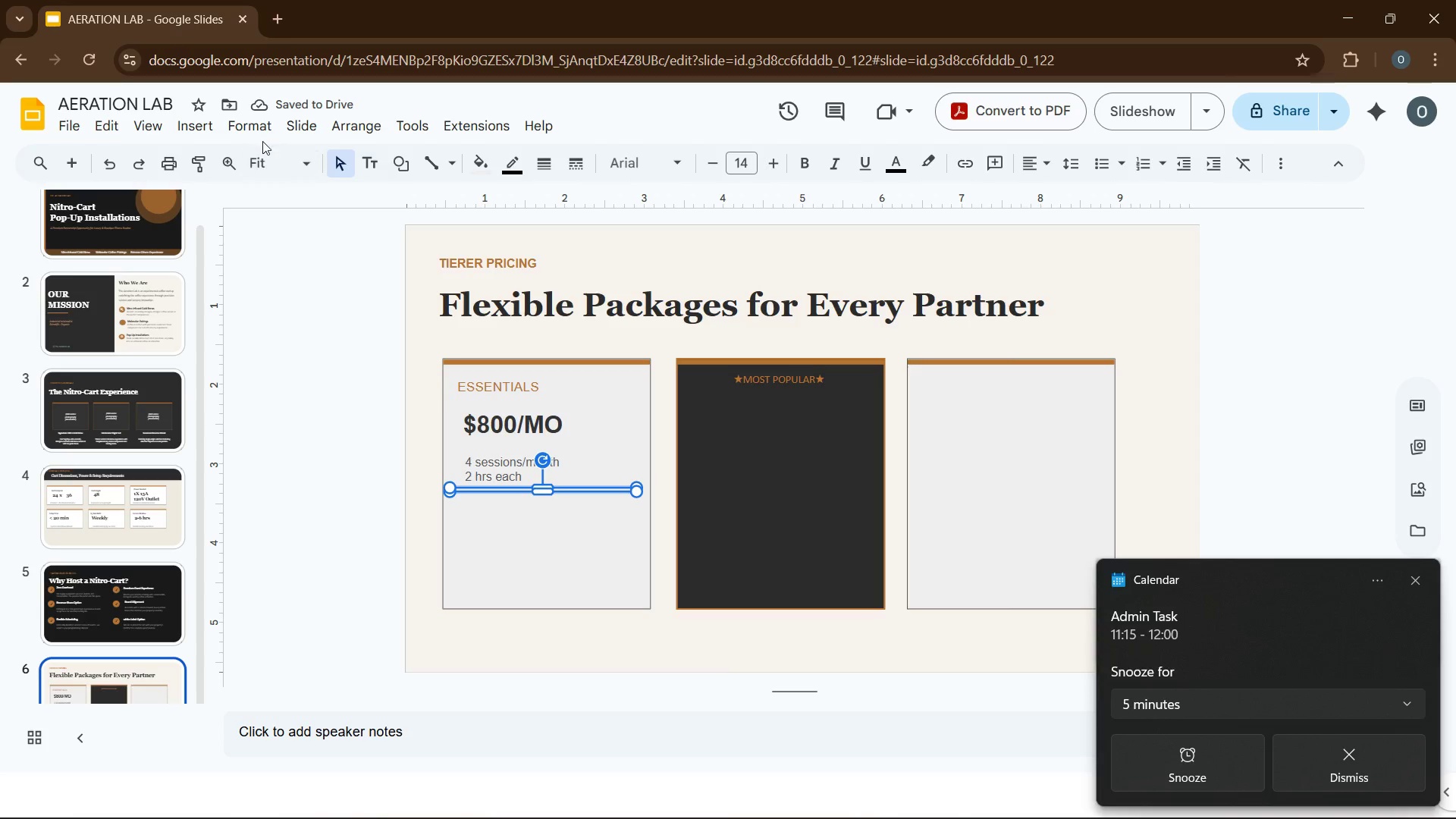 
left_click([297, 130])
 